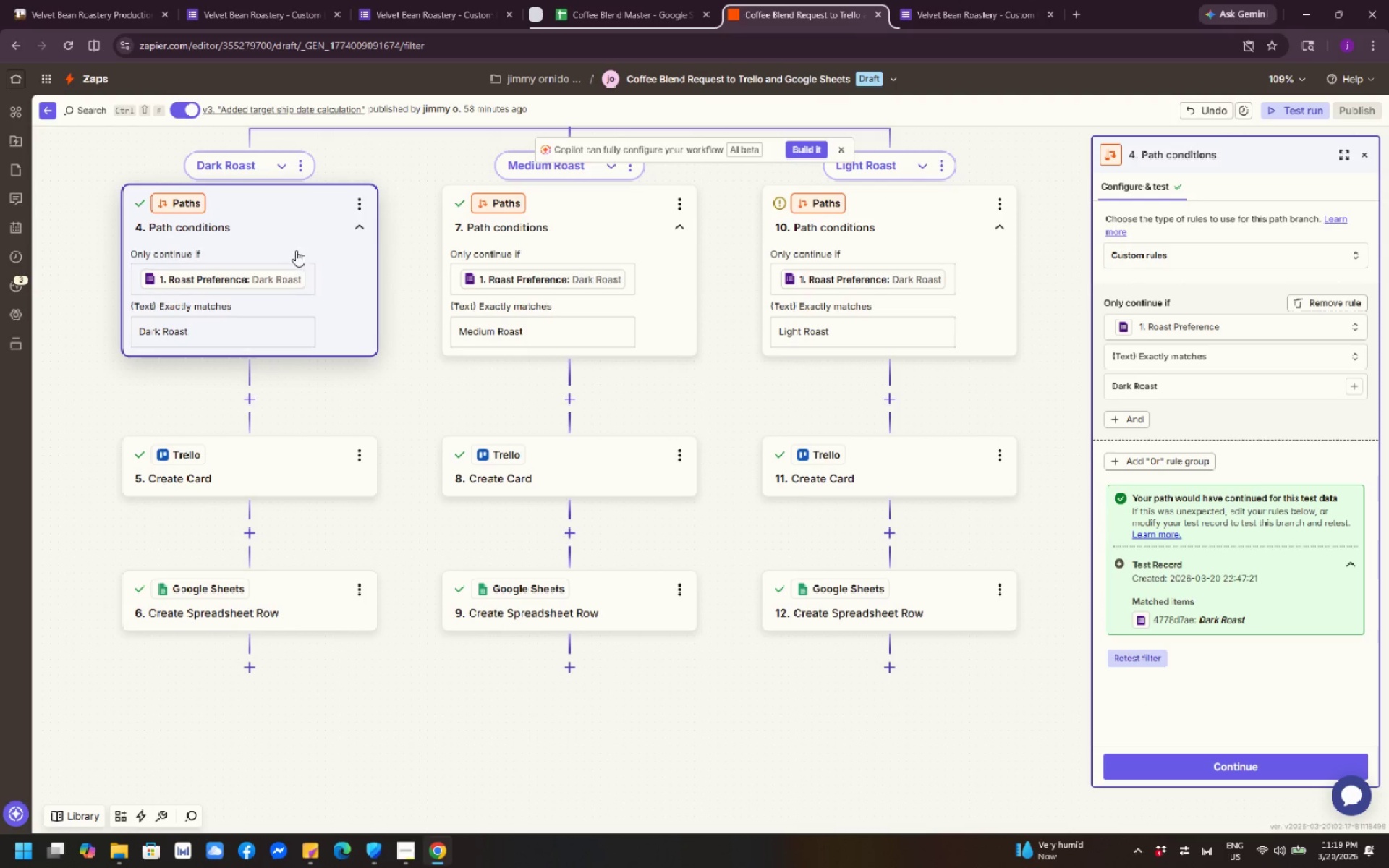 
left_click([292, 468])
 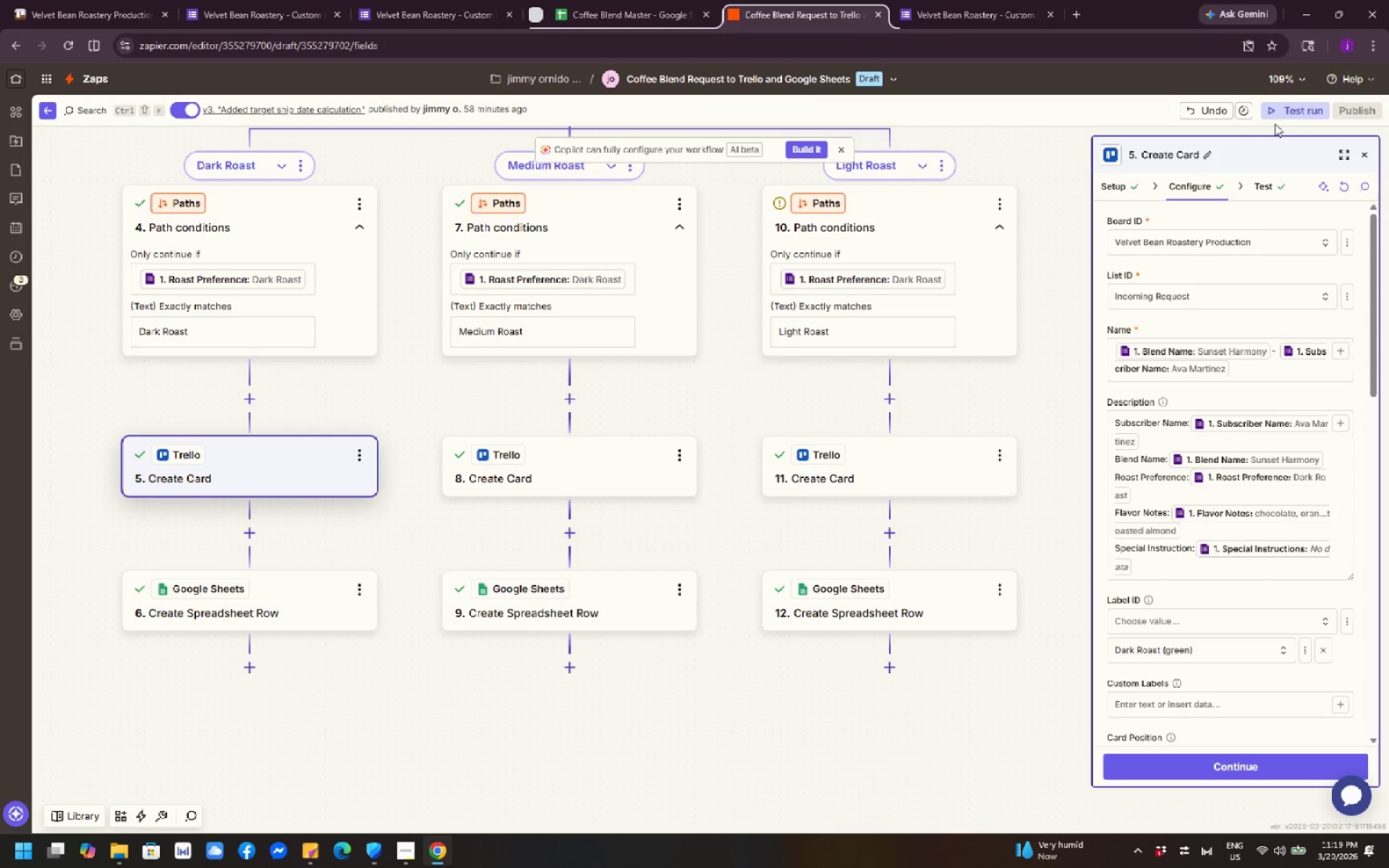 
left_click([1287, 114])
 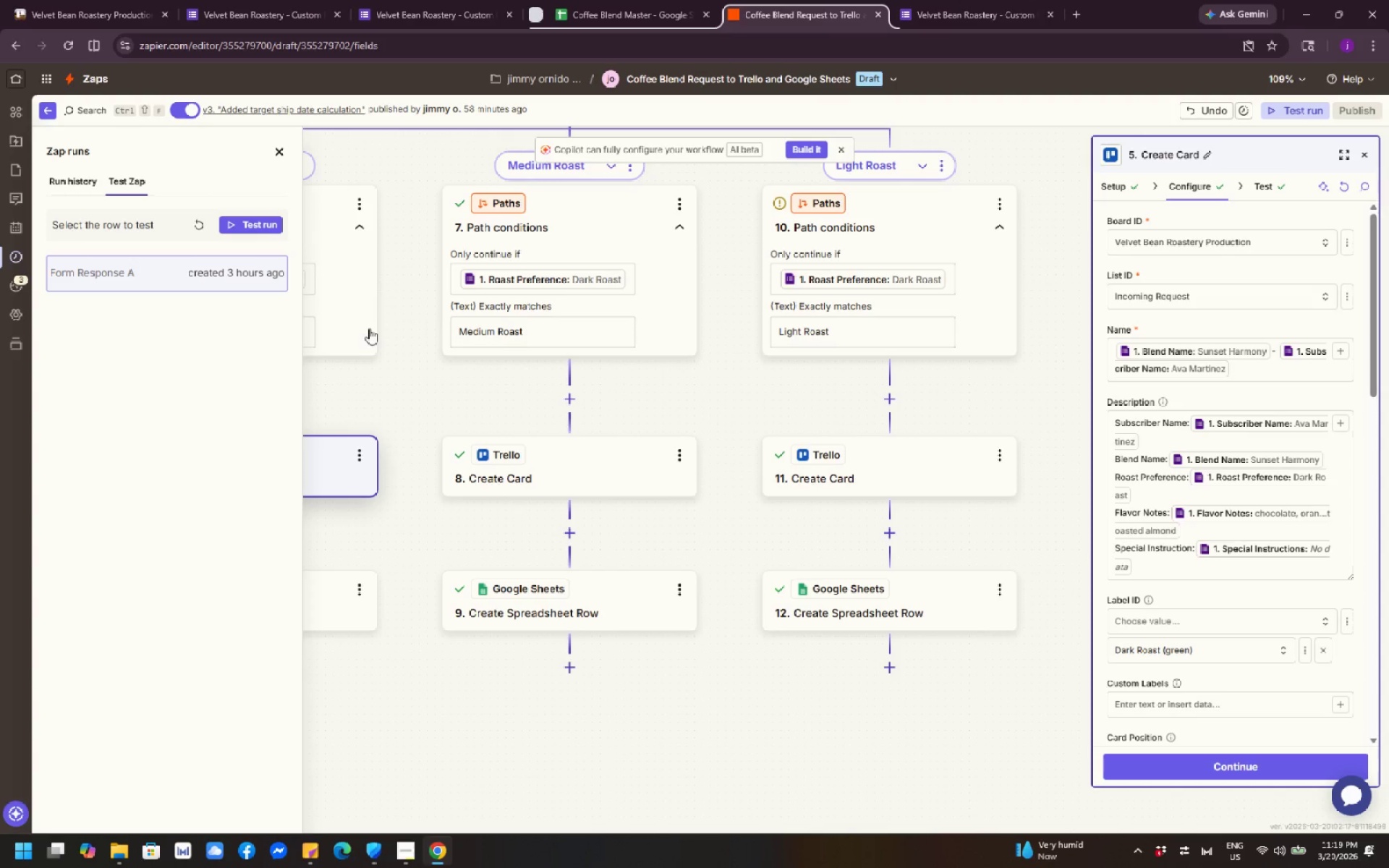 
left_click([278, 158])
 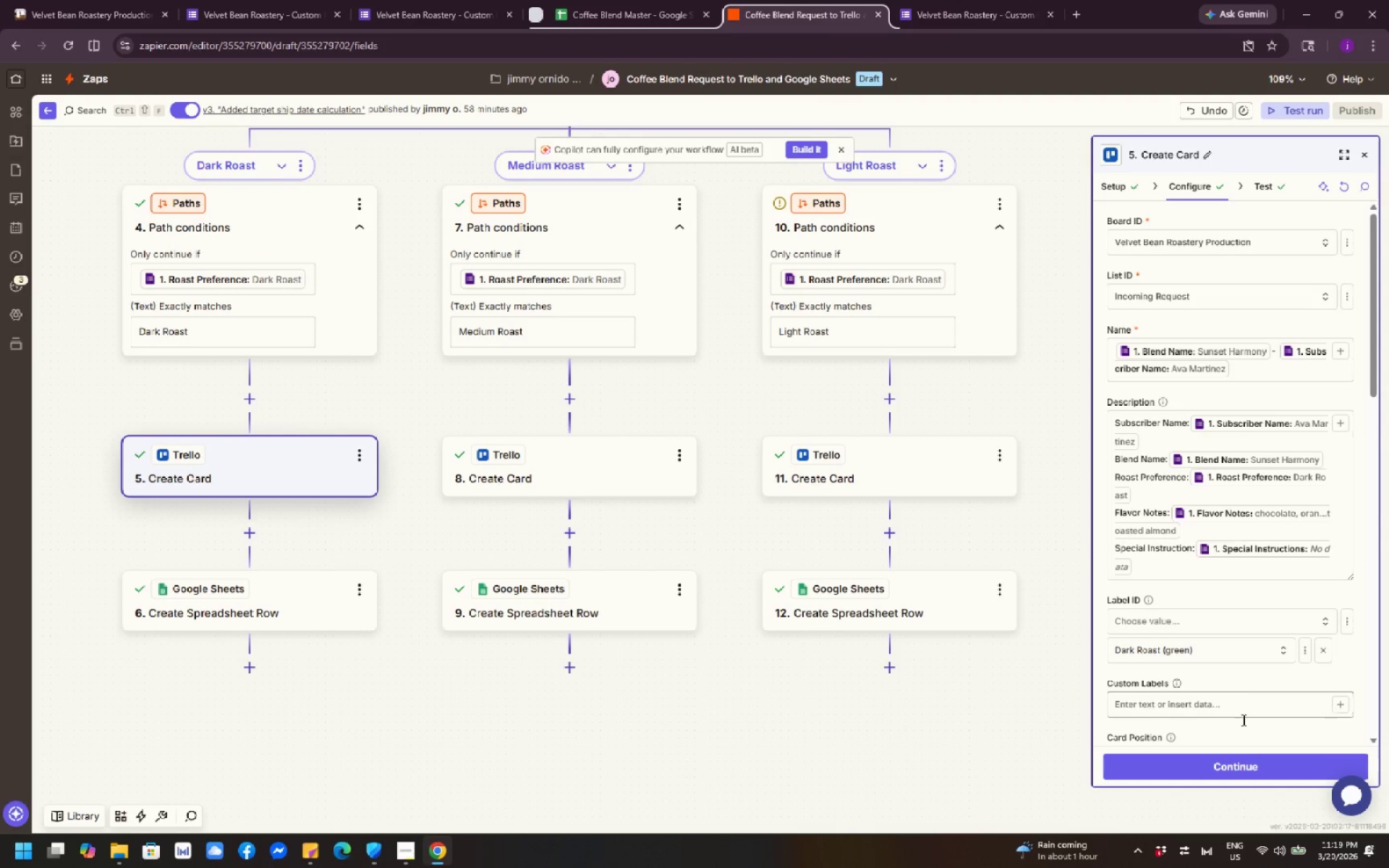 
left_click([1246, 762])
 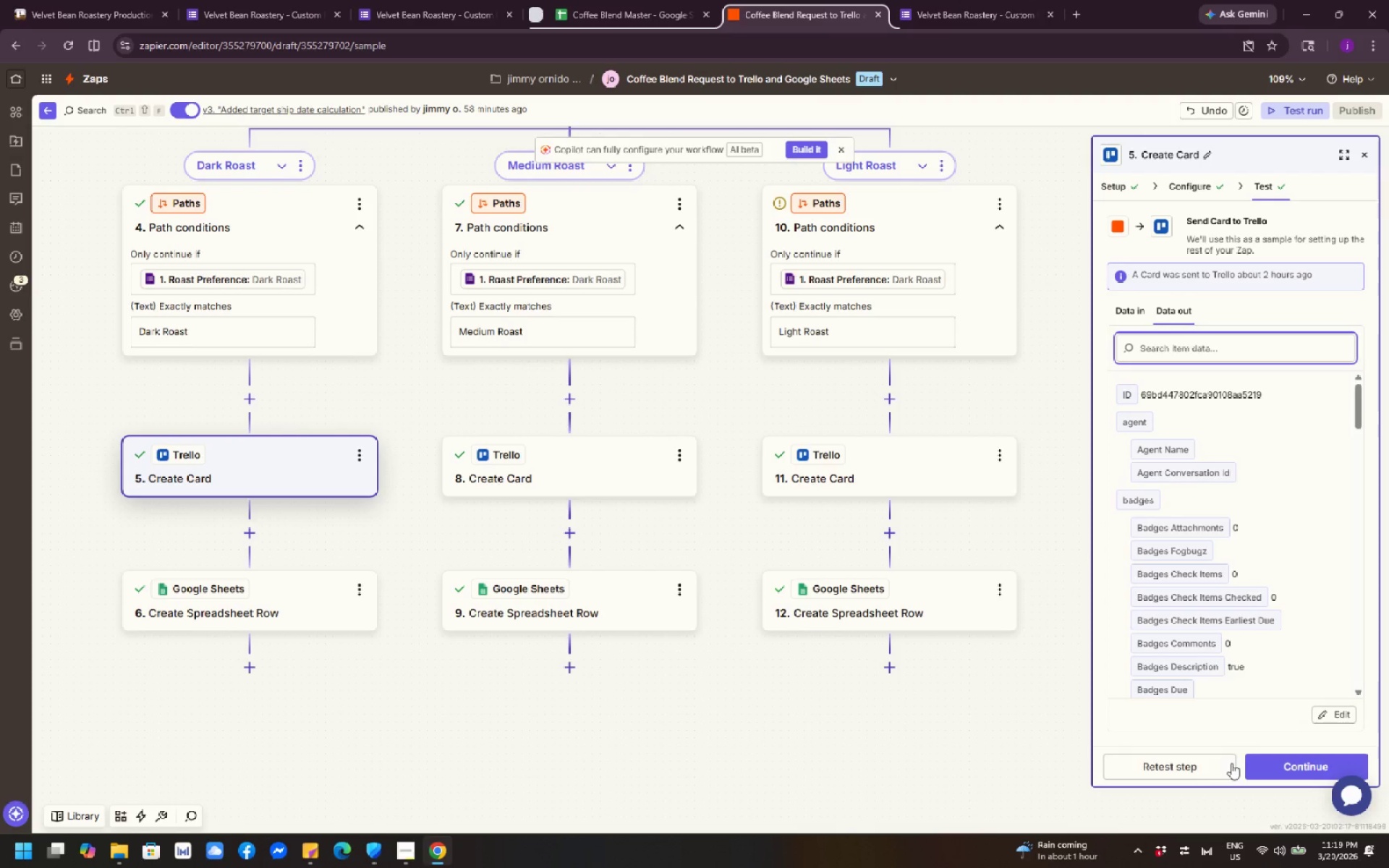 
left_click([1191, 765])
 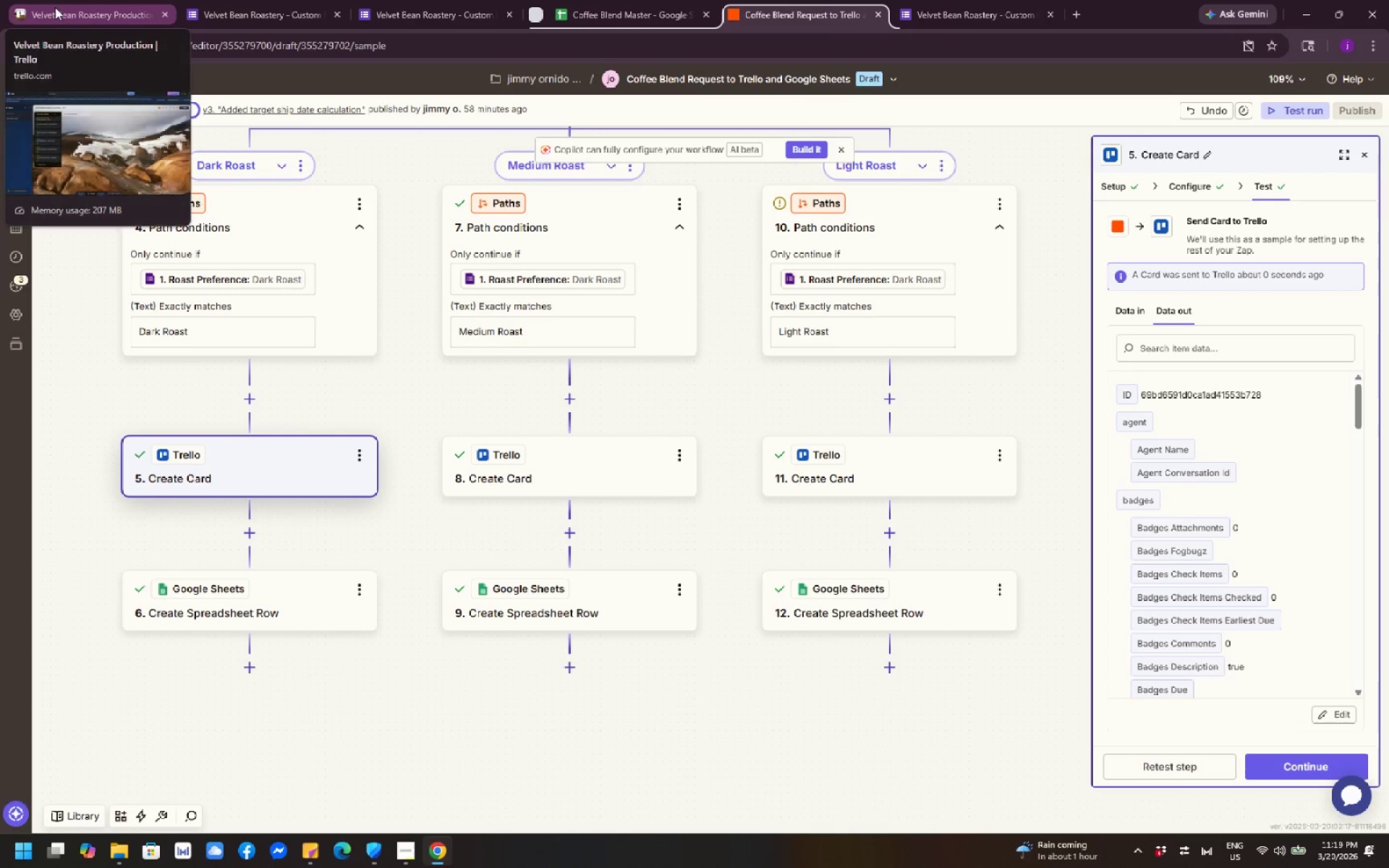 
left_click([55, 7])
 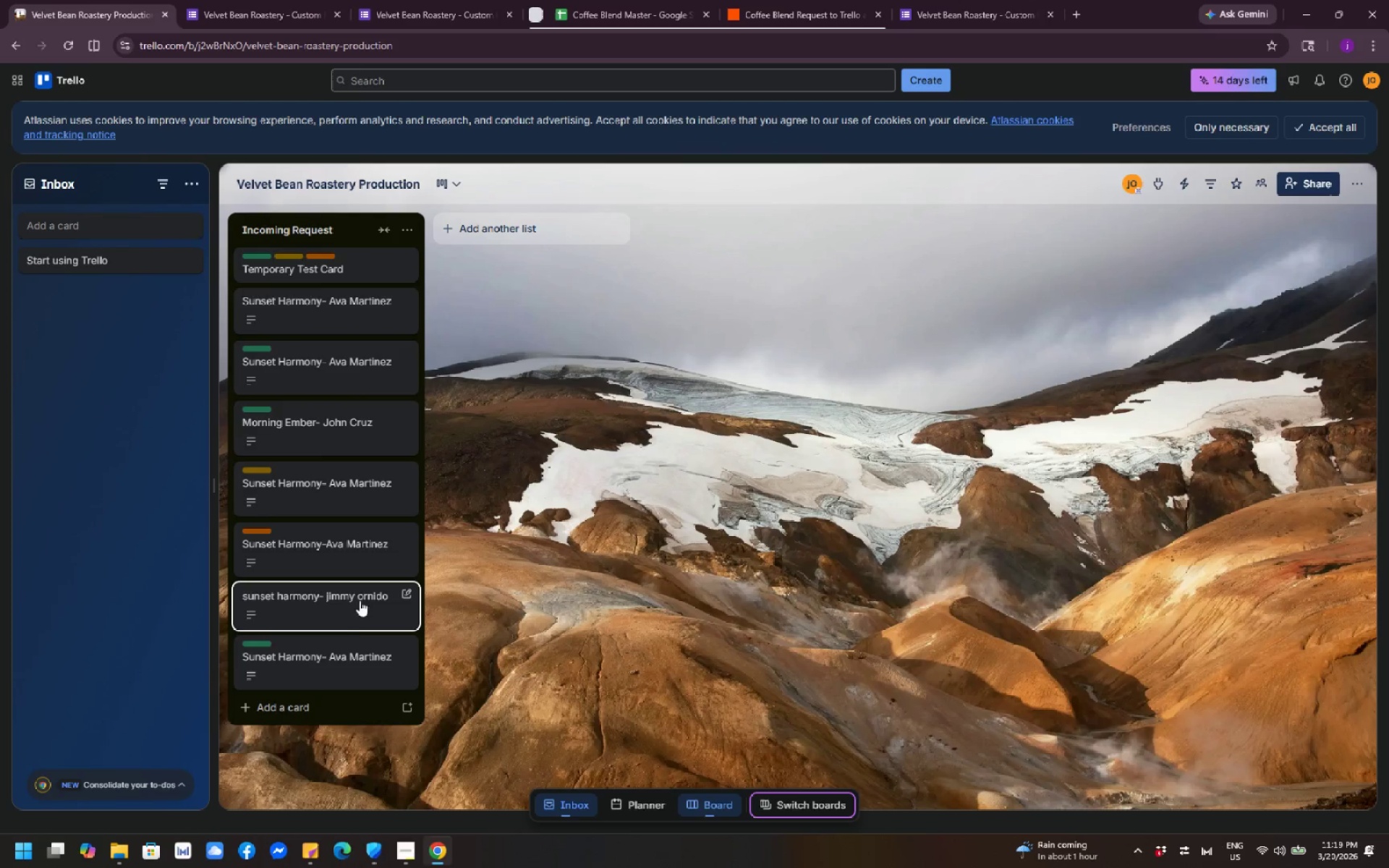 
left_click([341, 642])
 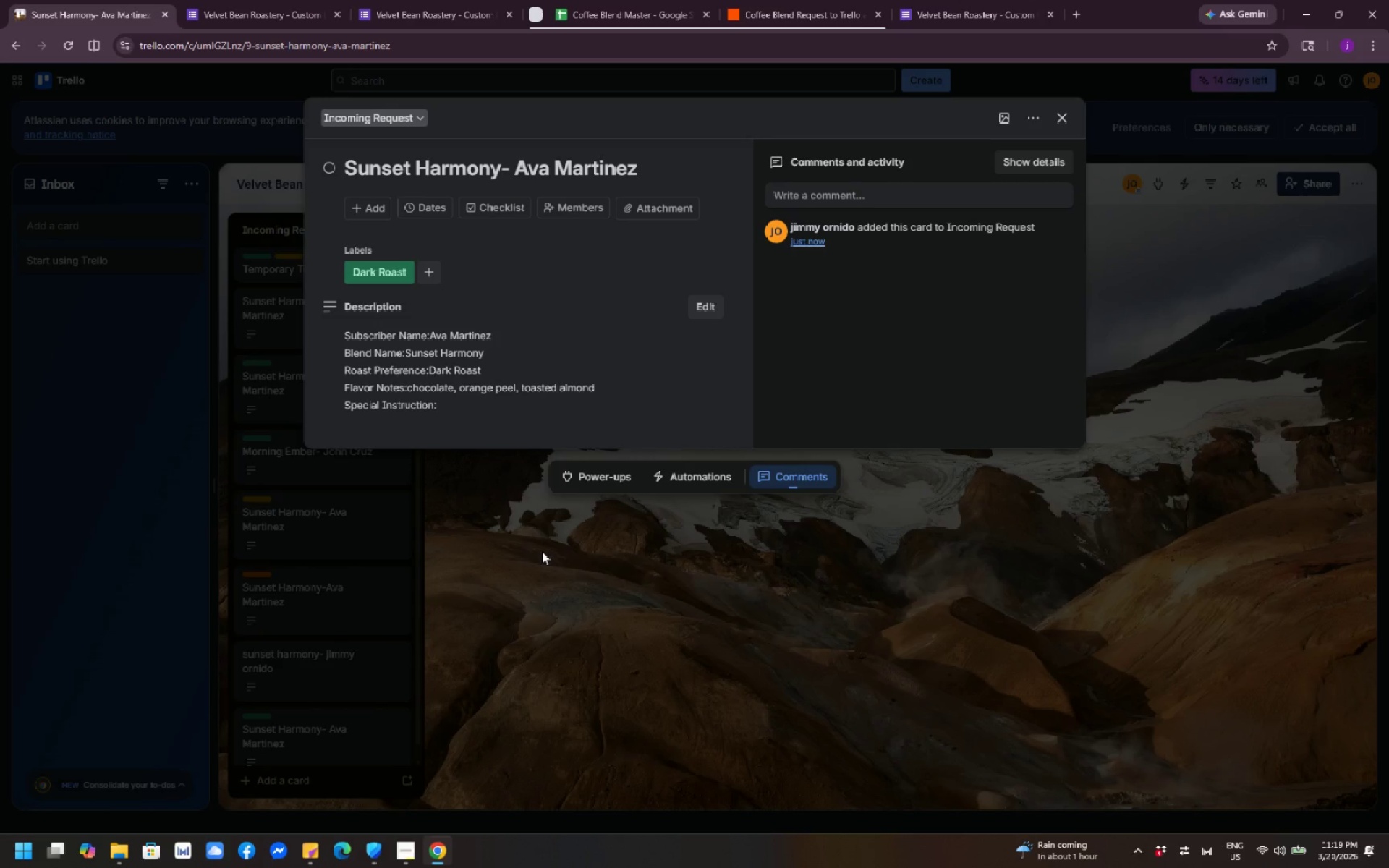 
wait(10.73)
 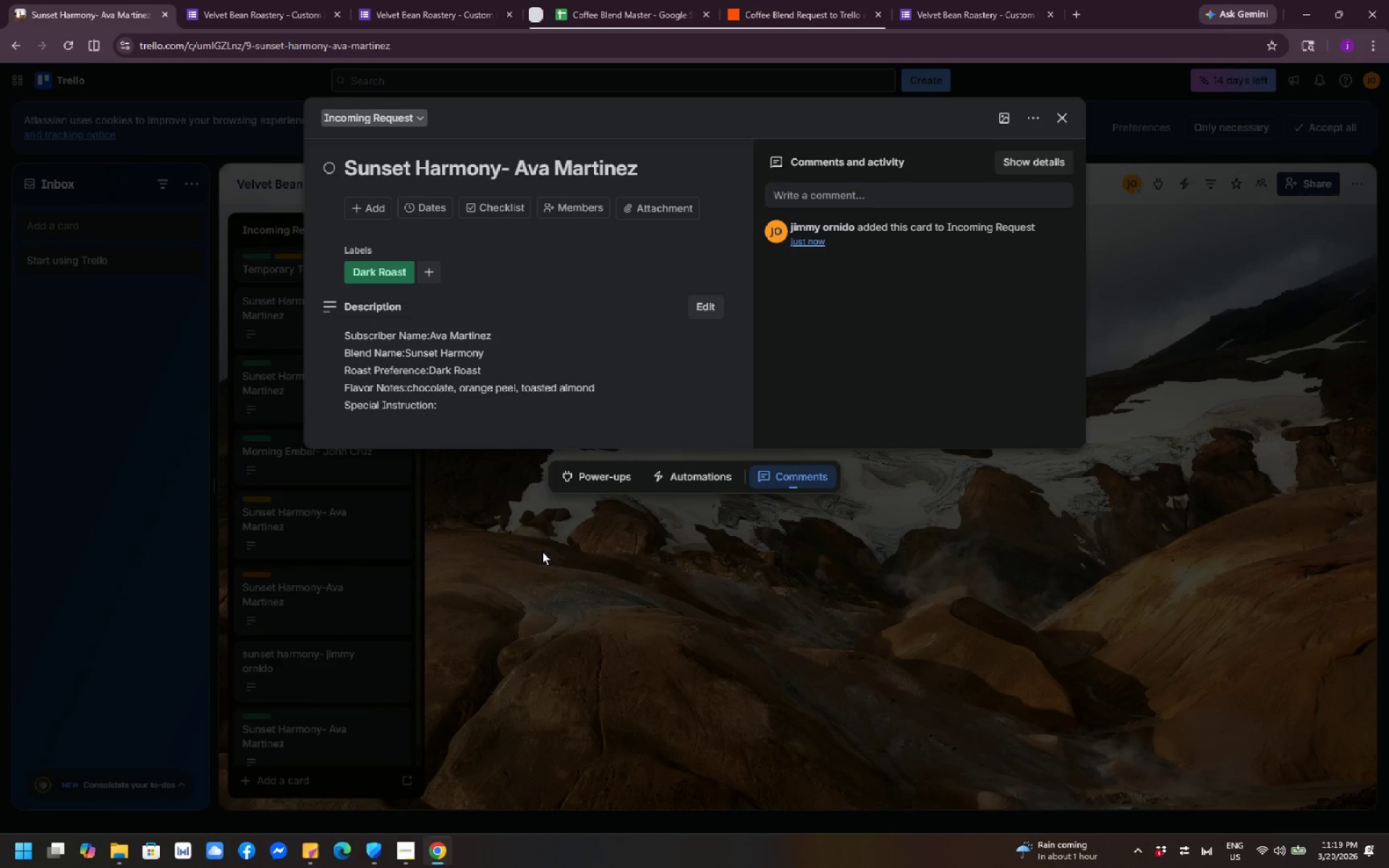 
left_click([1057, 117])
 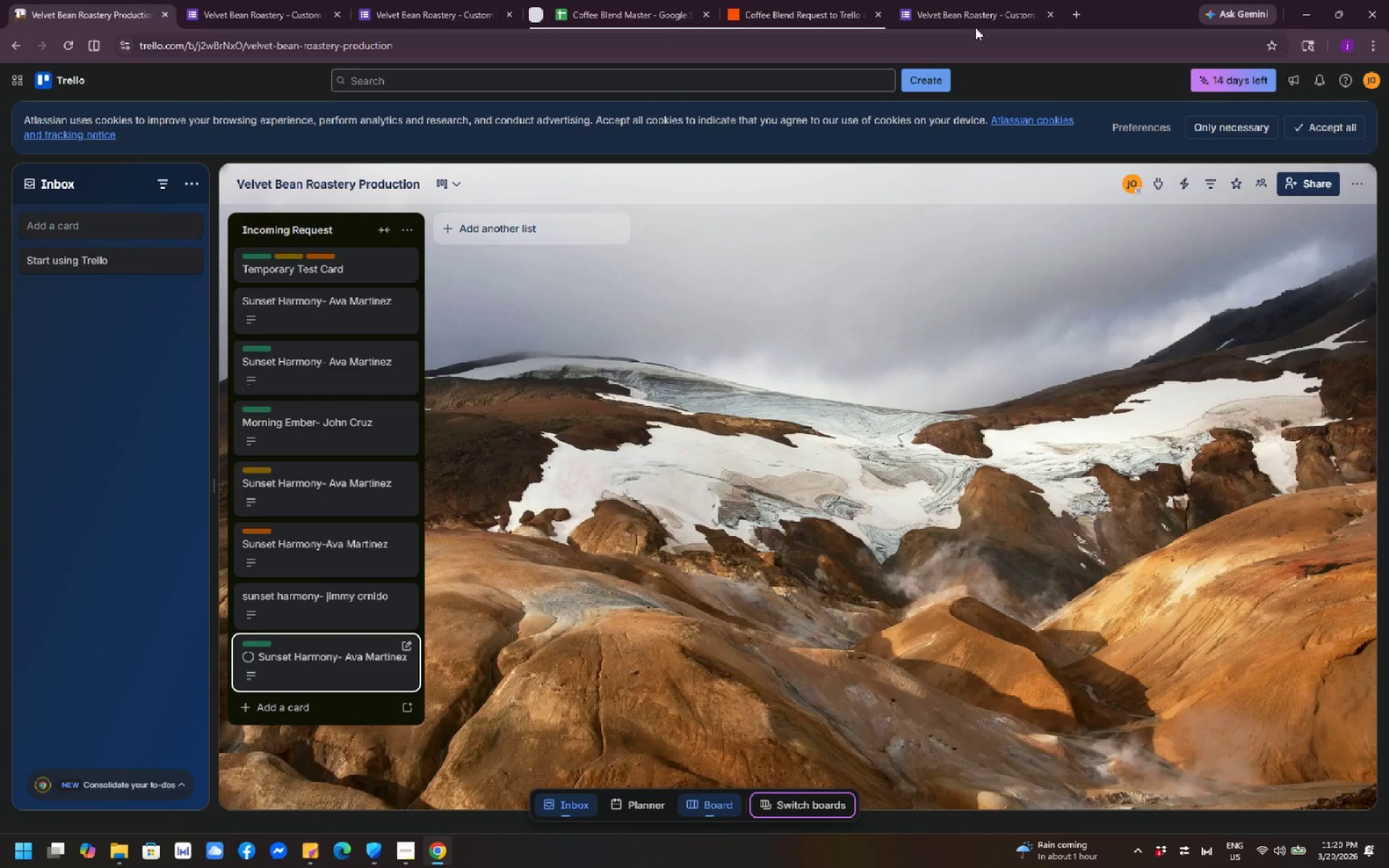 
left_click([964, 16])
 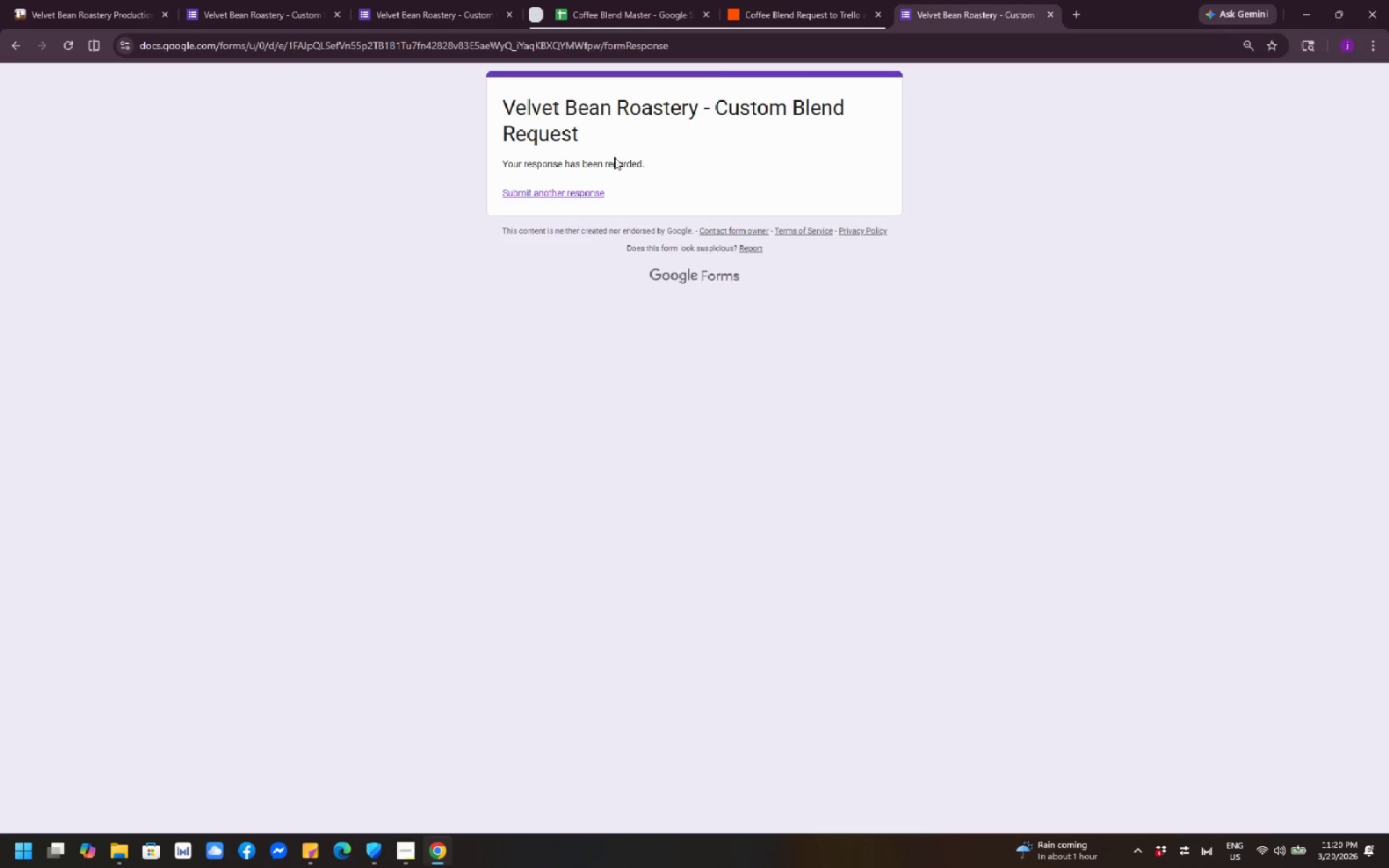 
left_click([404, 6])
 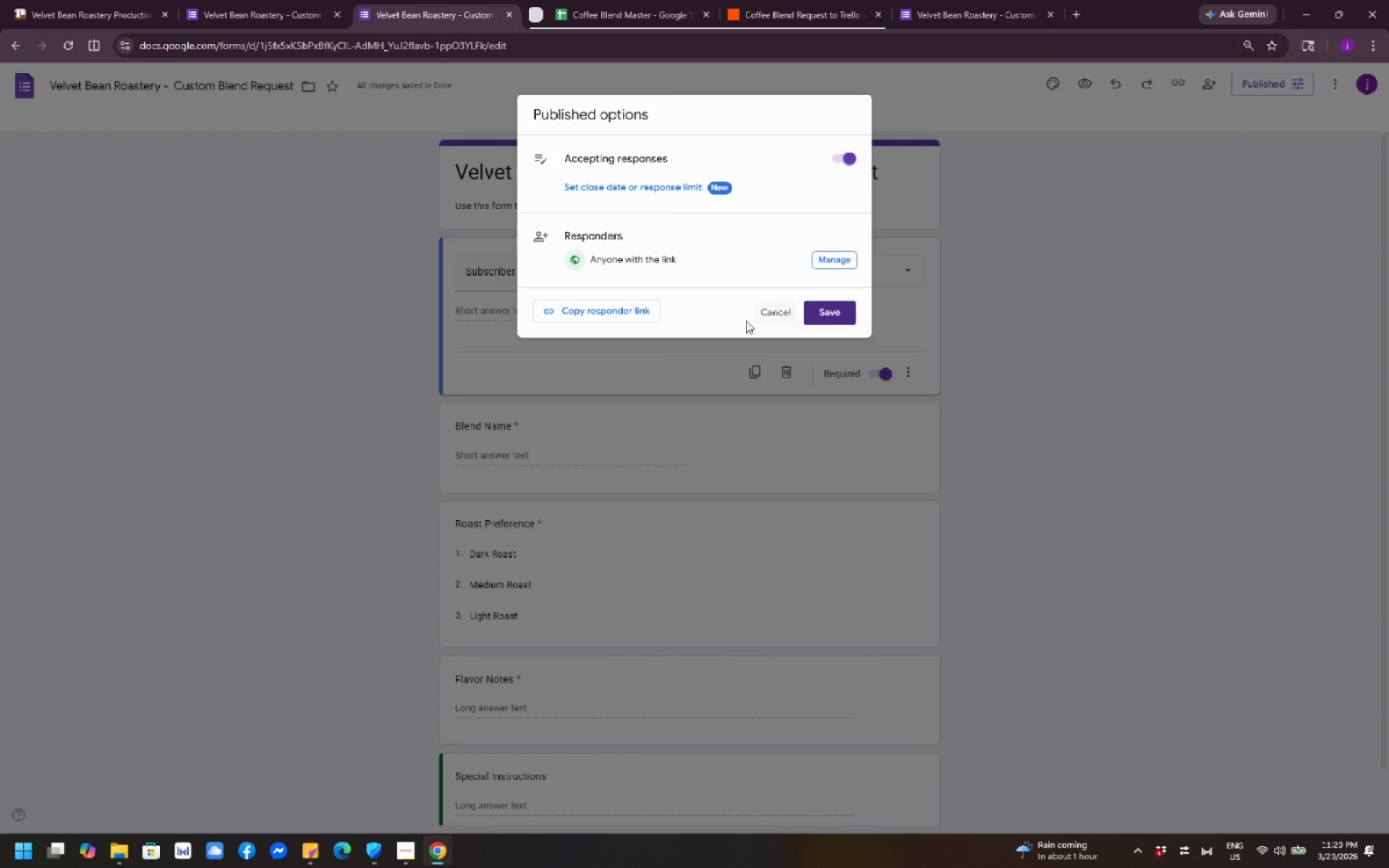 
wait(5.34)
 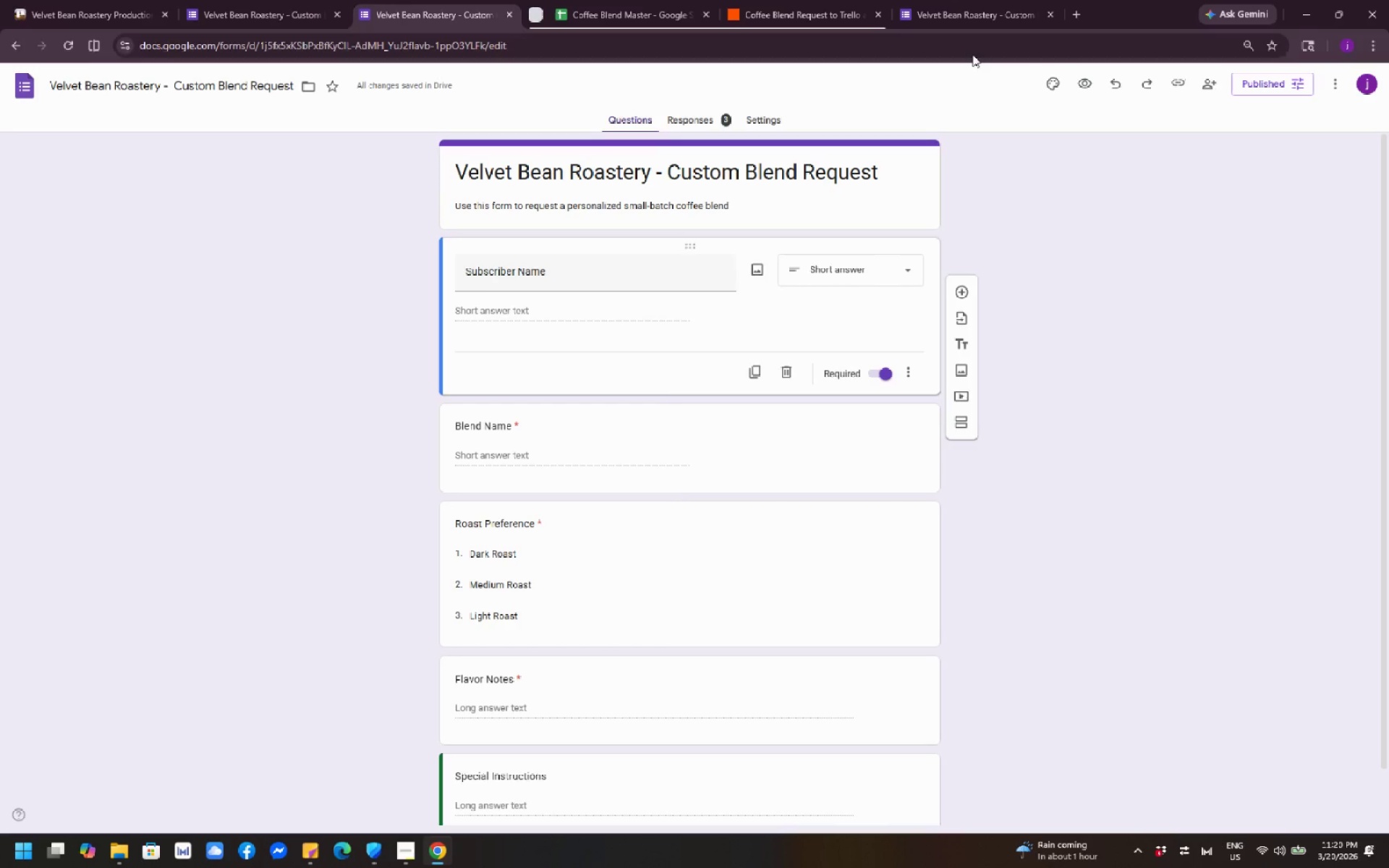 
left_click([617, 311])
 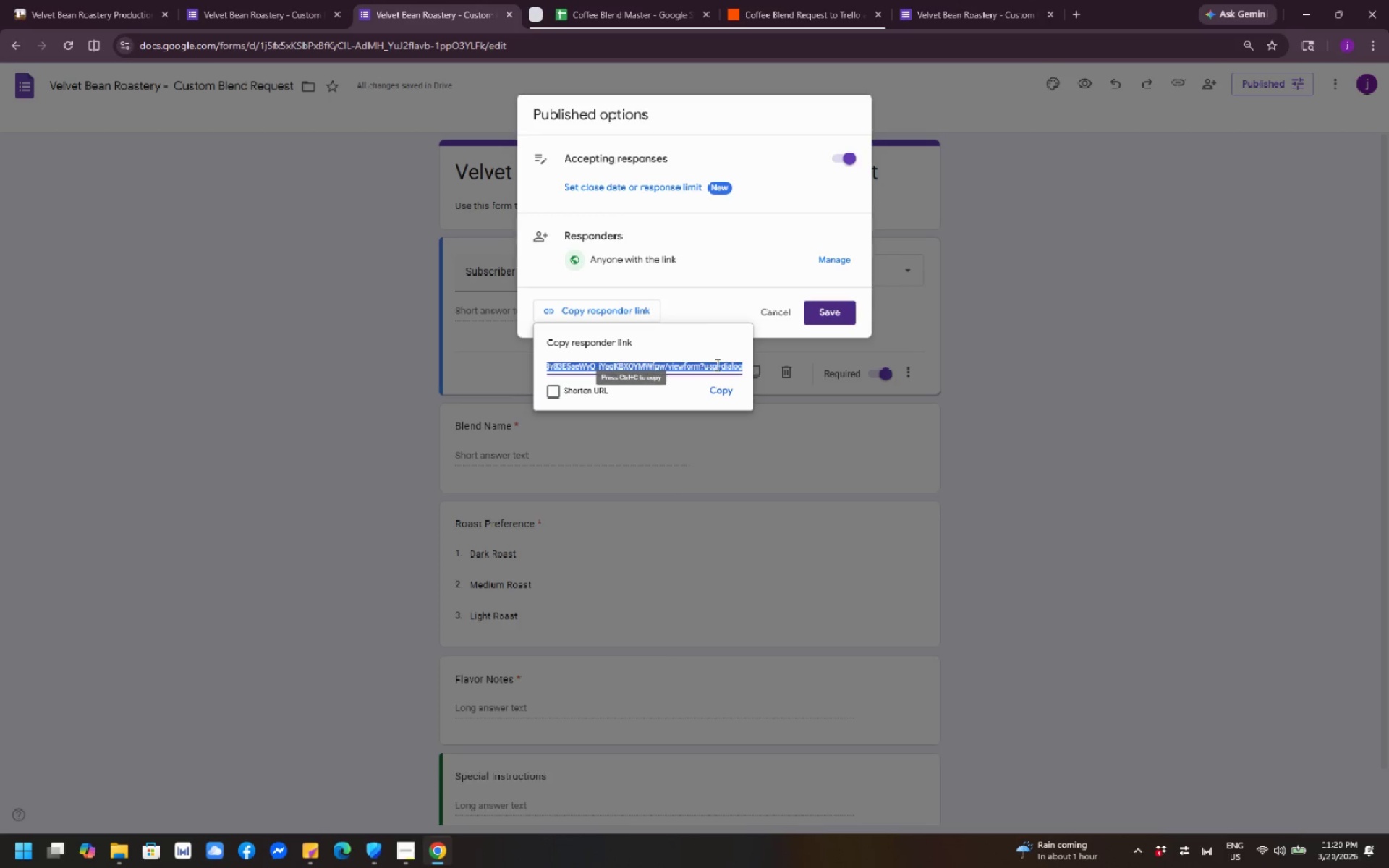 
left_click([723, 399])
 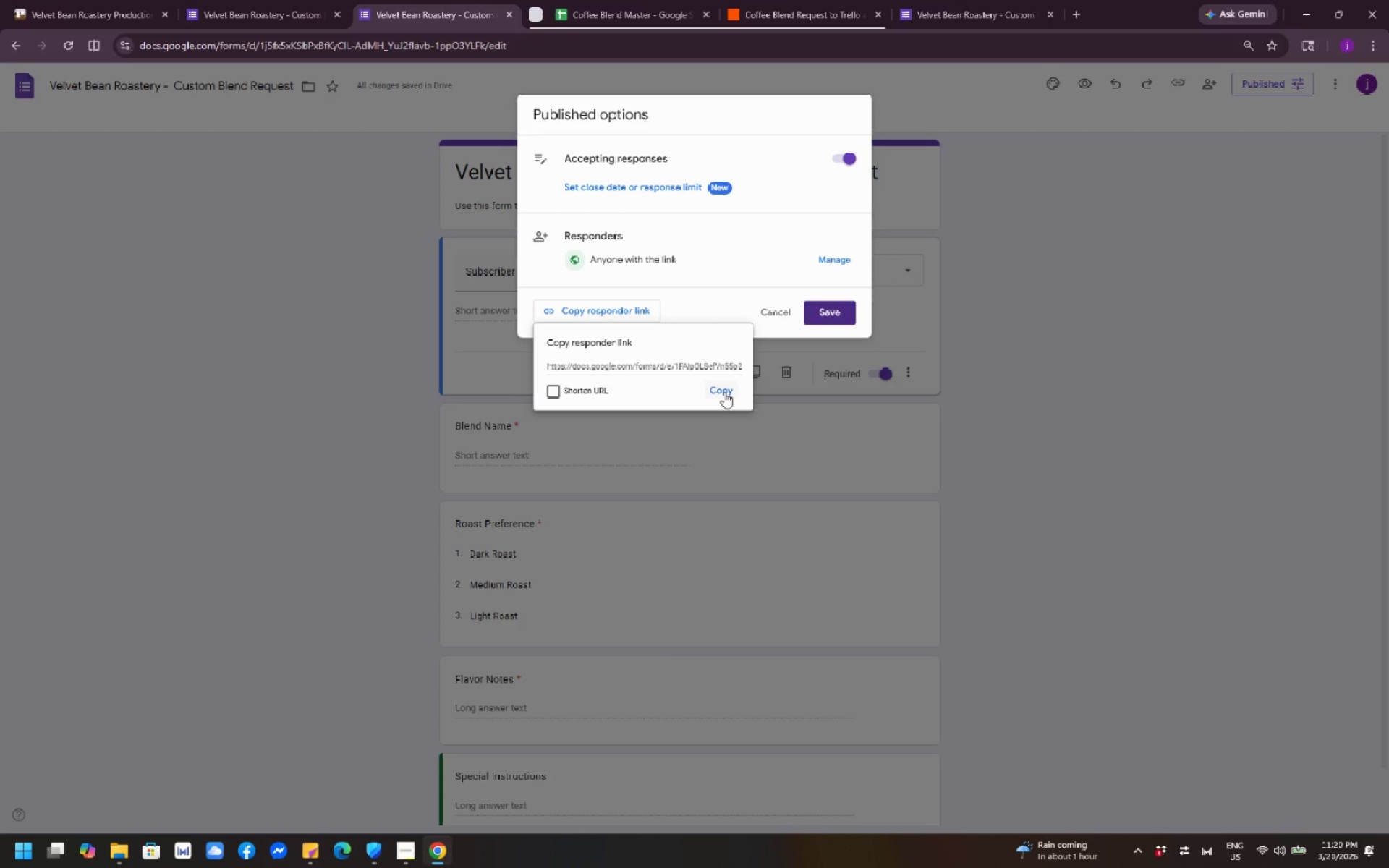 
left_click([724, 392])
 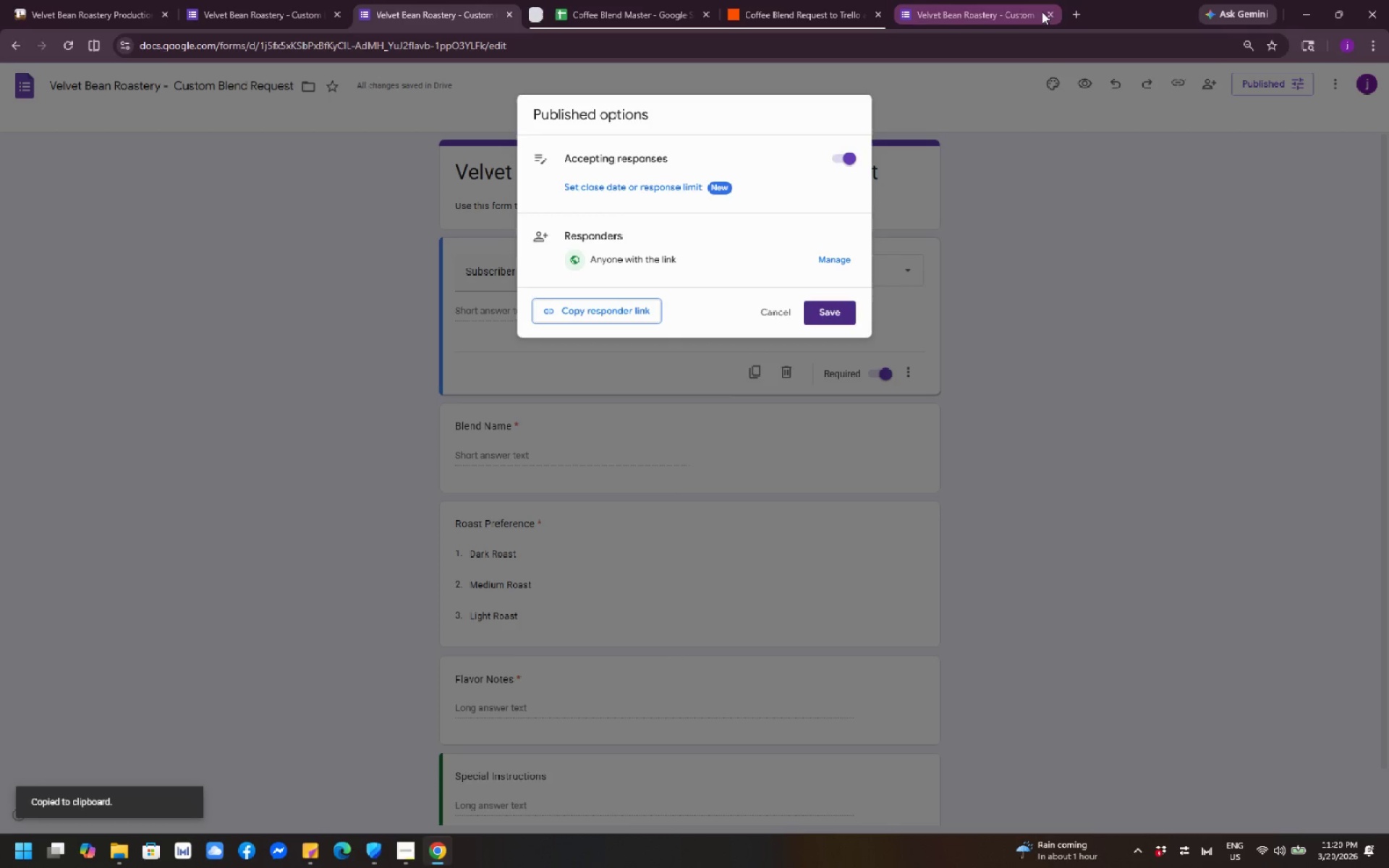 
left_click([1045, 12])
 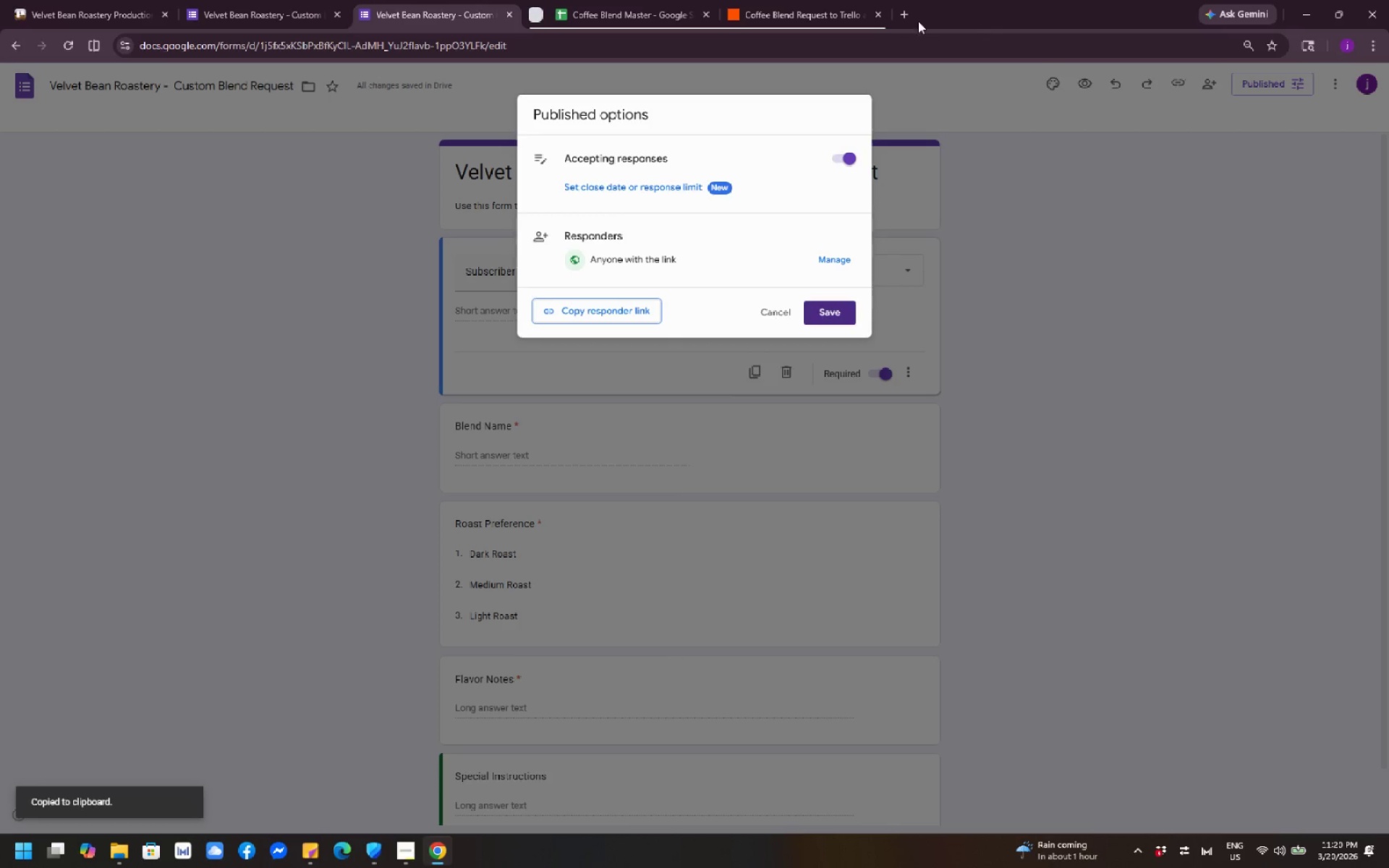 
left_click([897, 19])
 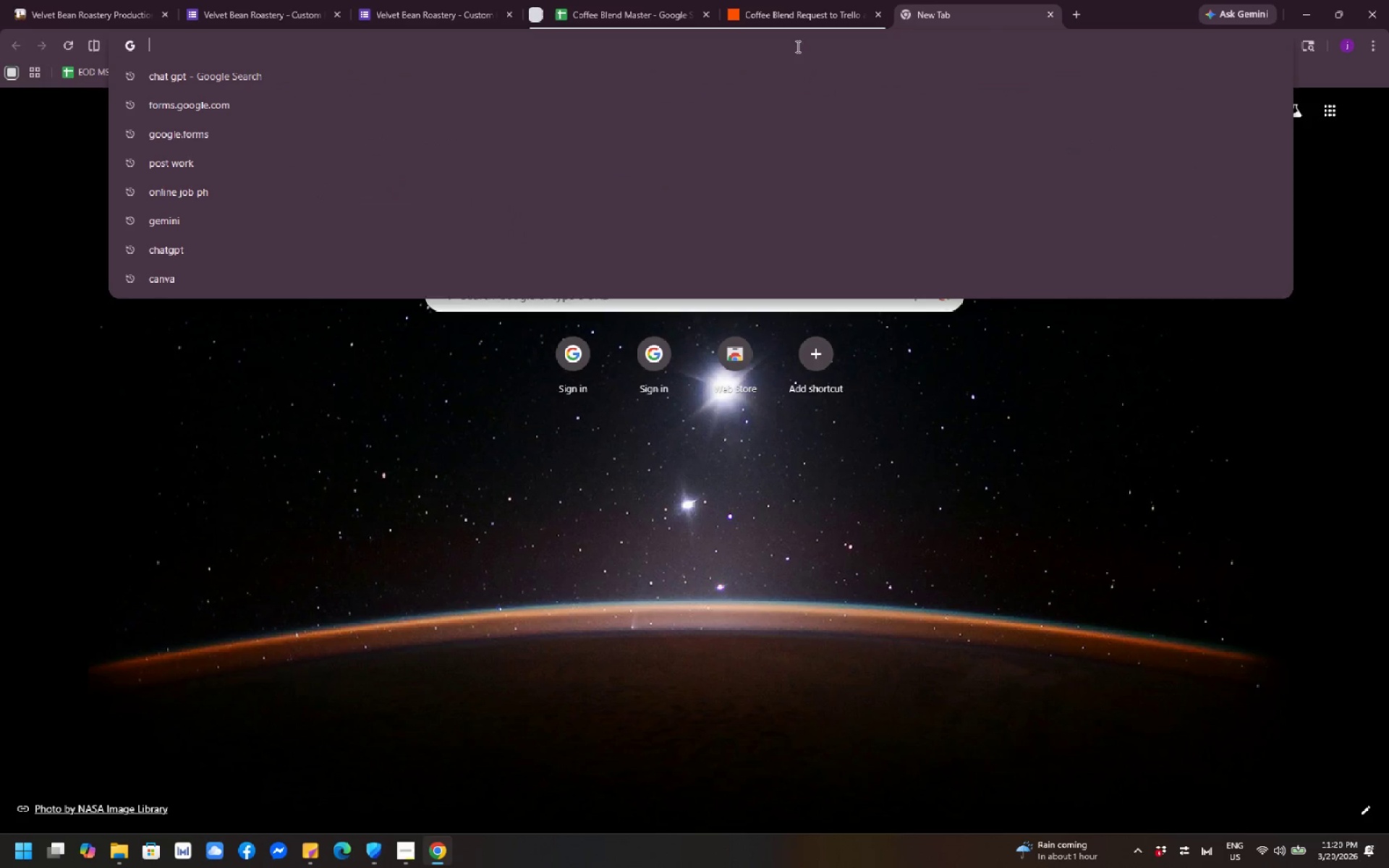 
key(Control+V)
 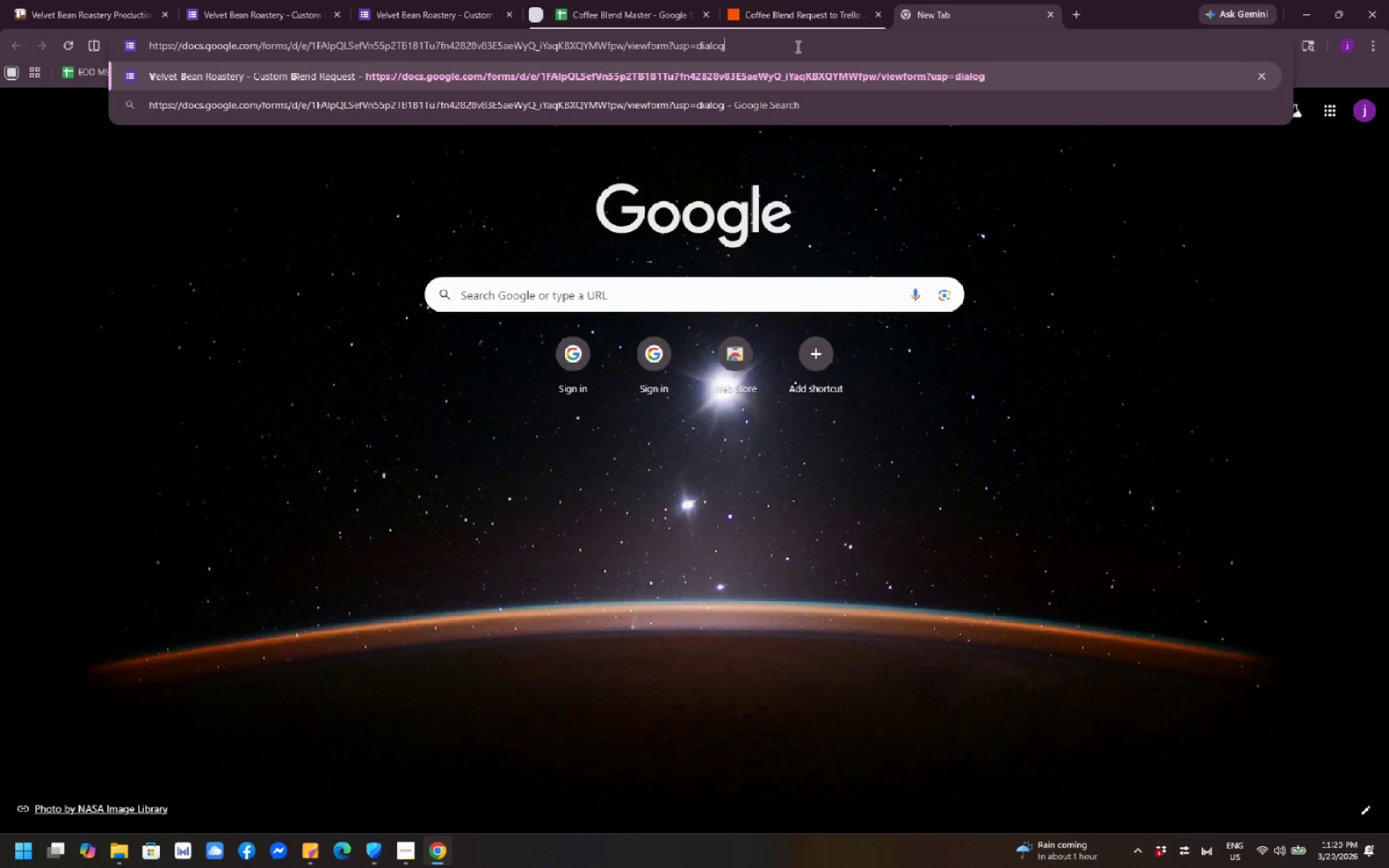 
key(Enter)
 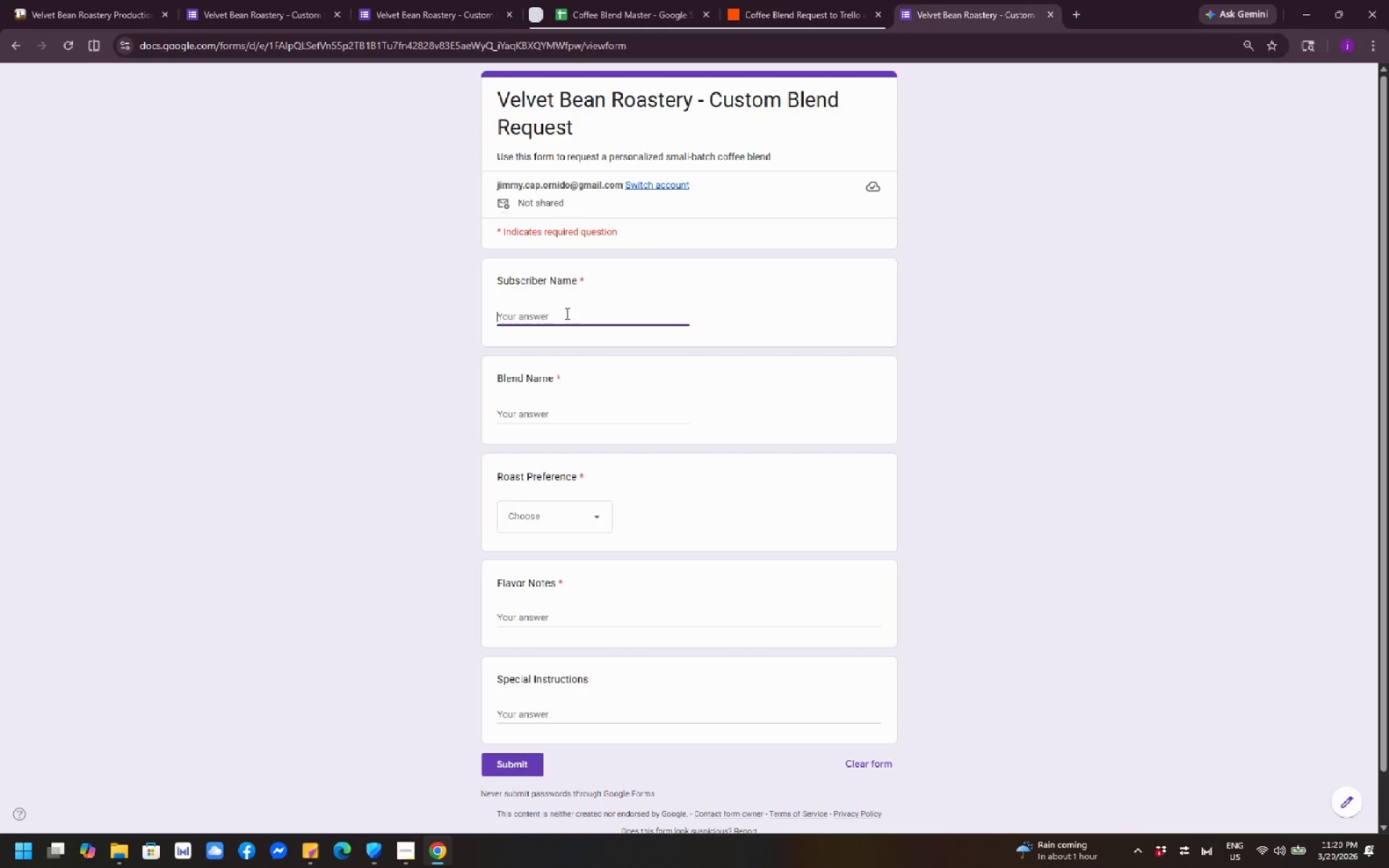 
type(jimmy or)
 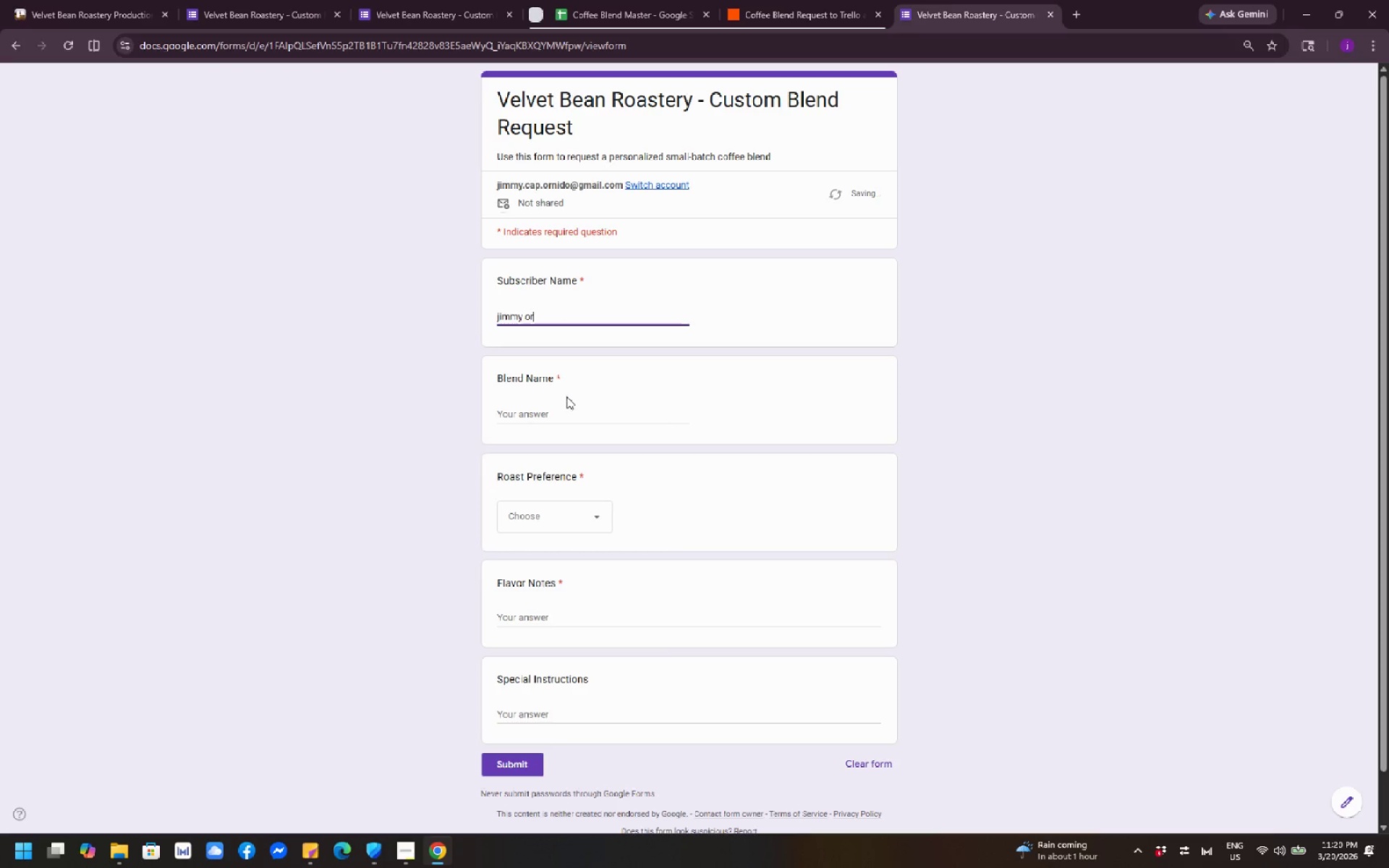 
left_click([566, 417])
 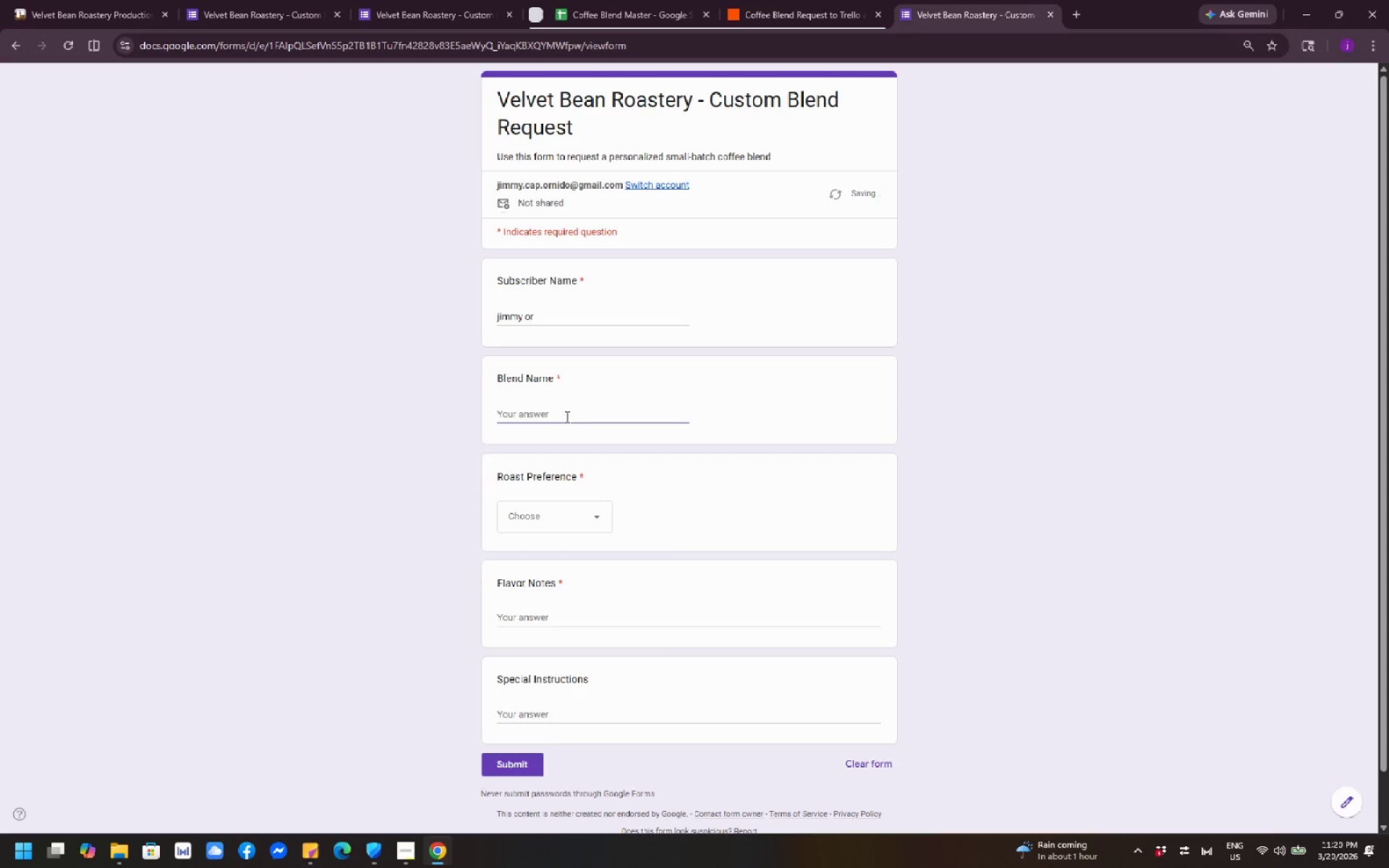 
type(sunset)
 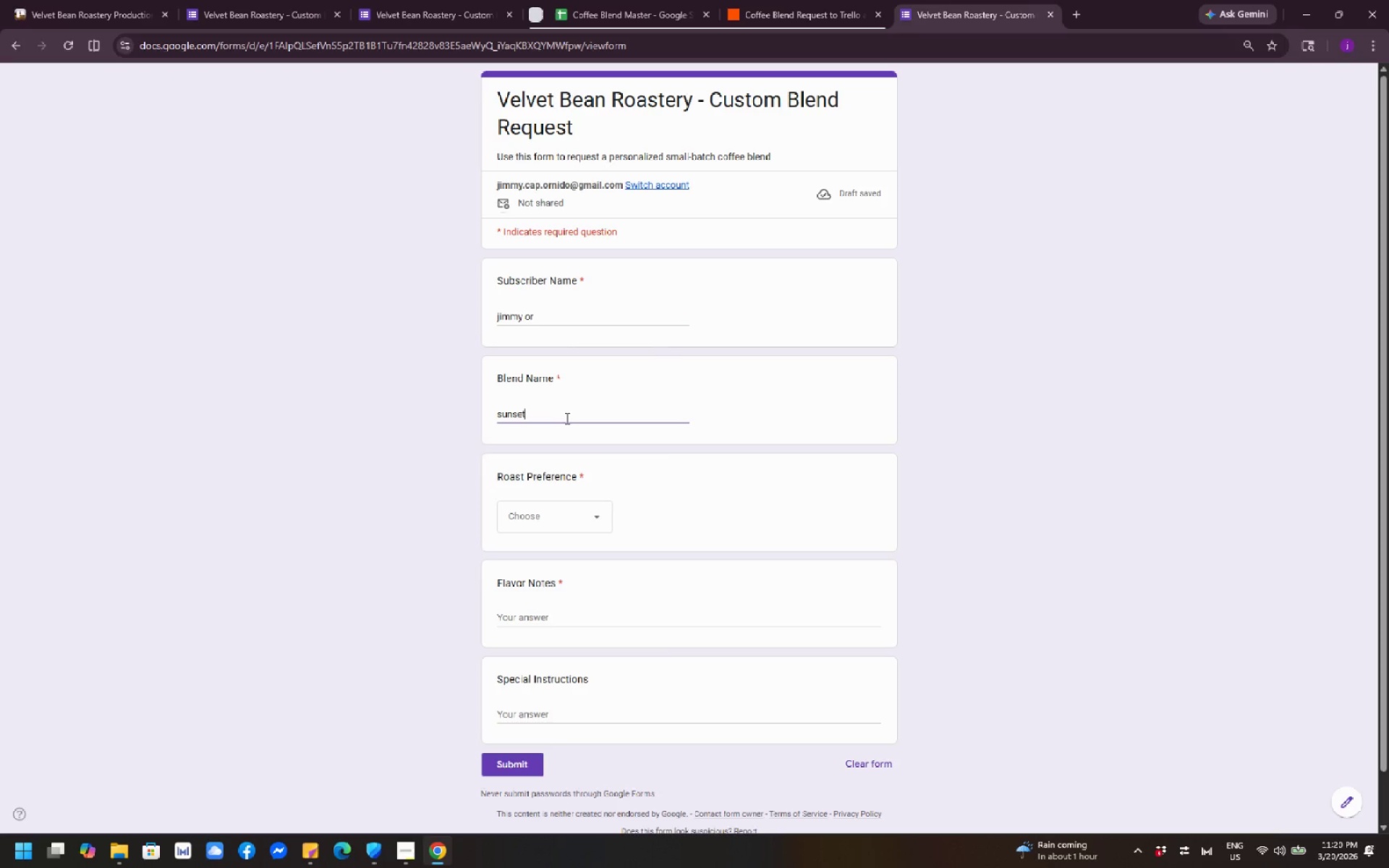 
scroll: coordinate [578, 417], scroll_direction: down, amount: 1.0
 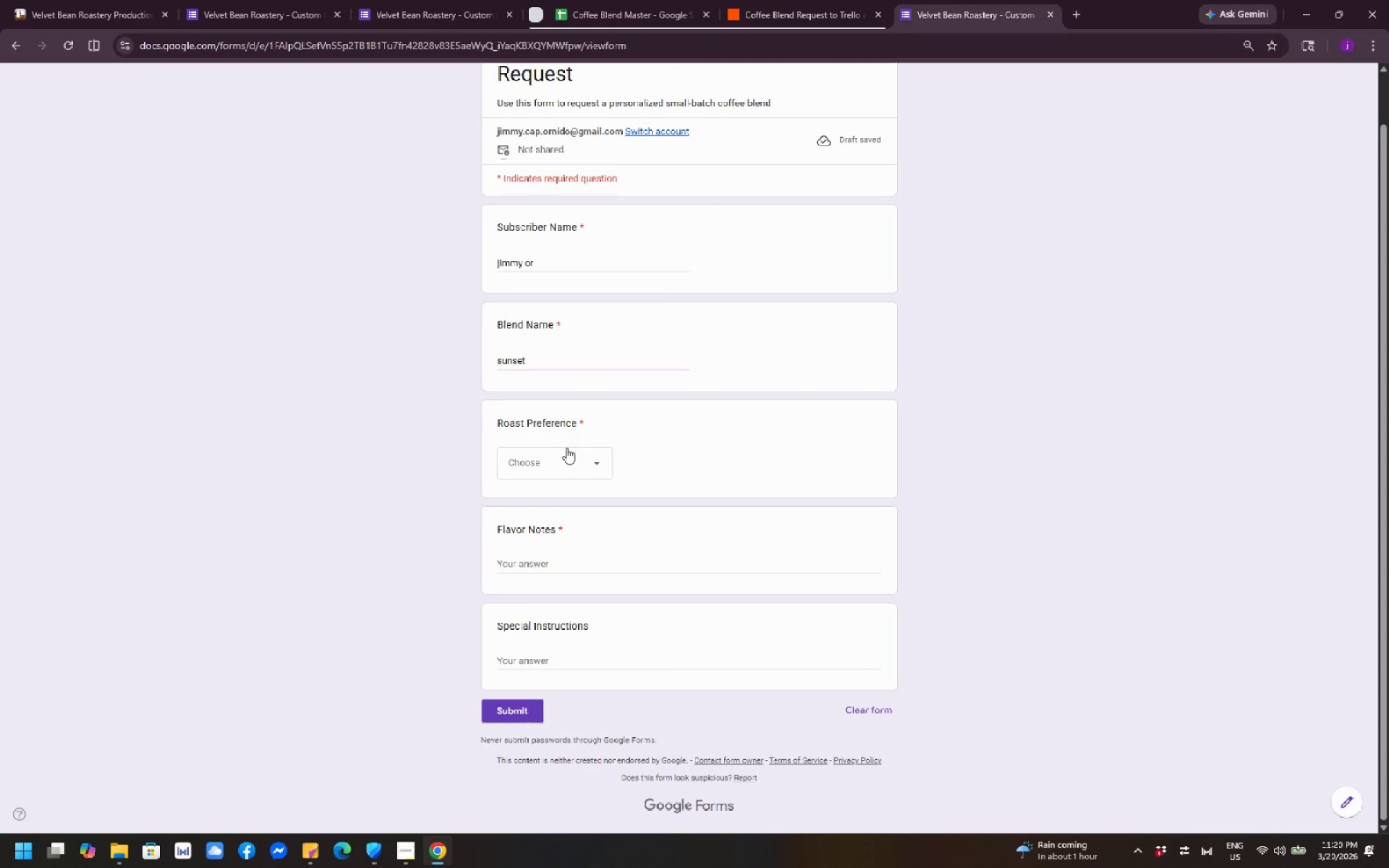 
left_click([566, 448])
 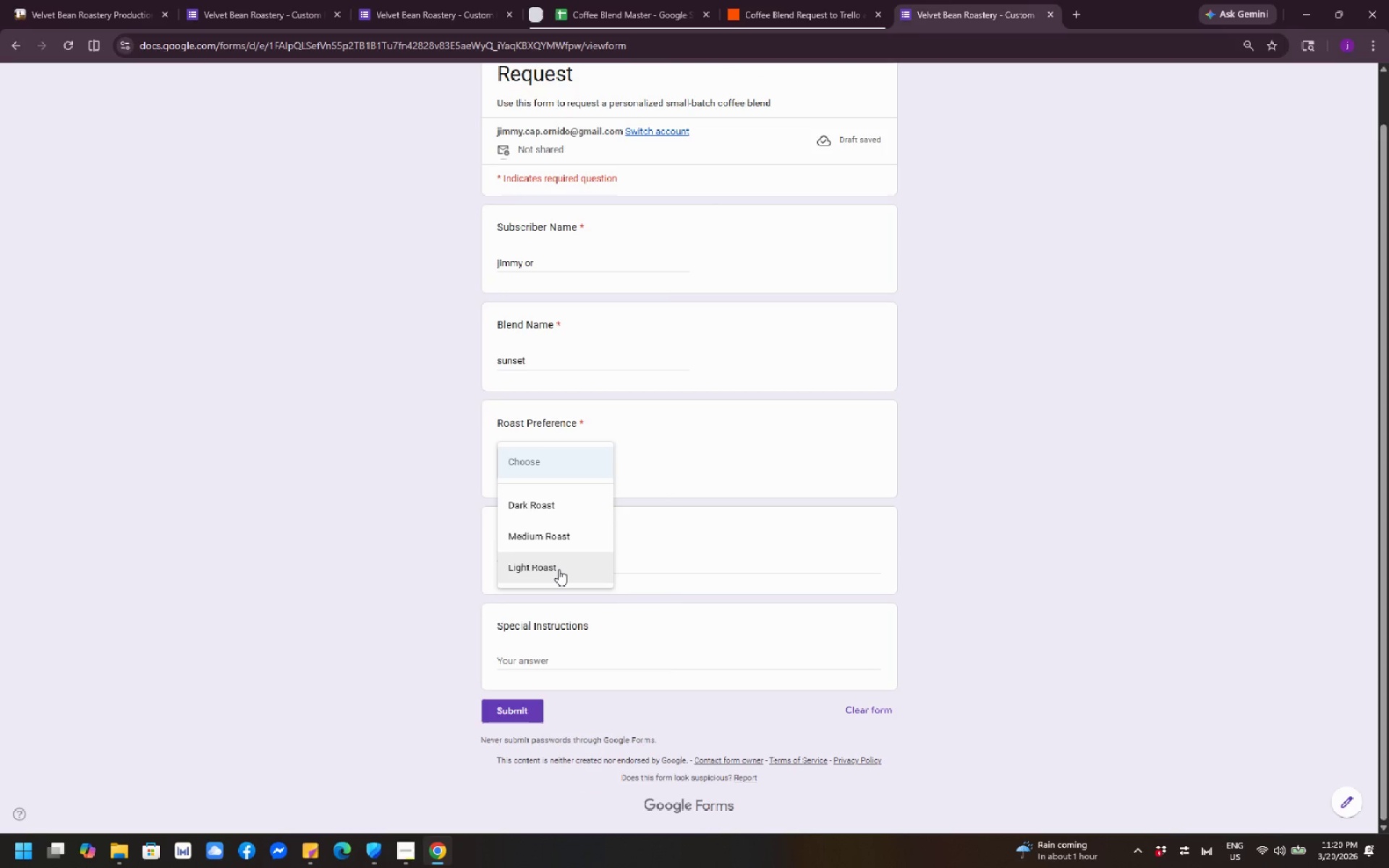 
left_click([558, 569])
 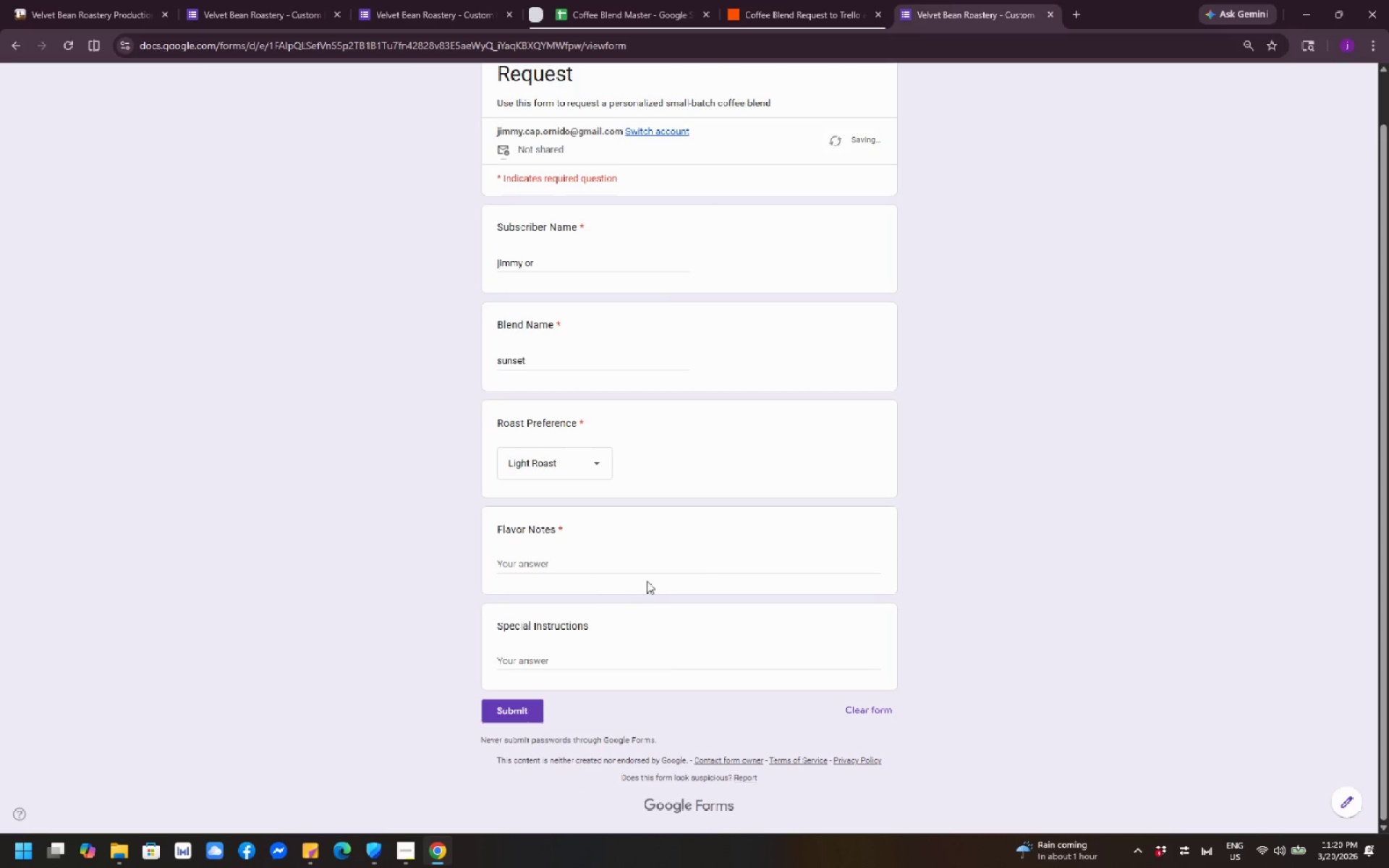 
left_click([604, 563])
 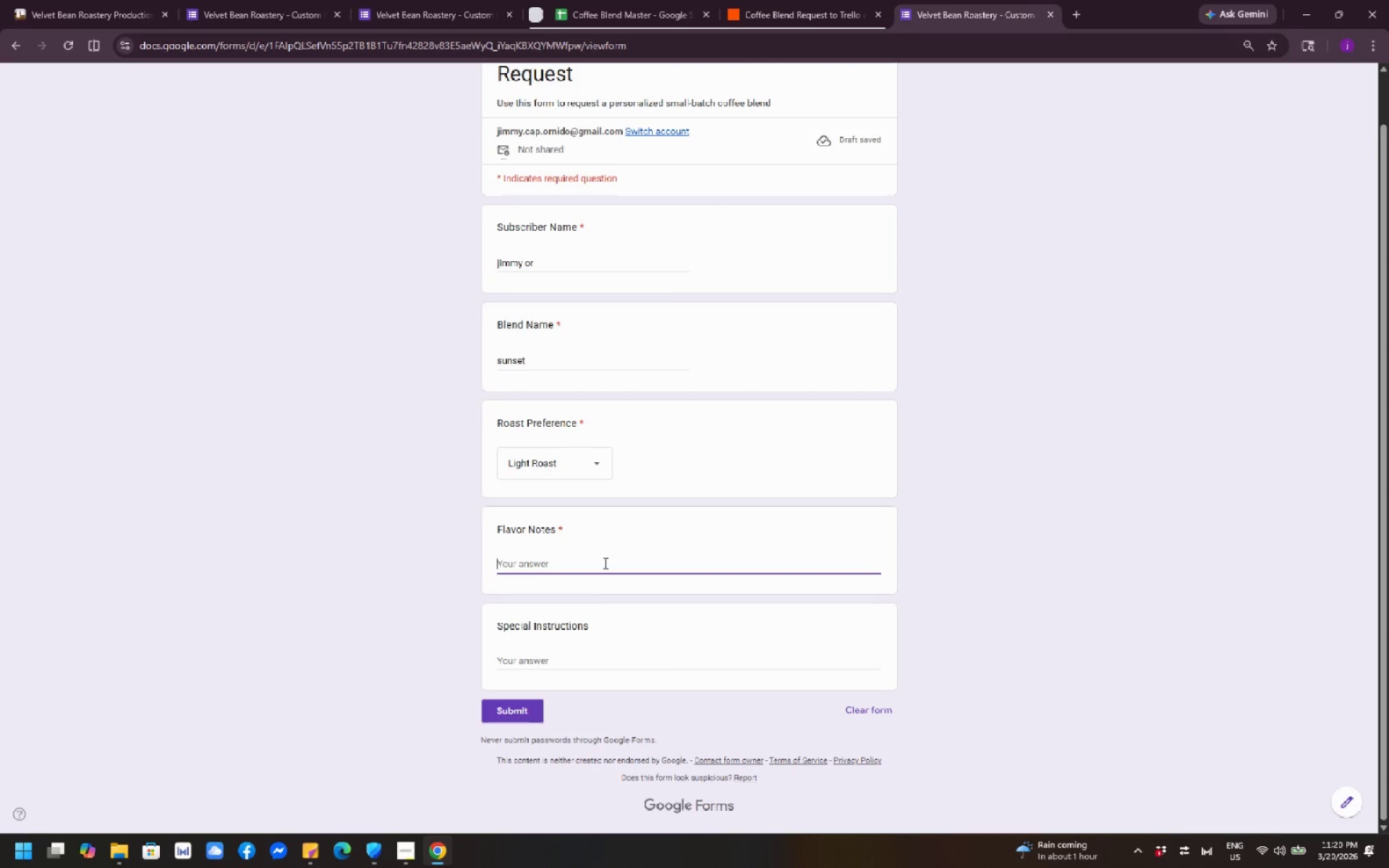 
type(no)
key(Backspace)
key(Backspace)
key(Backspace)
 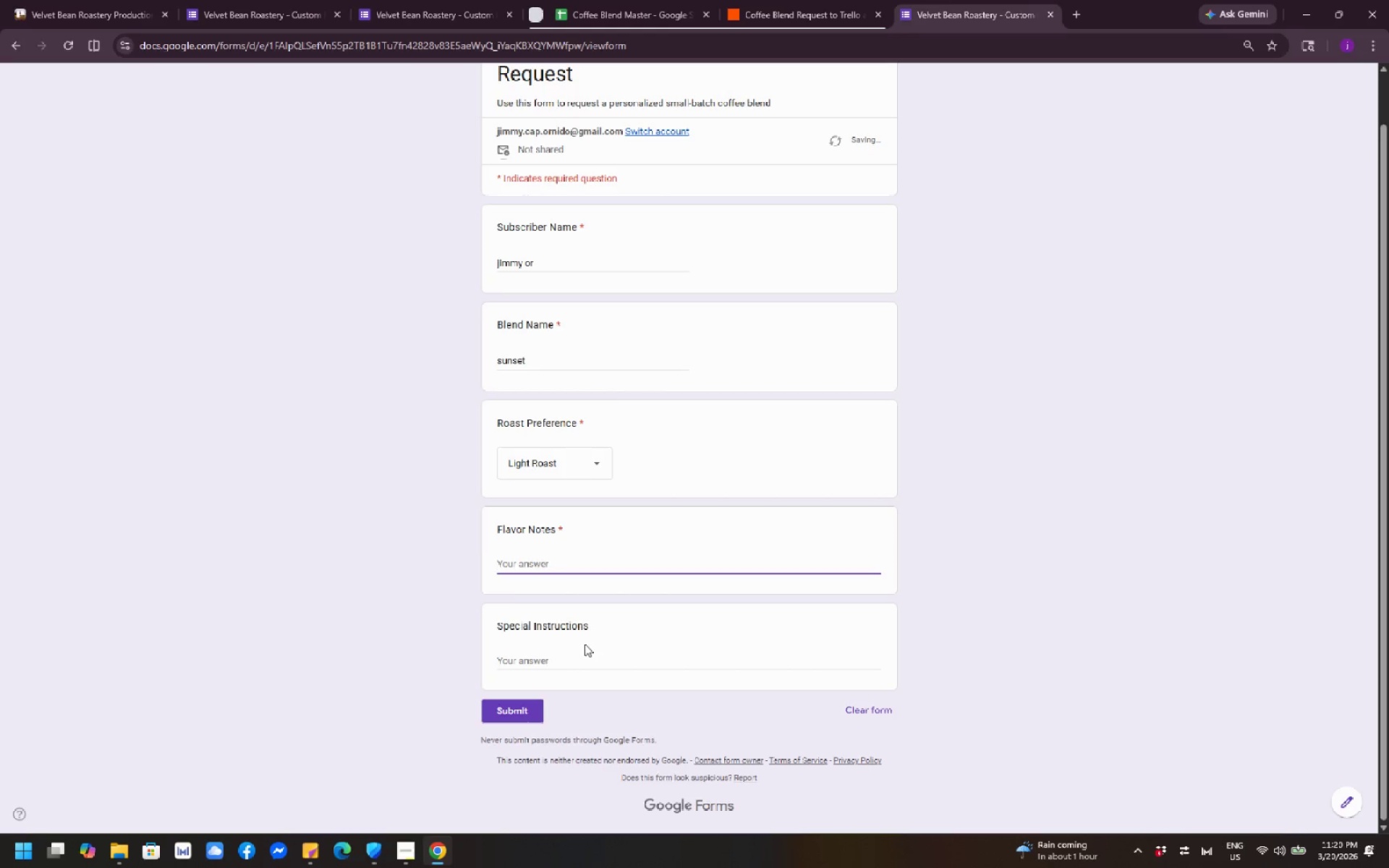 
left_click([579, 663])
 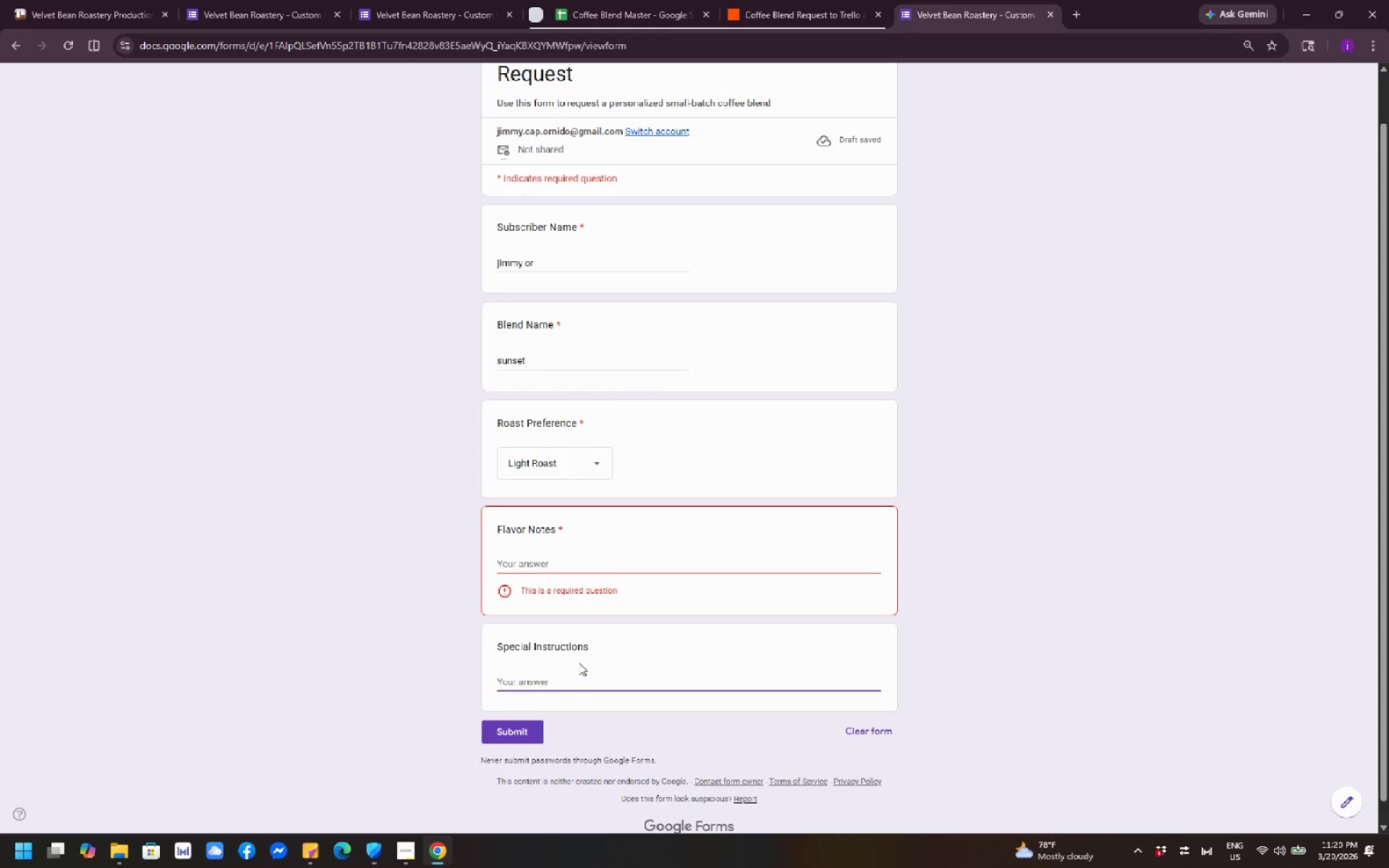 
type(no suagr)
key(Backspace)
key(Backspace)
key(Backspace)
key(Backspace)
key(Backspace)
key(Backspace)
key(Backspace)
key(Backspace)
key(Backspace)
 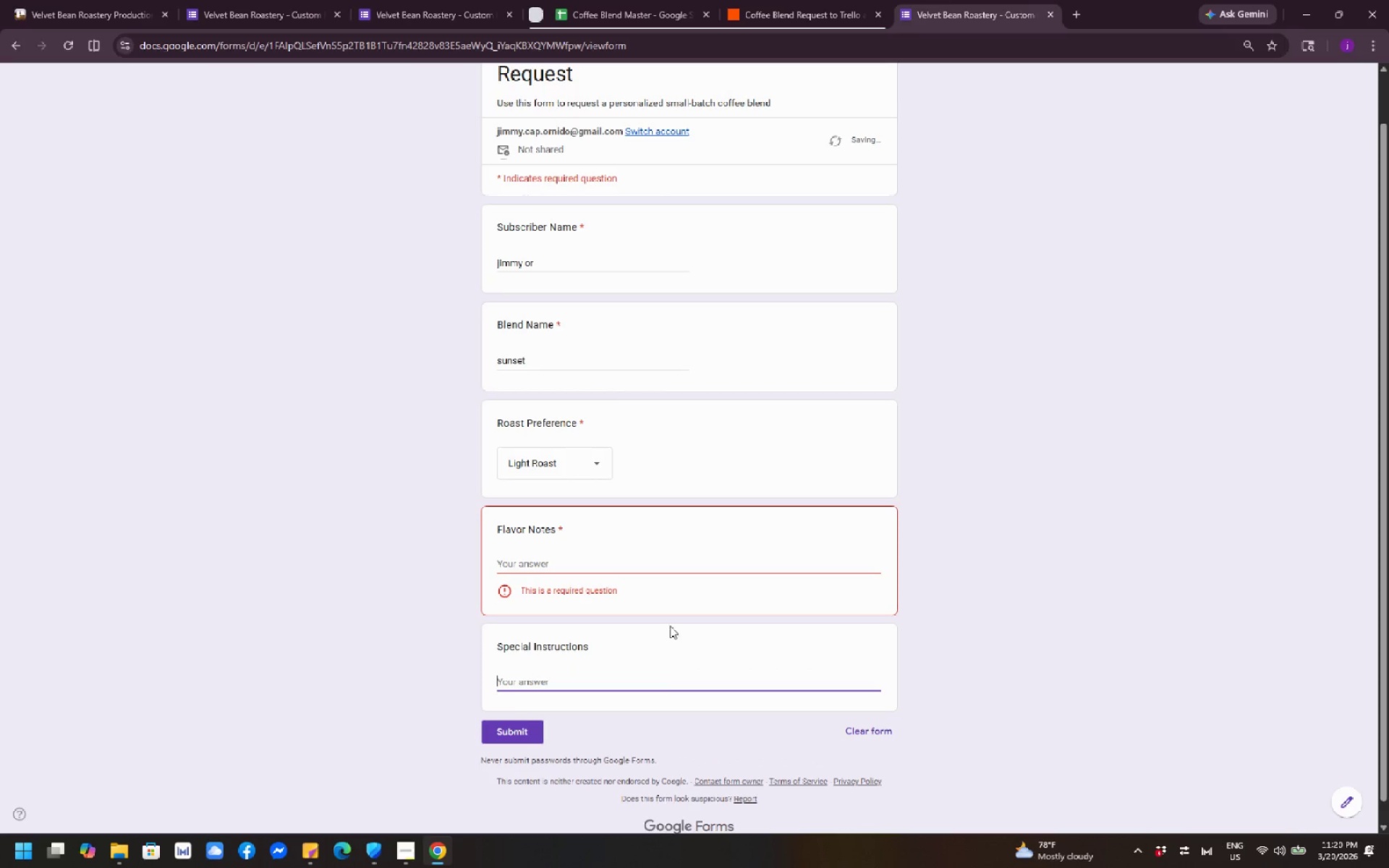 
scroll: coordinate [742, 554], scroll_direction: down, amount: 2.0
 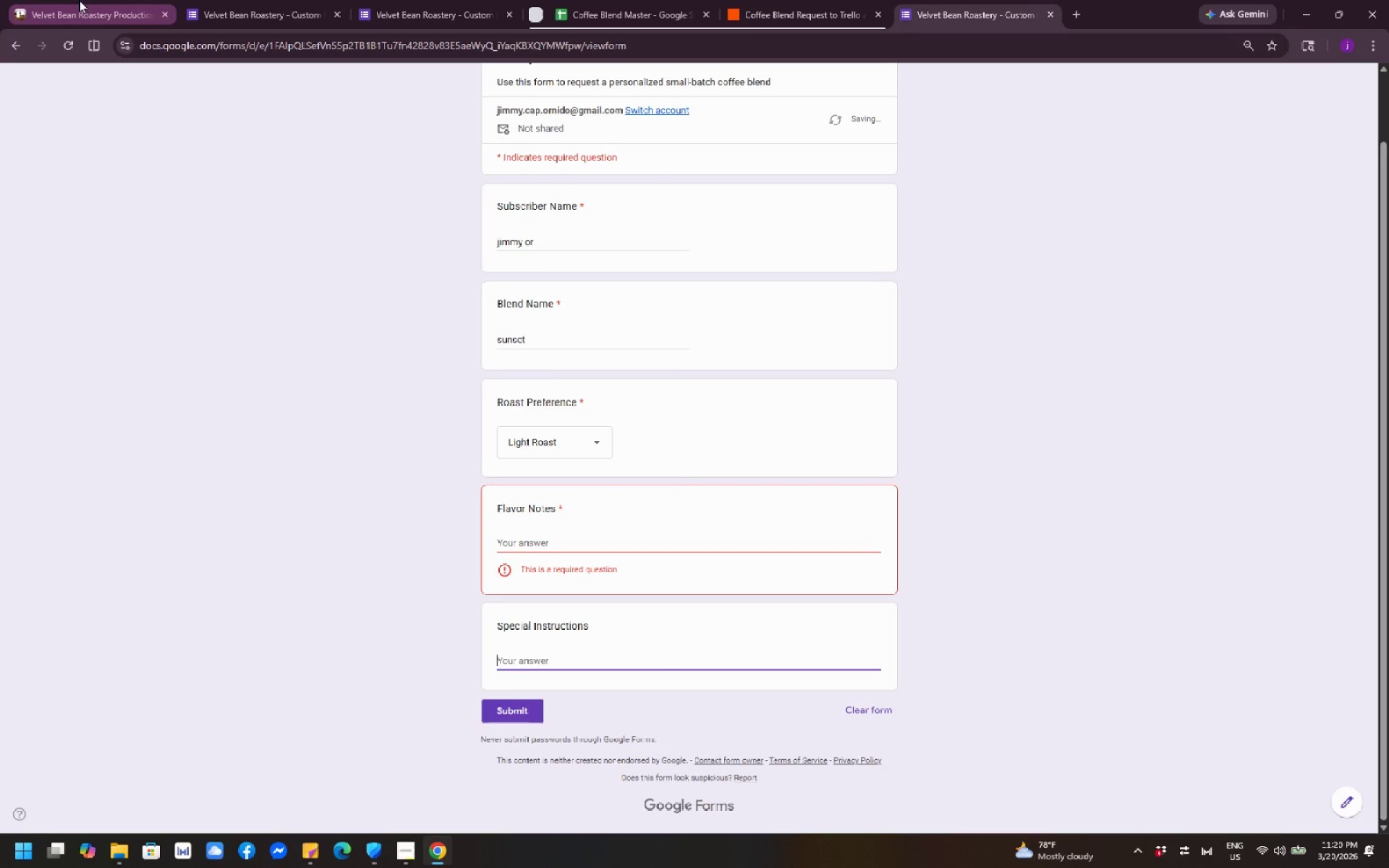 
left_click([69, 1])
 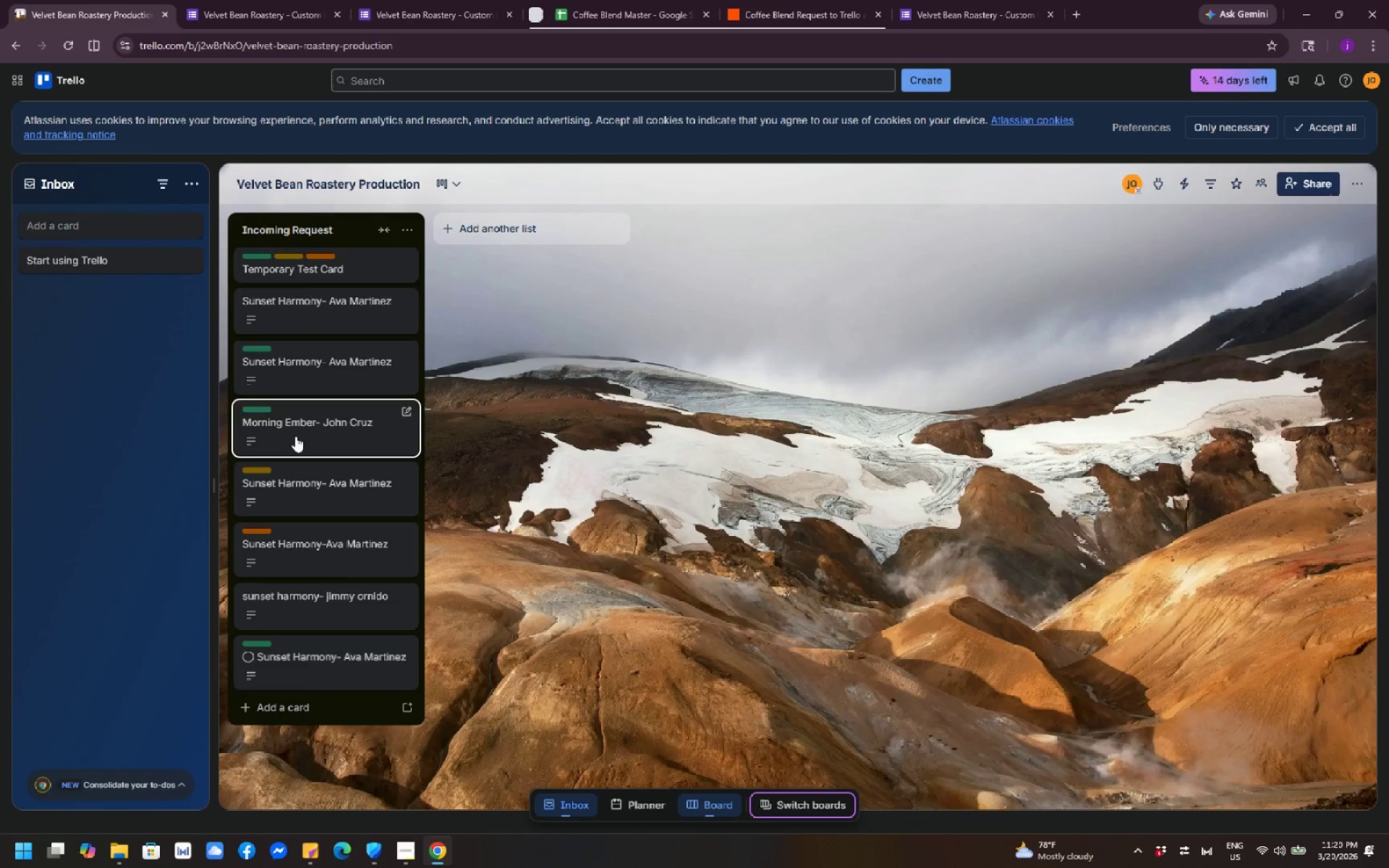 
left_click([318, 671])
 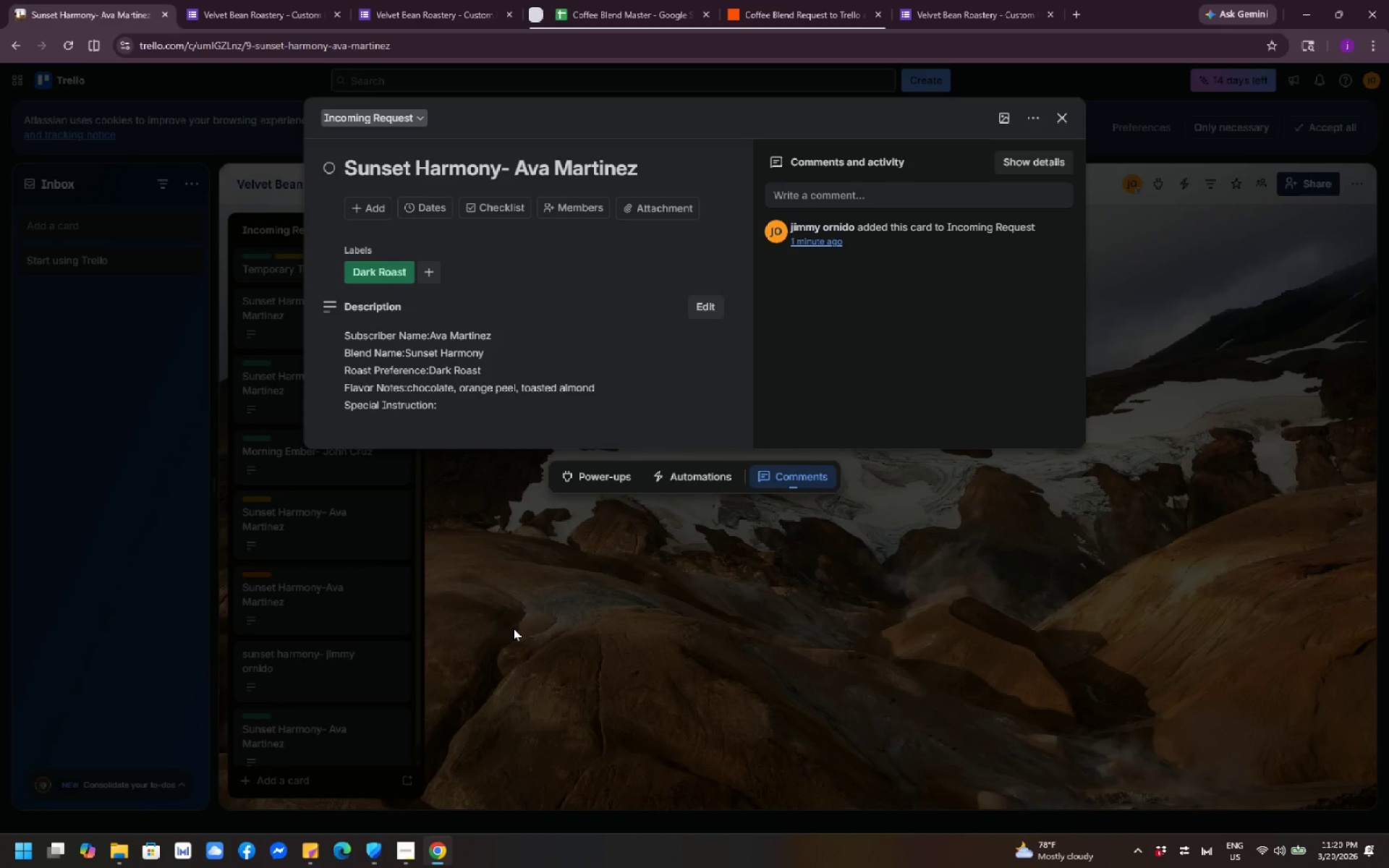 
wait(6.81)
 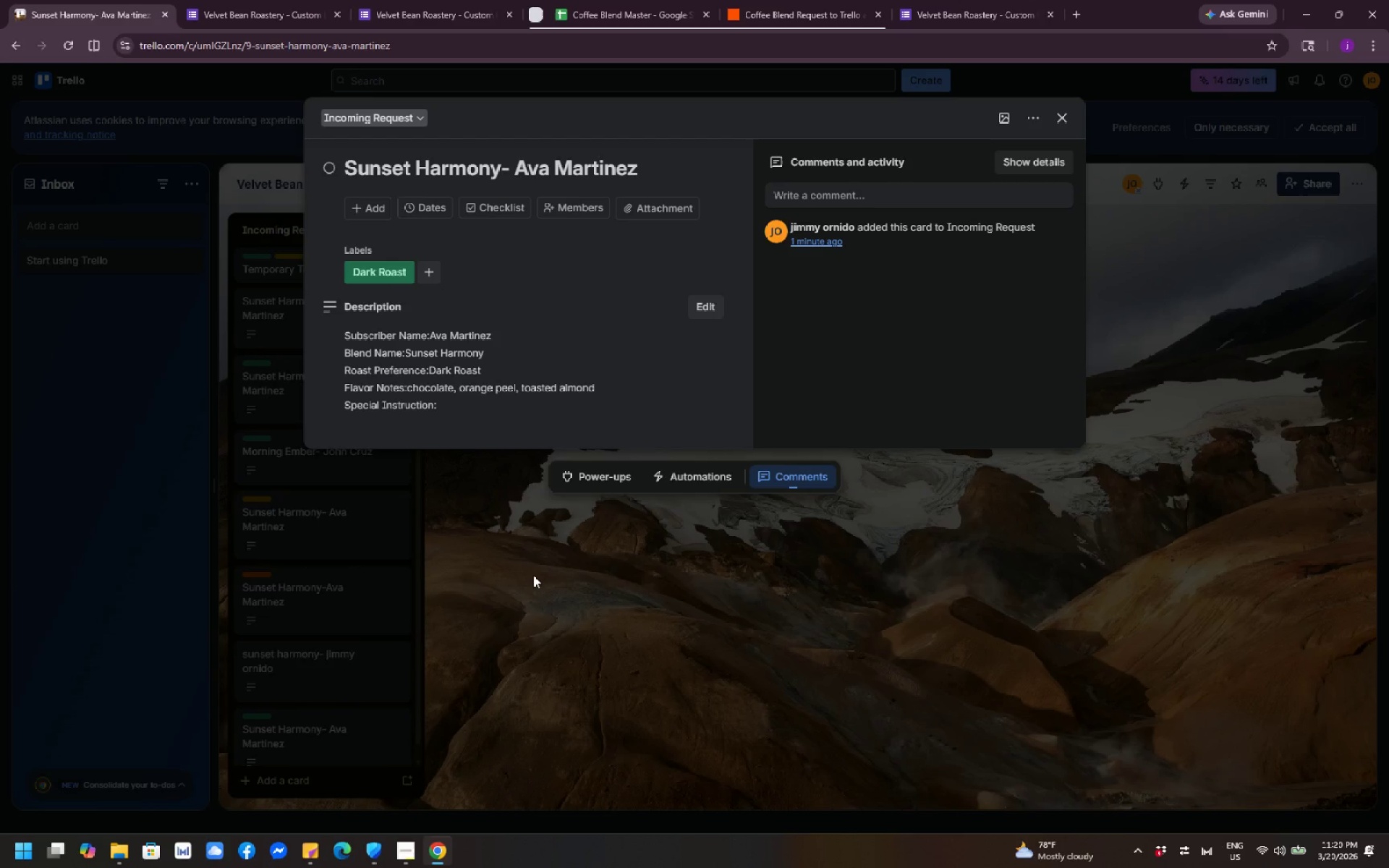 
left_click([373, 671])
 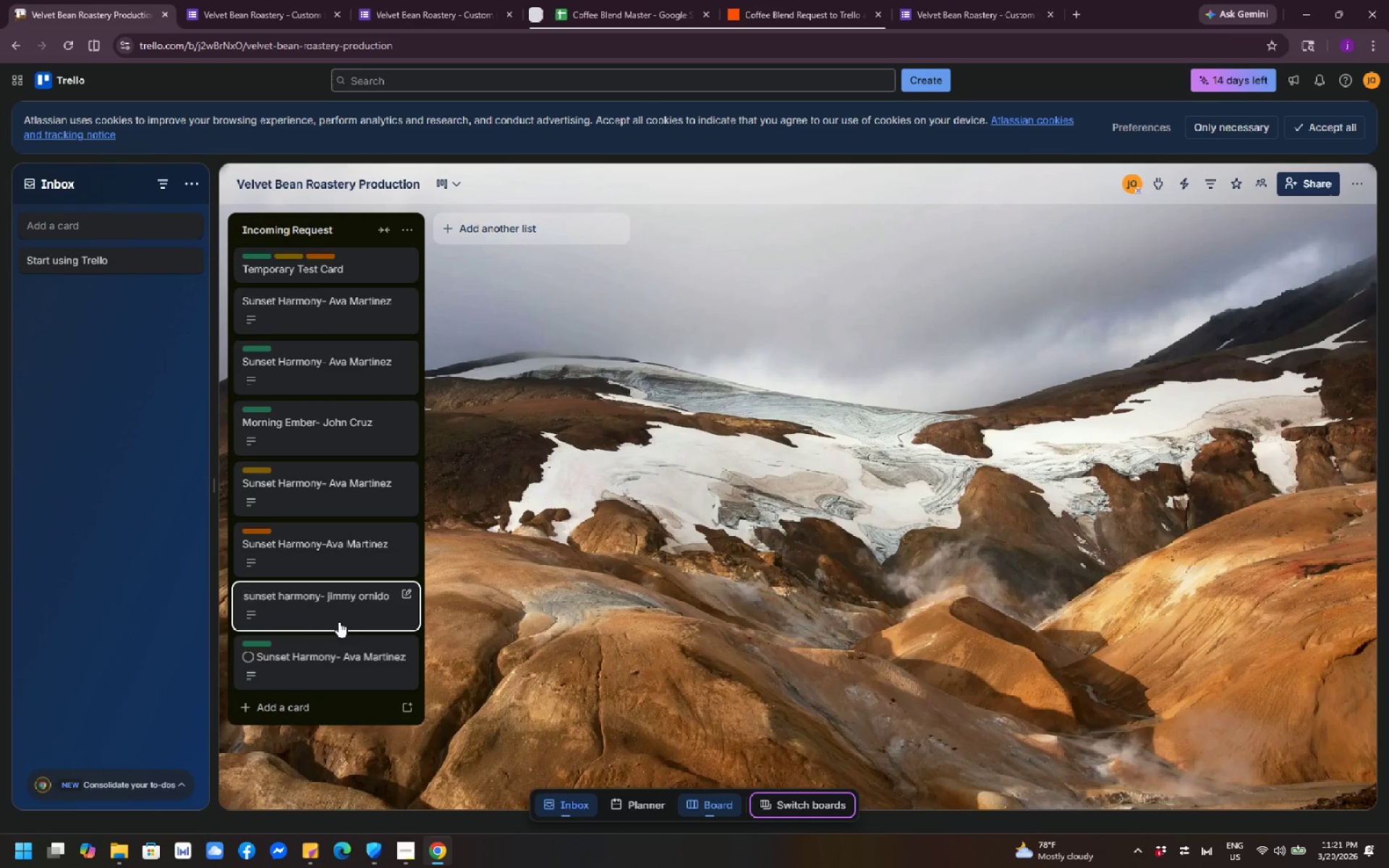 
left_click([339, 620])
 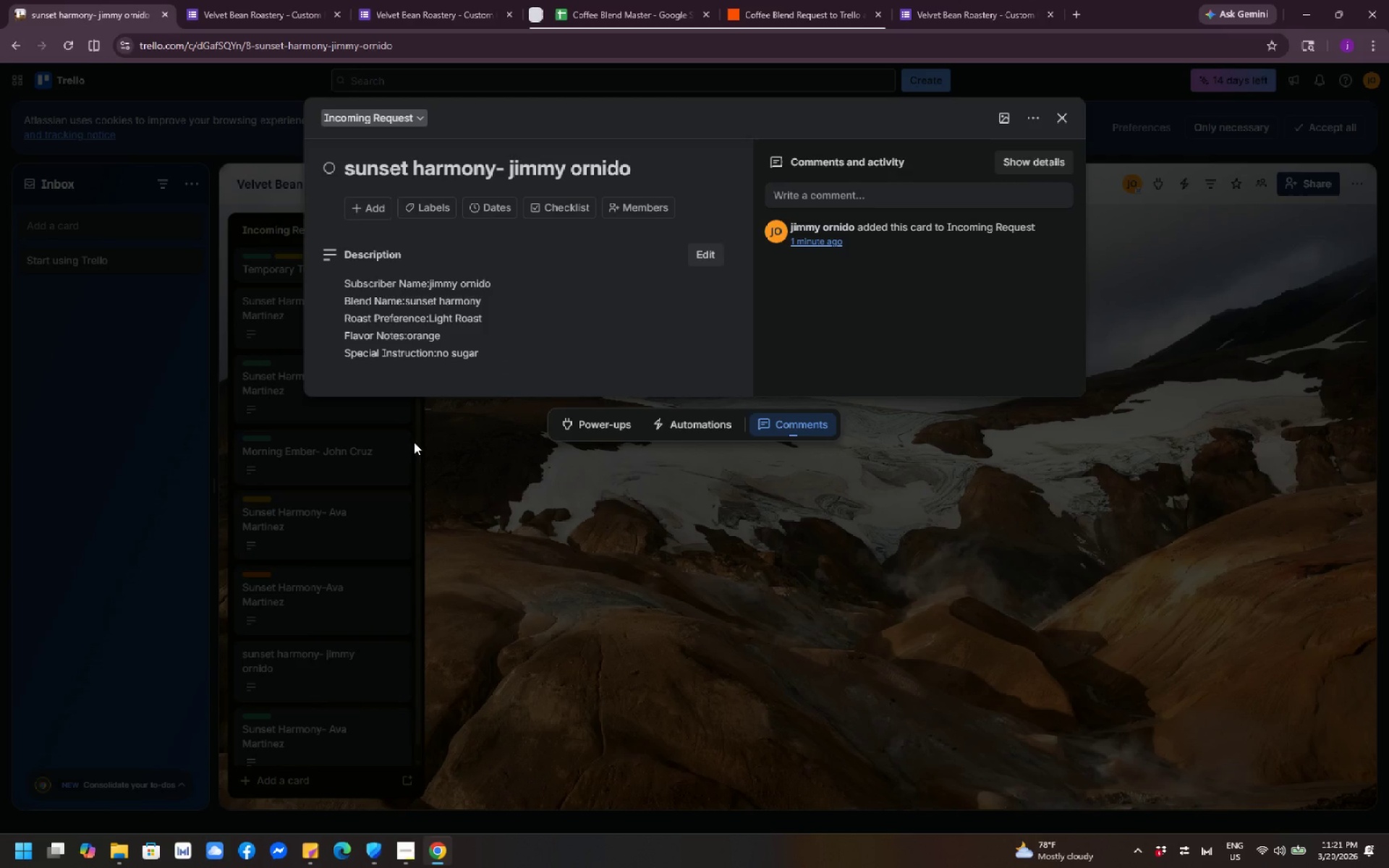 
wait(7.52)
 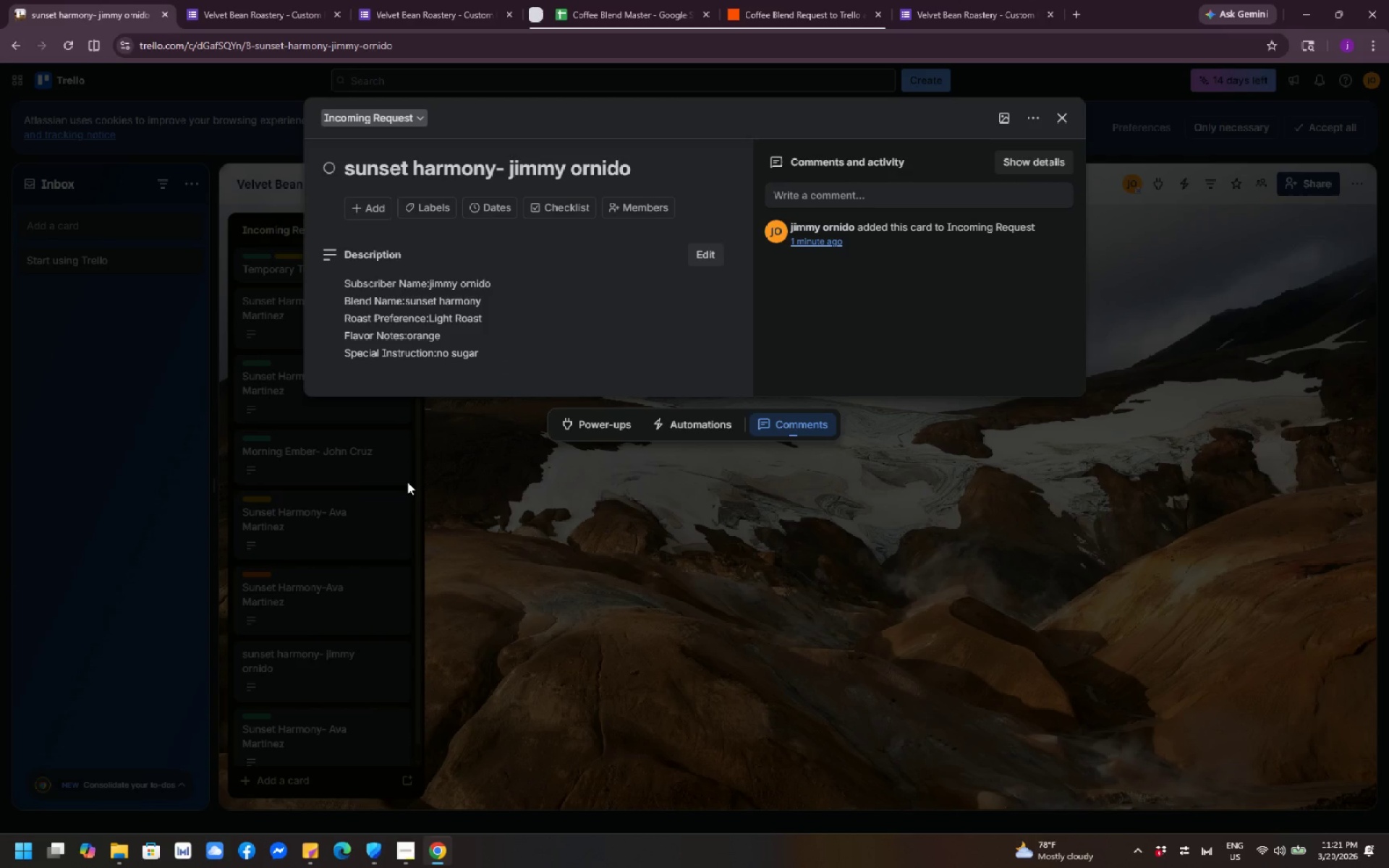 
left_click([383, 591])
 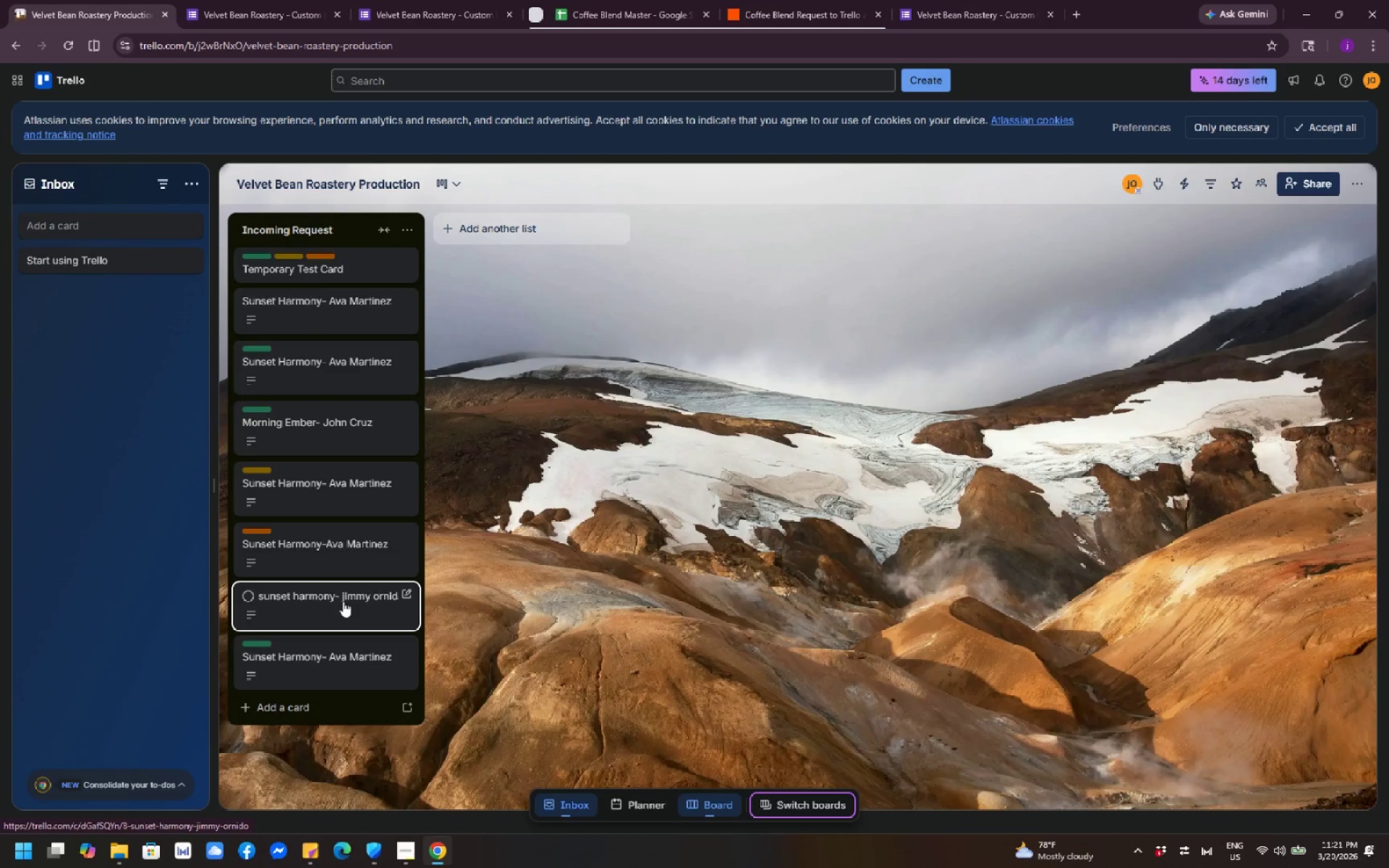 
left_click([339, 597])
 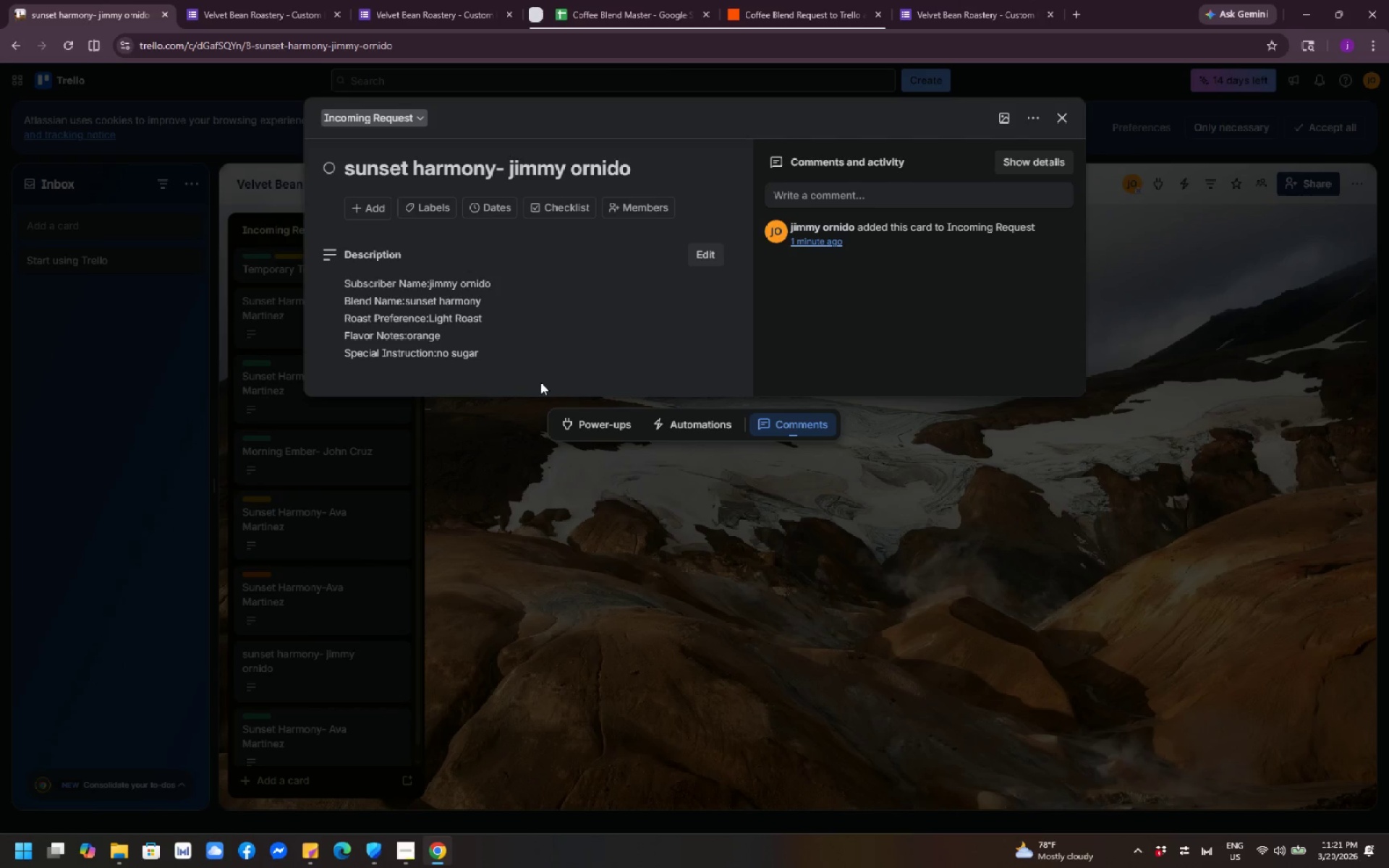 
left_click([949, 9])
 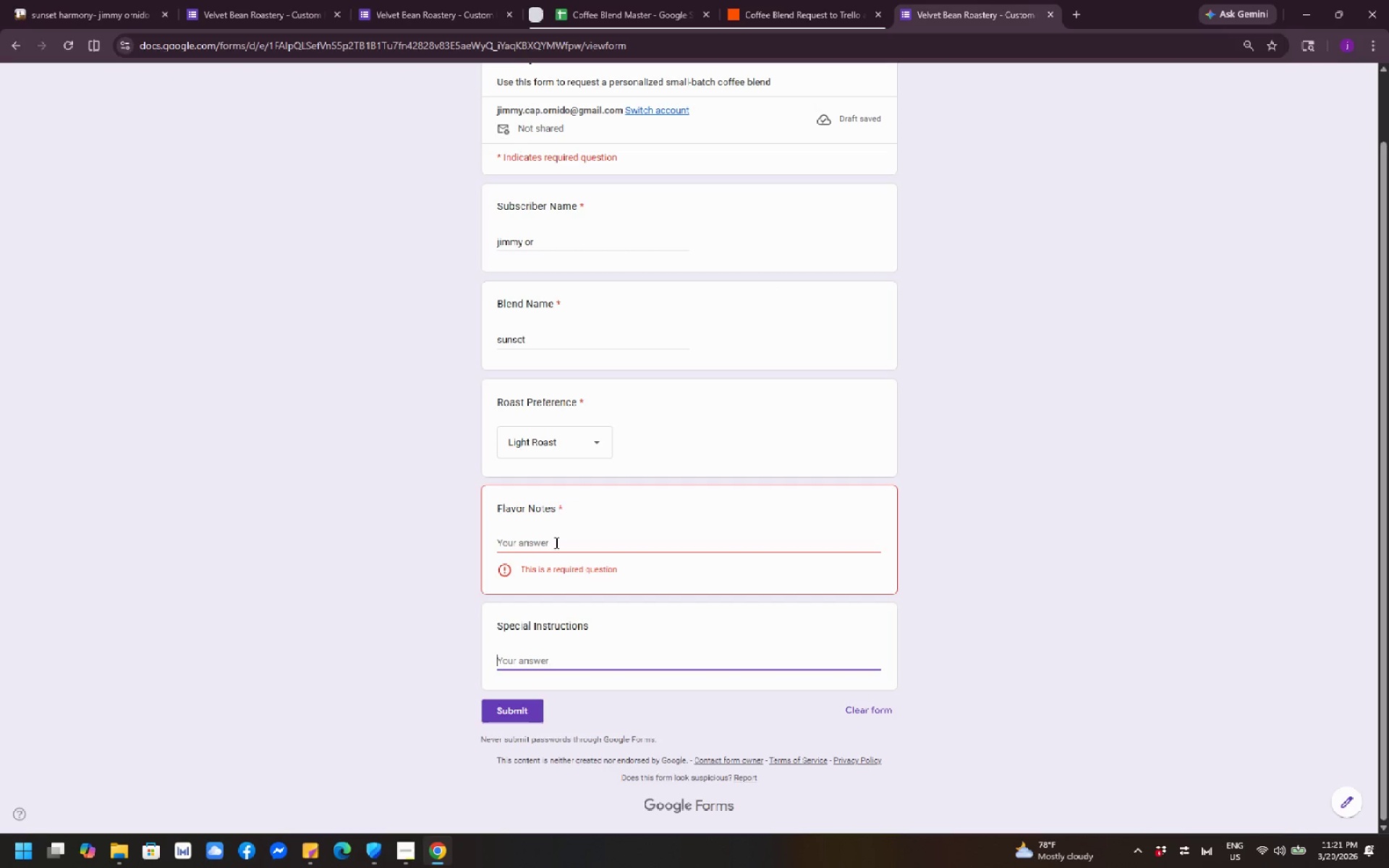 
left_click([555, 541])
 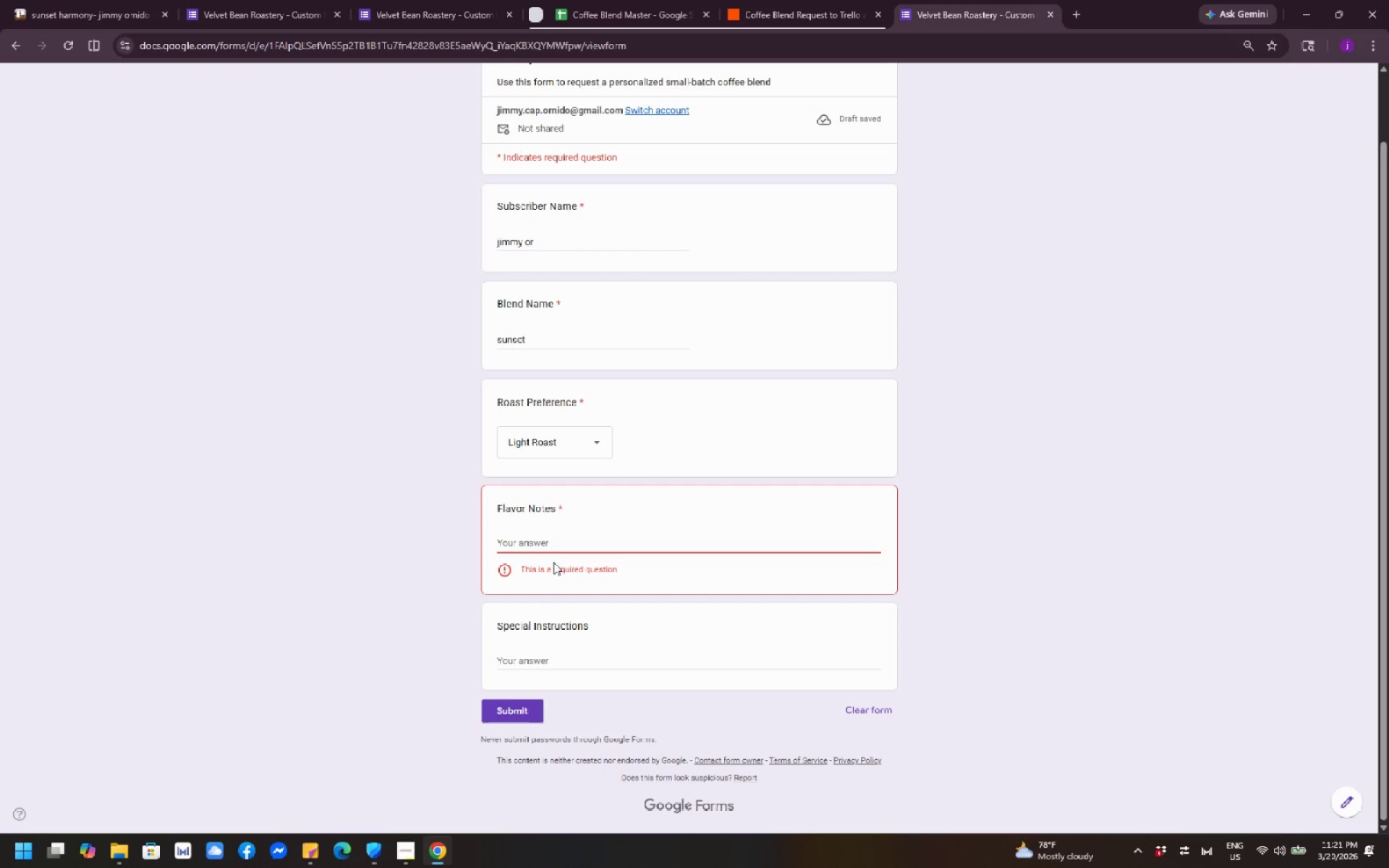 
left_click([553, 542])
 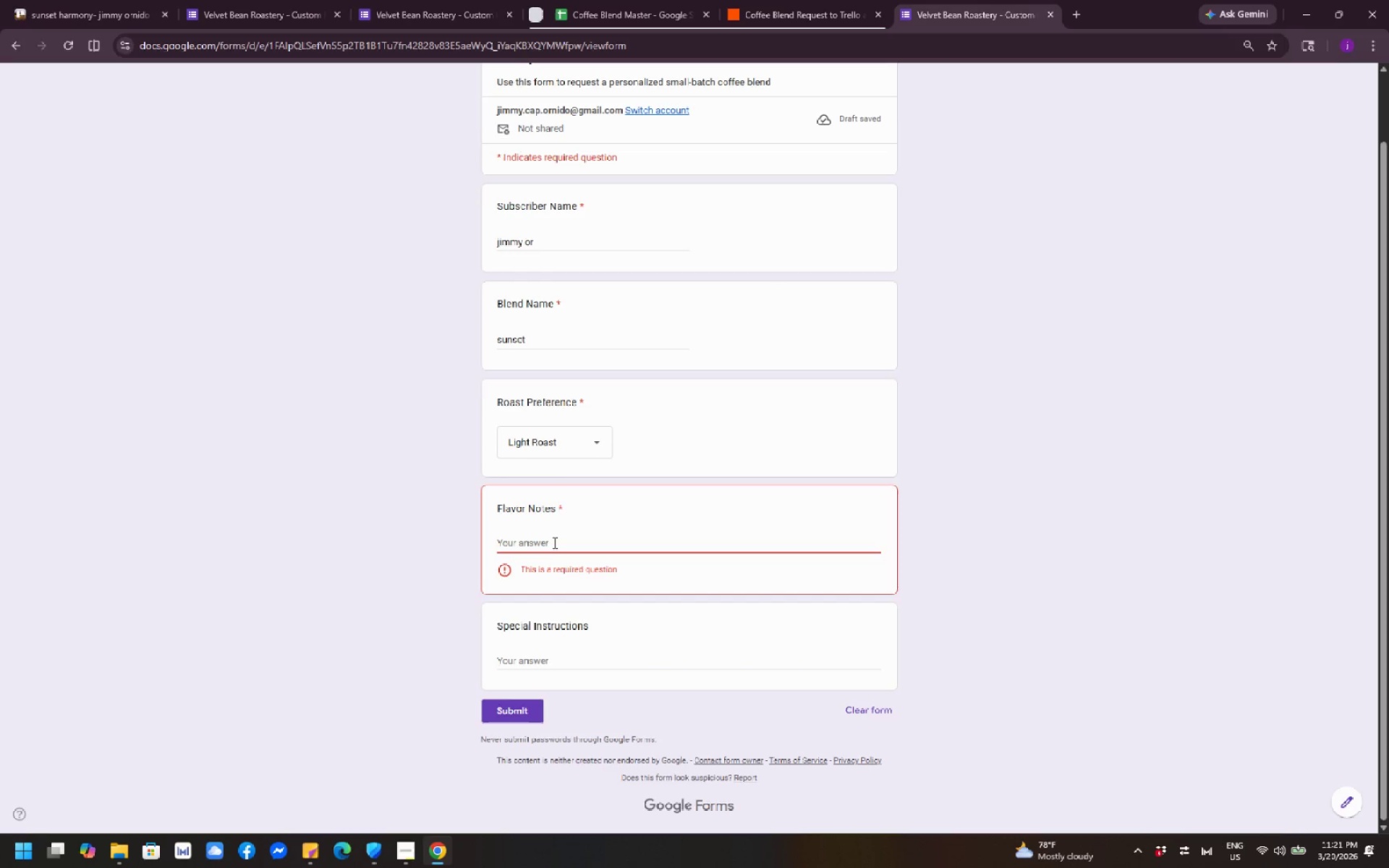 
type(orange)
 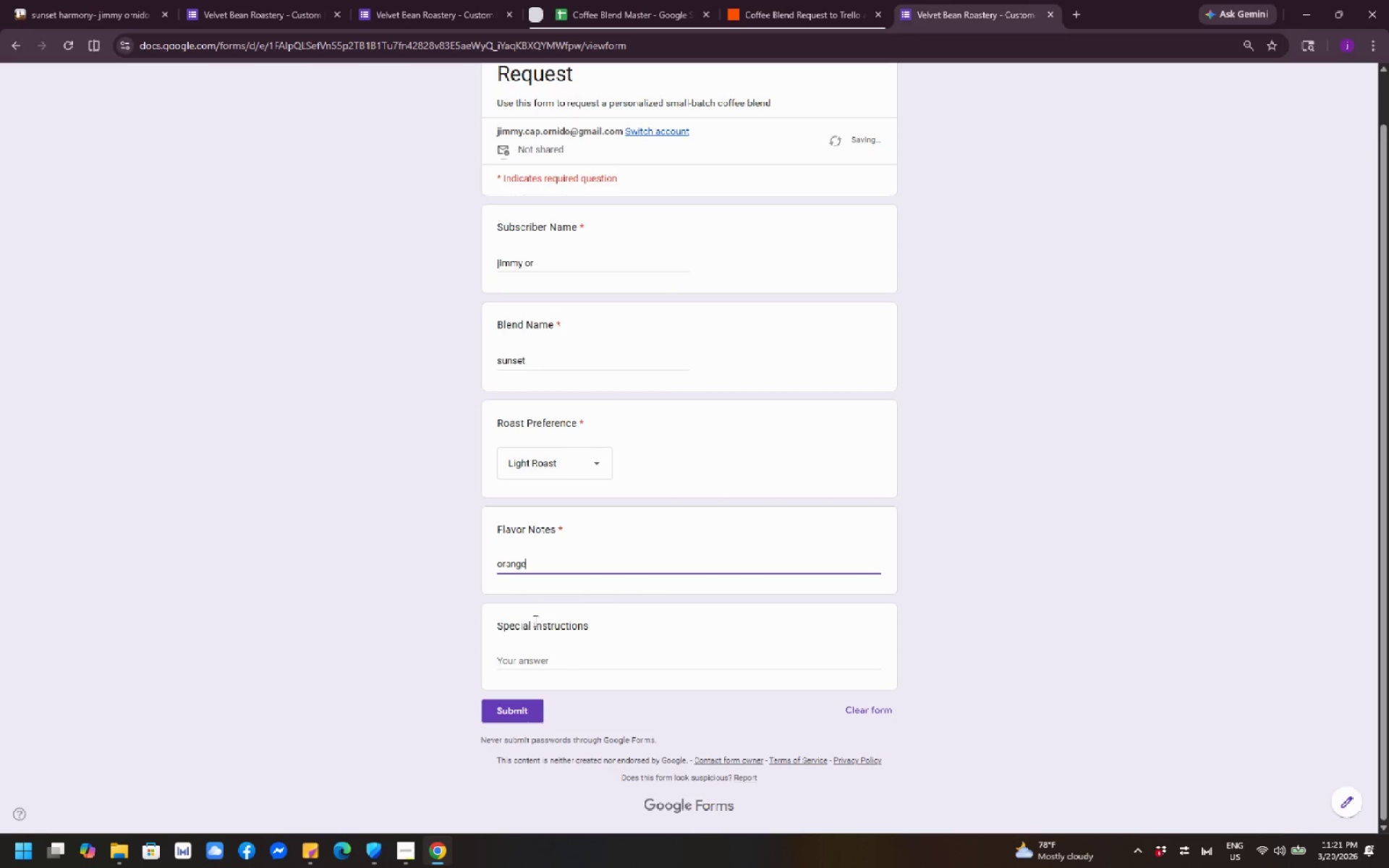 
left_click([518, 715])
 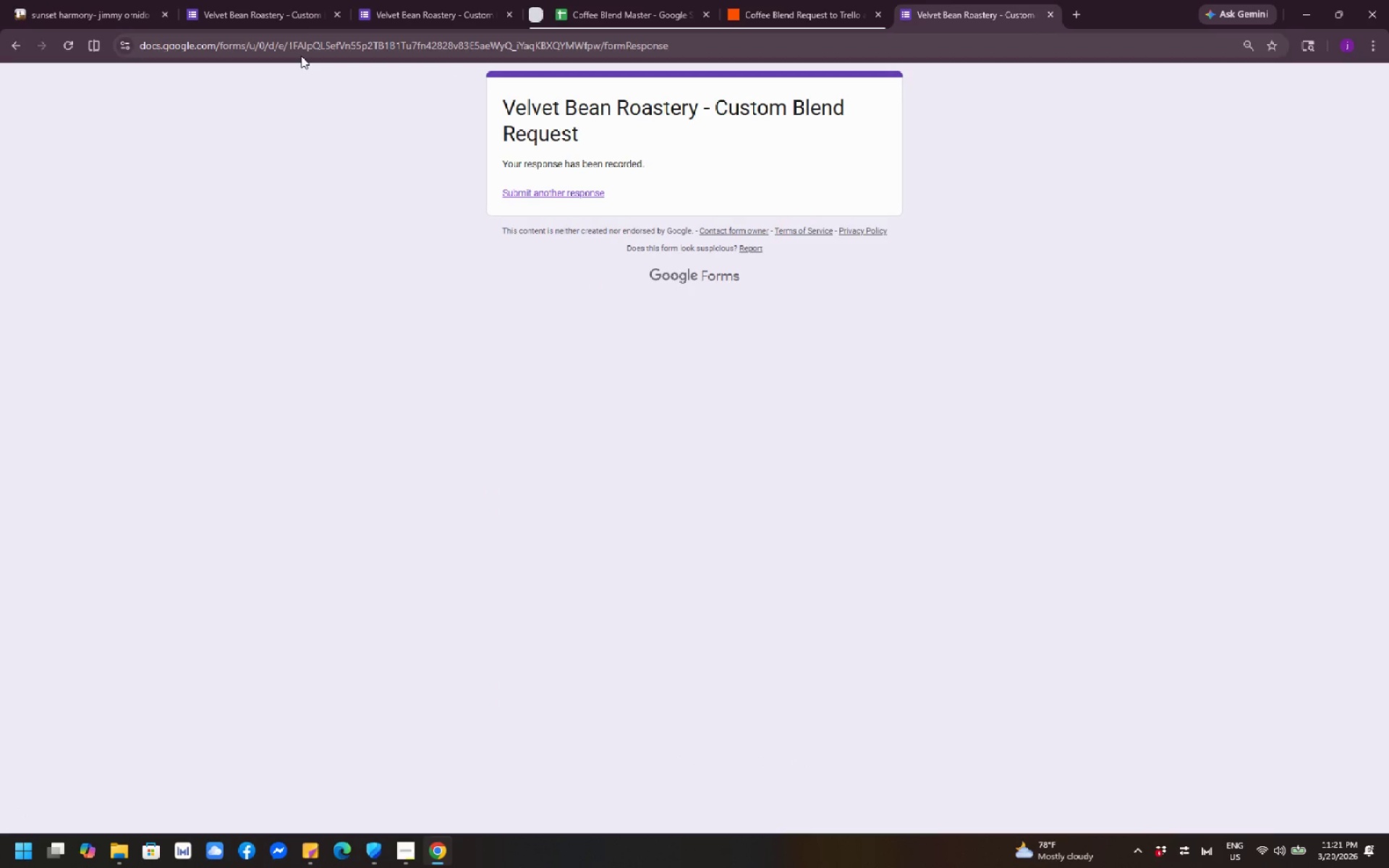 
left_click([114, 22])
 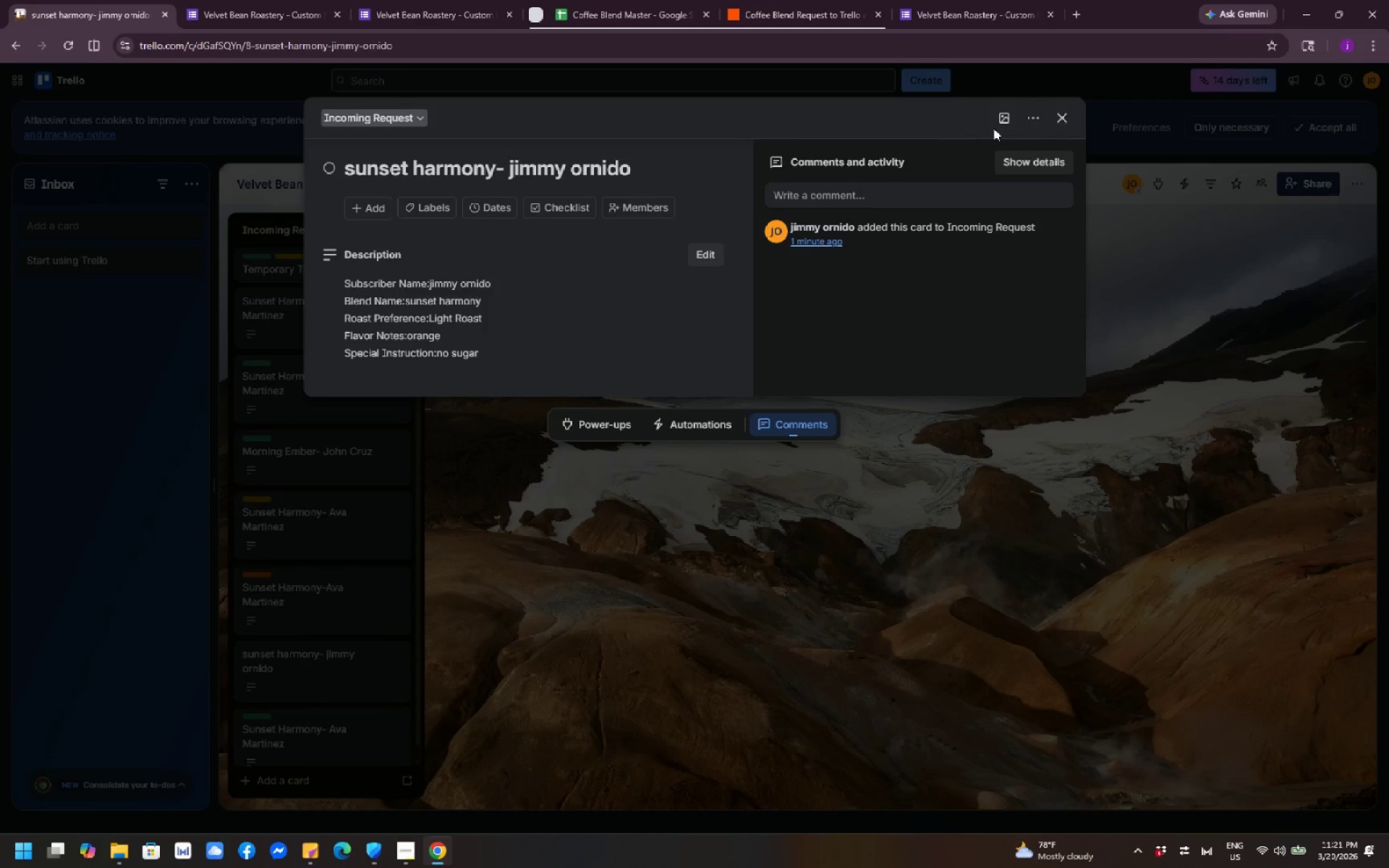 
left_click([1058, 116])
 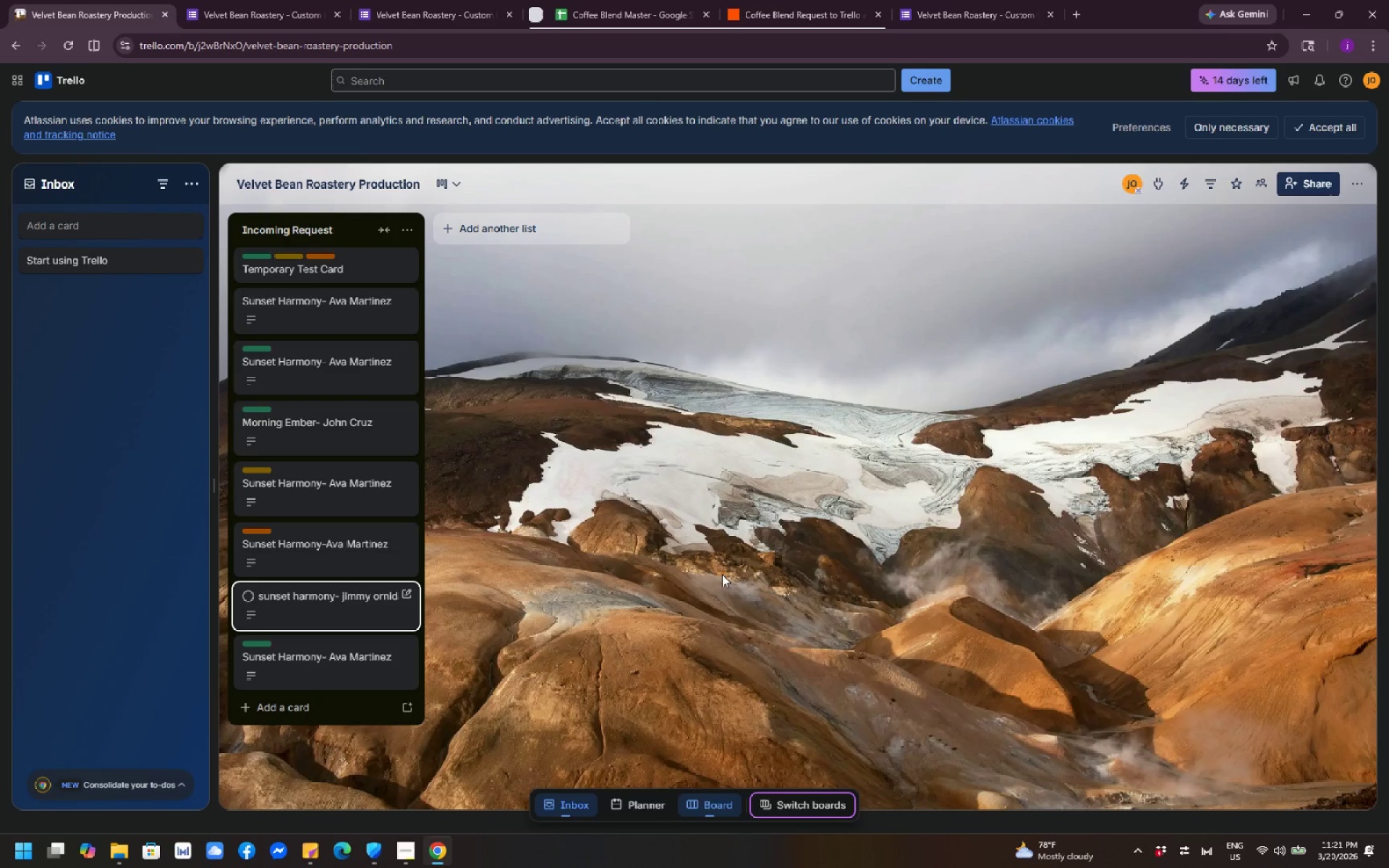 
left_click([679, 579])
 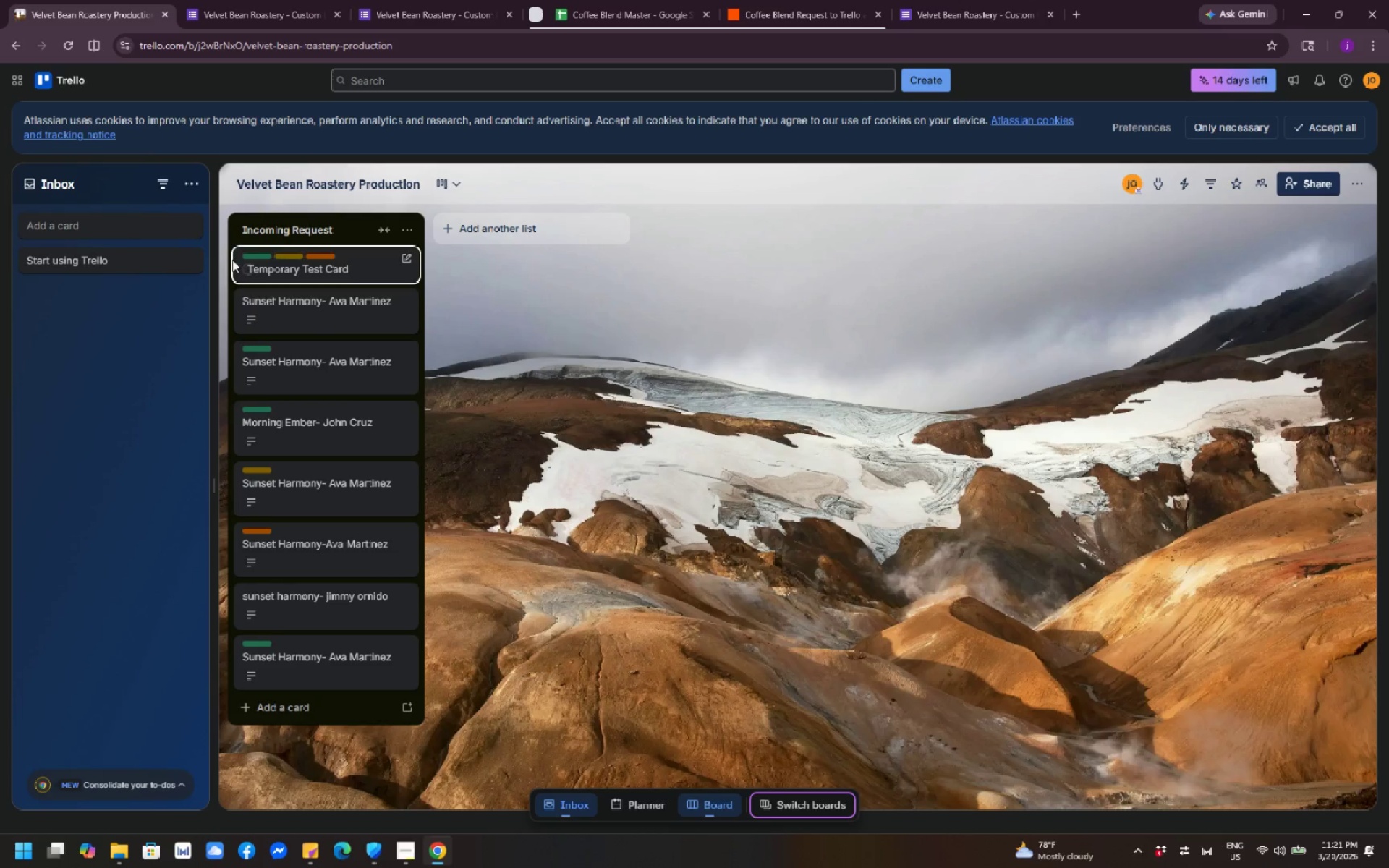 
wait(5.27)
 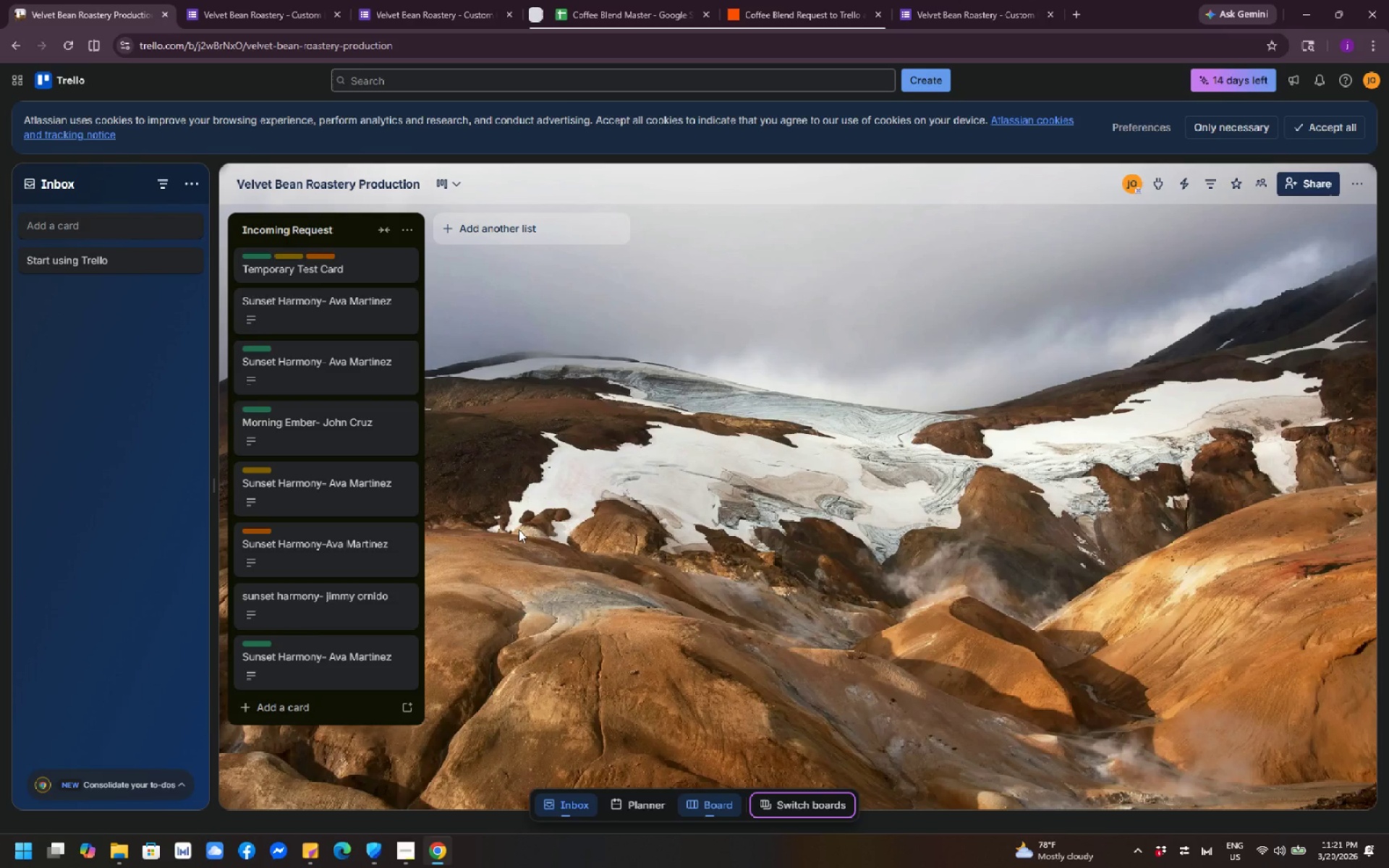 
left_click([73, 47])
 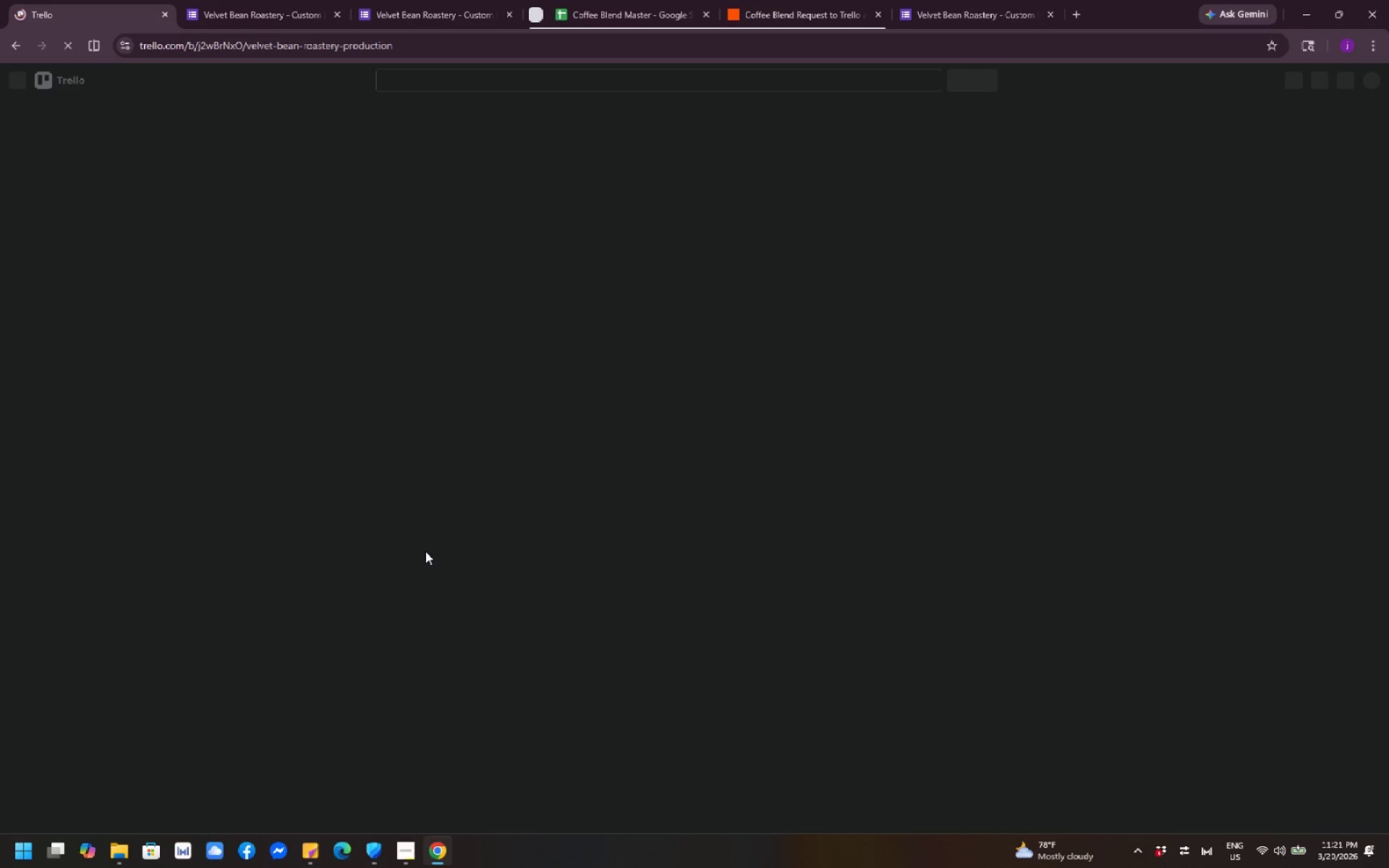 
wait(9.45)
 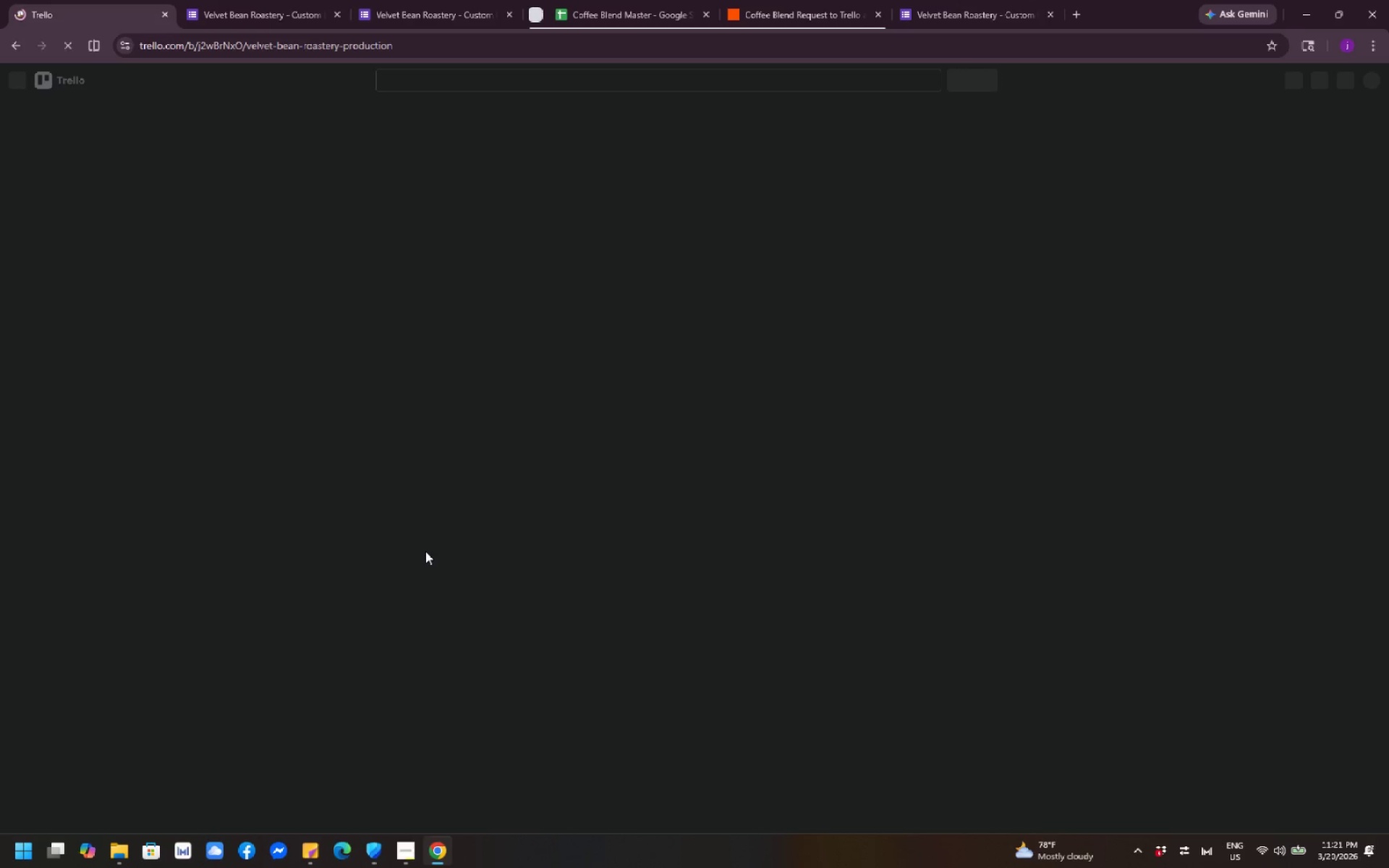 
scroll: coordinate [294, 438], scroll_direction: down, amount: 10.0
 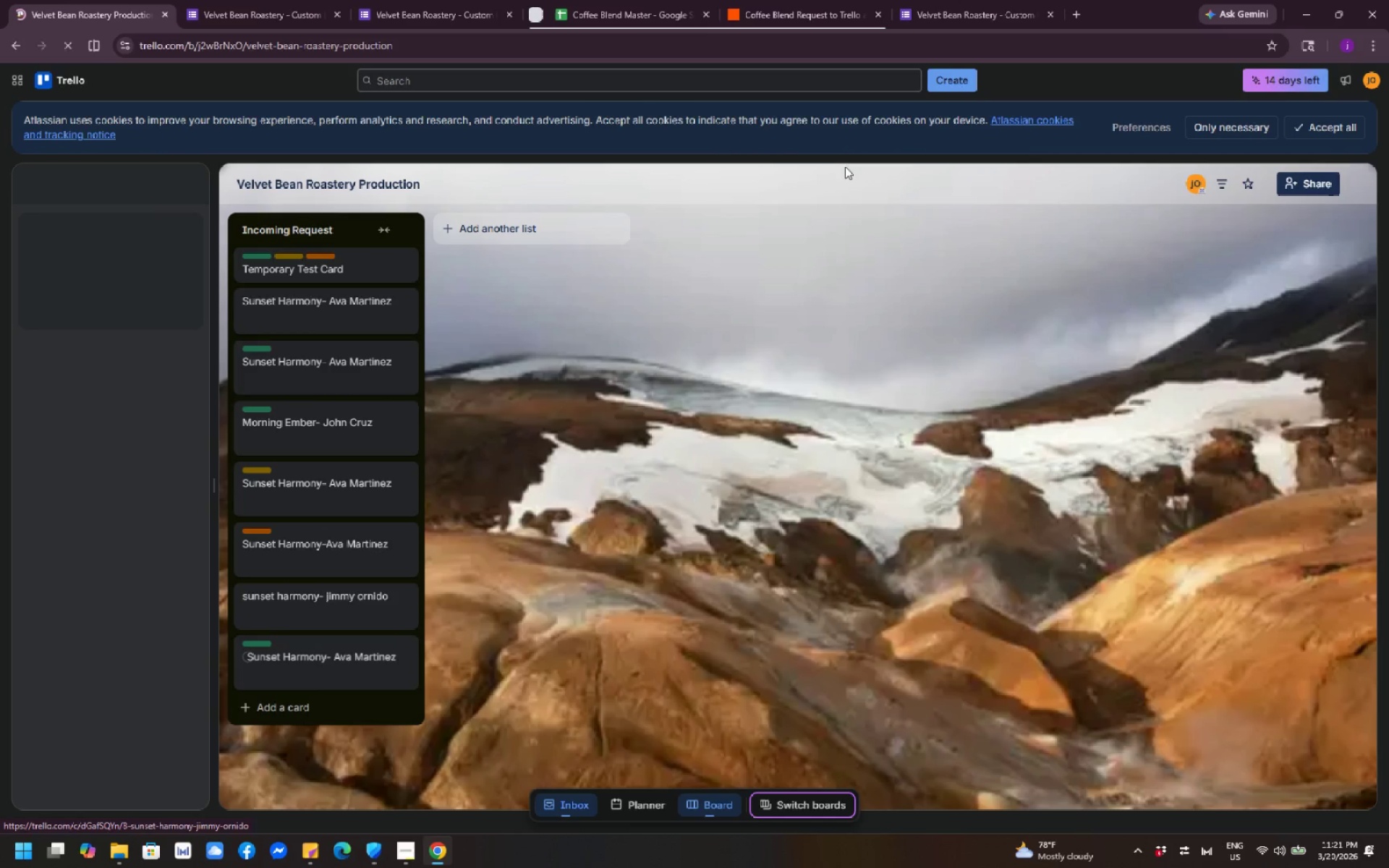 
left_click([802, 14])
 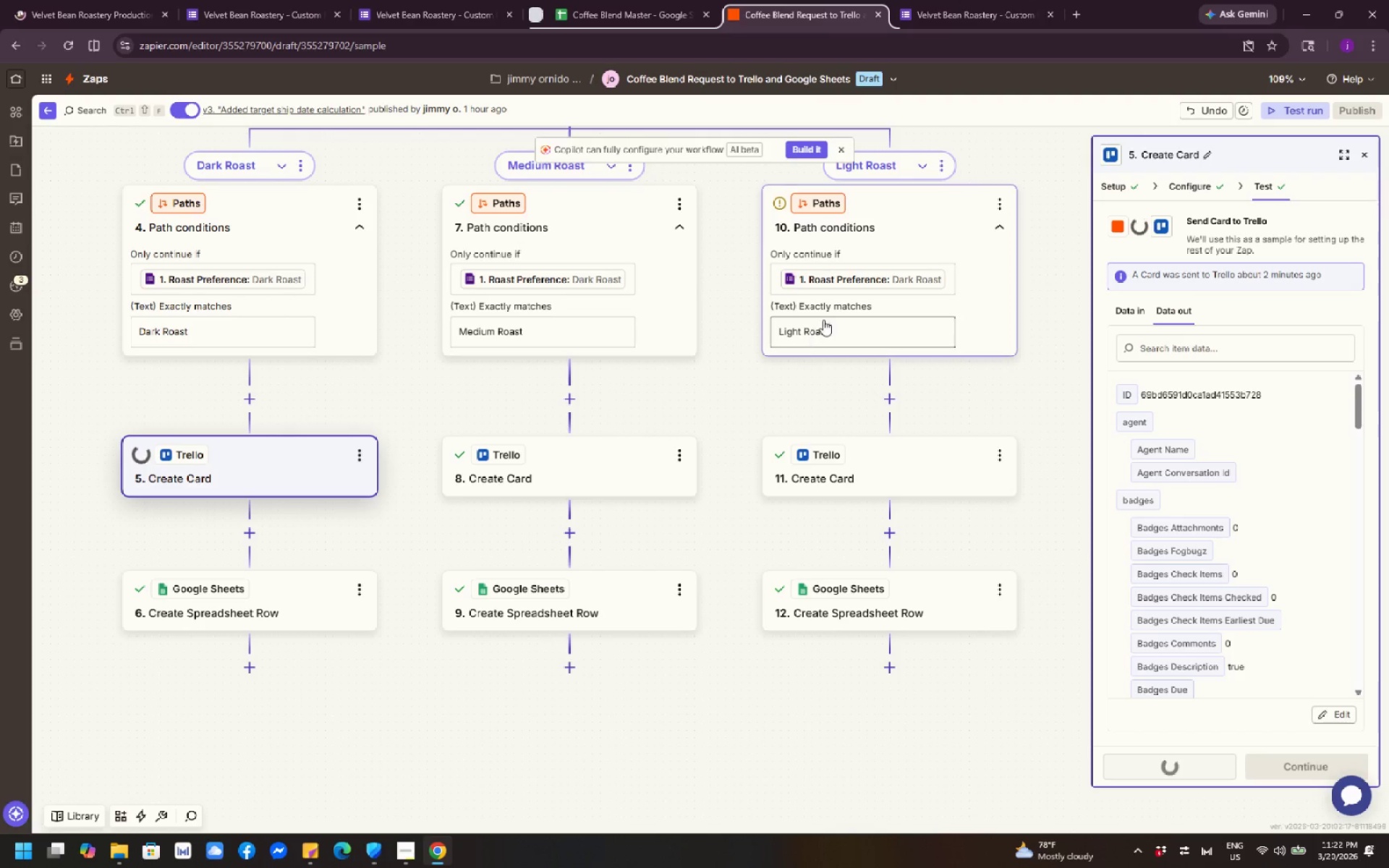 
wait(16.03)
 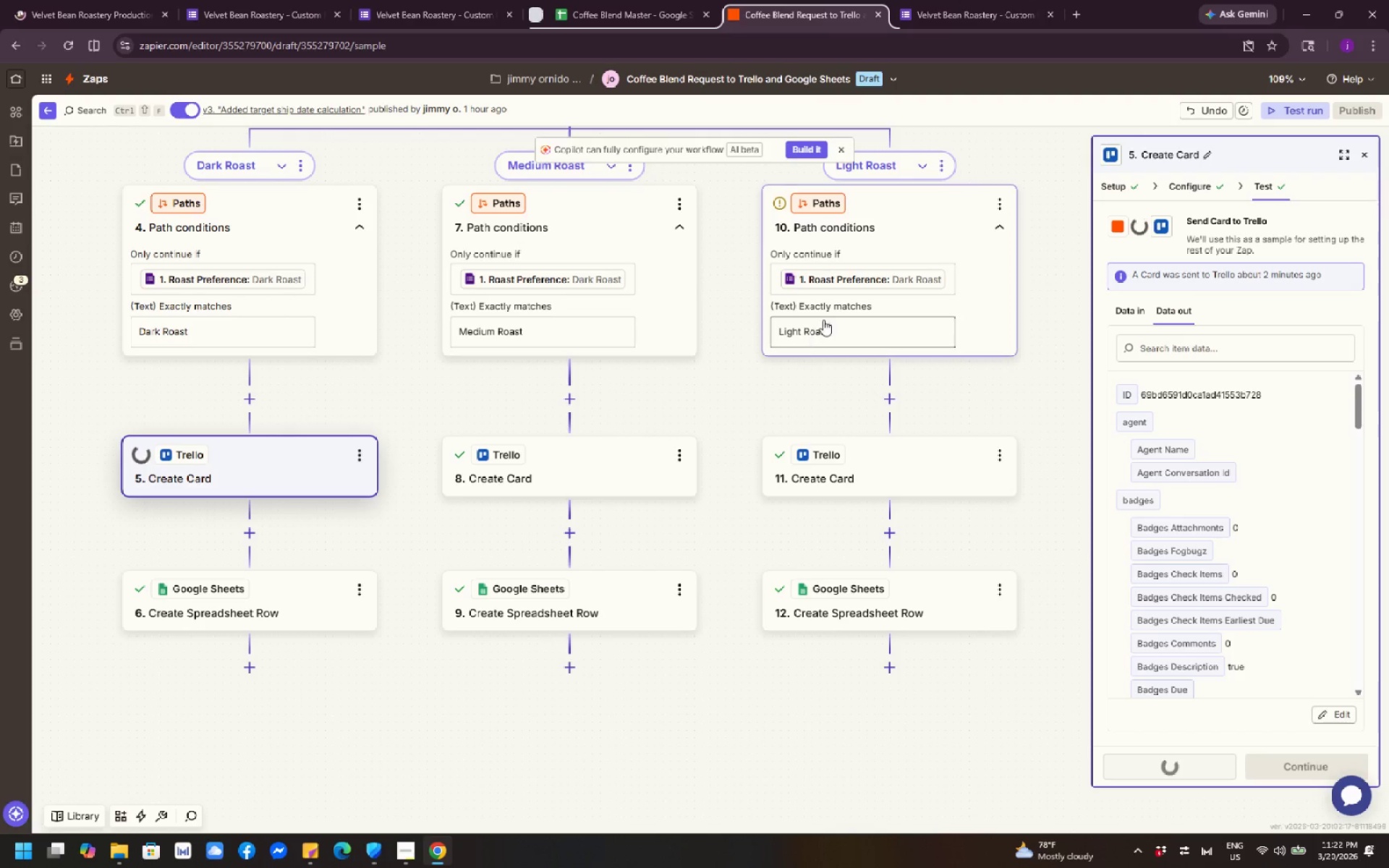 
mouse_move([134, 25])
 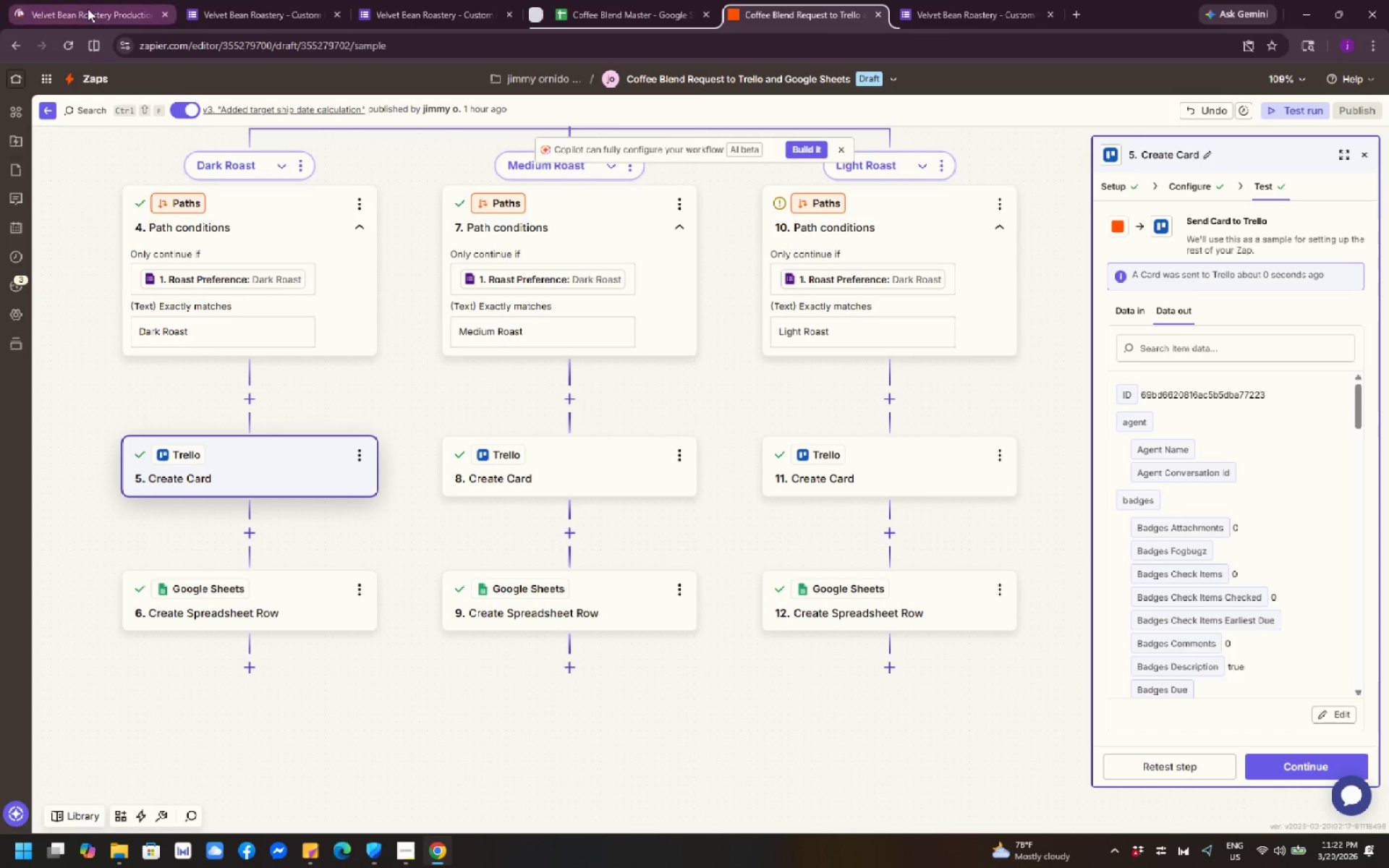 
left_click([88, 9])
 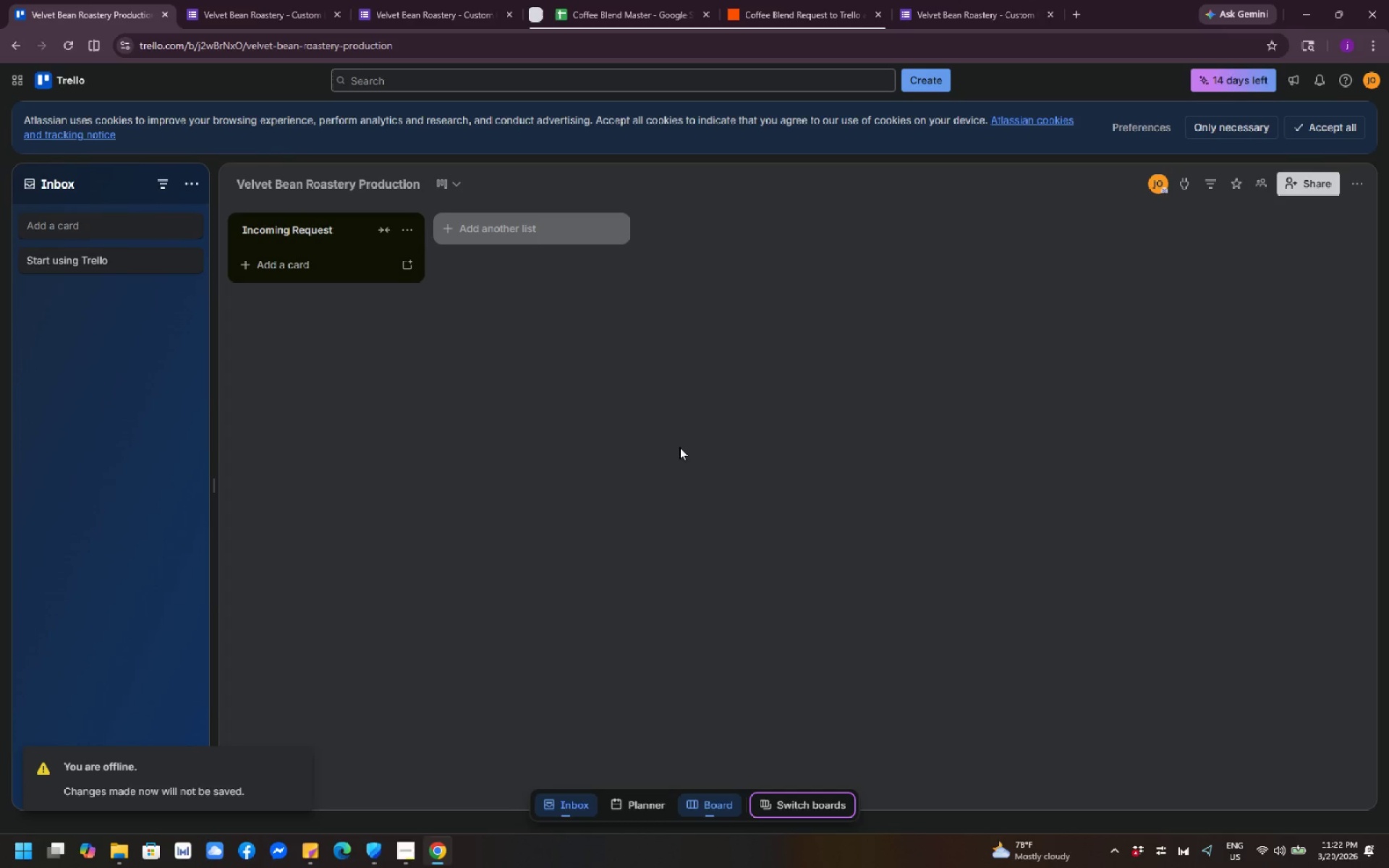 
left_click([711, 431])
 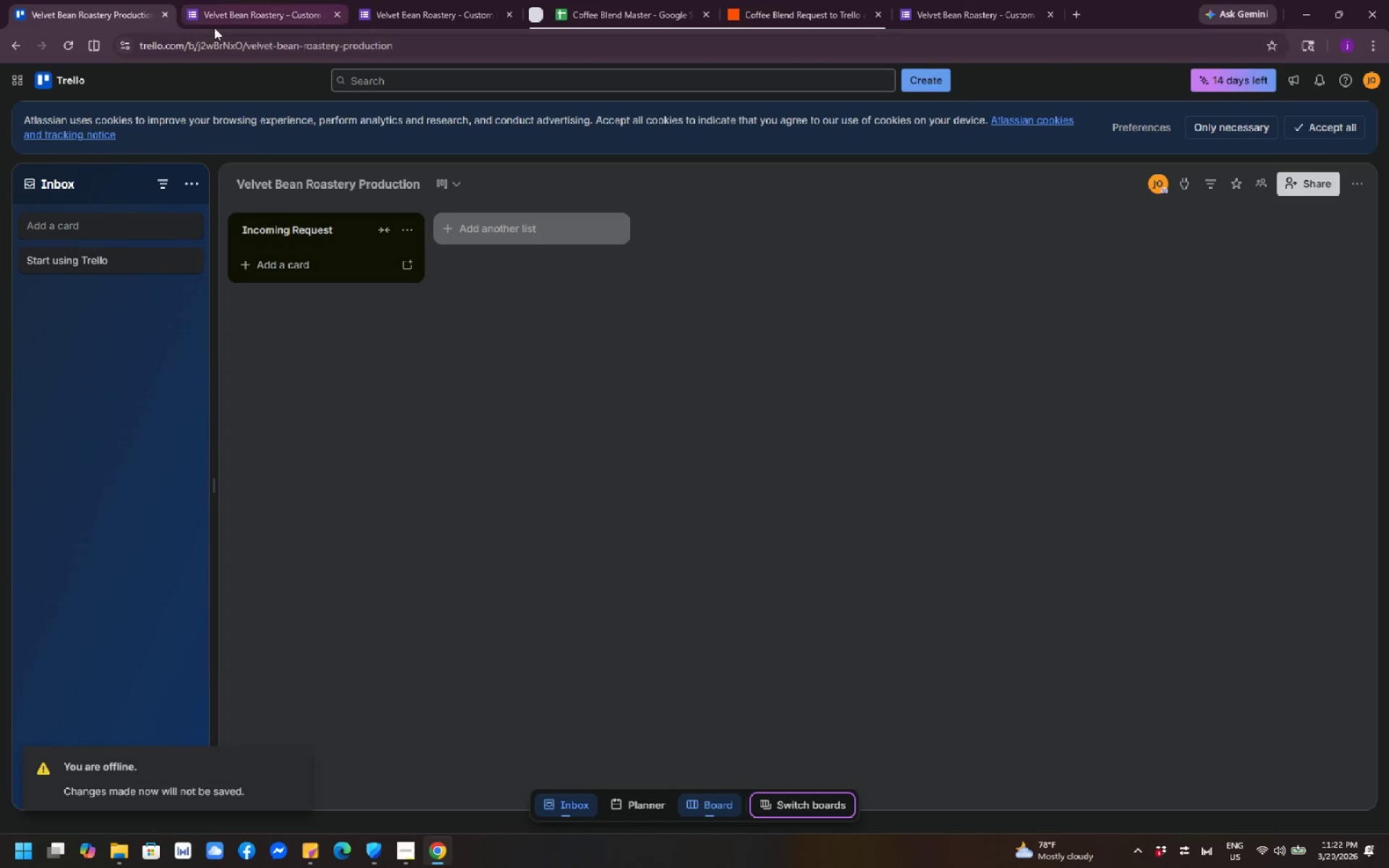 
scroll: coordinate [356, 352], scroll_direction: up, amount: 4.0
 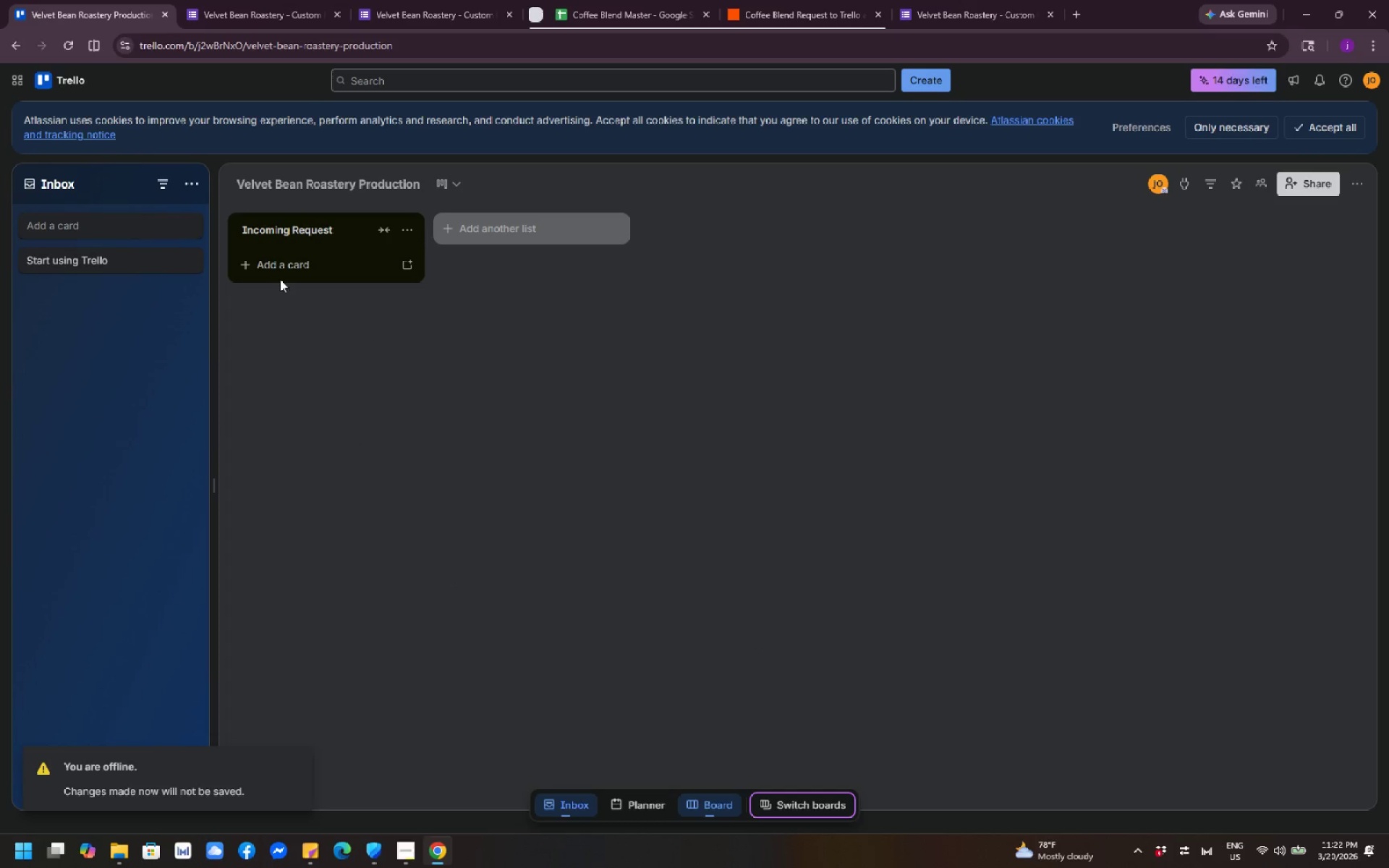 
wait(6.38)
 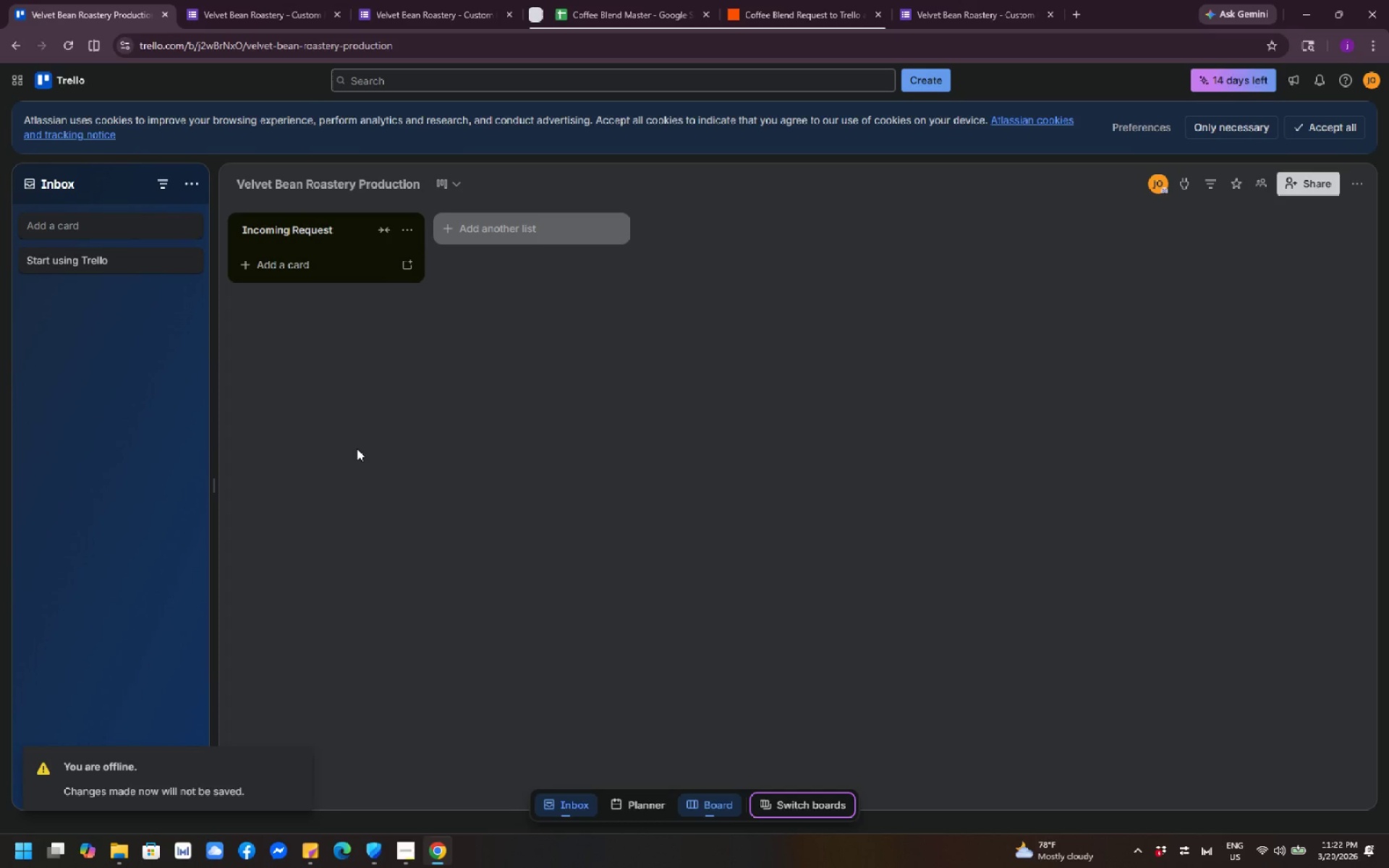 
left_click([63, 43])
 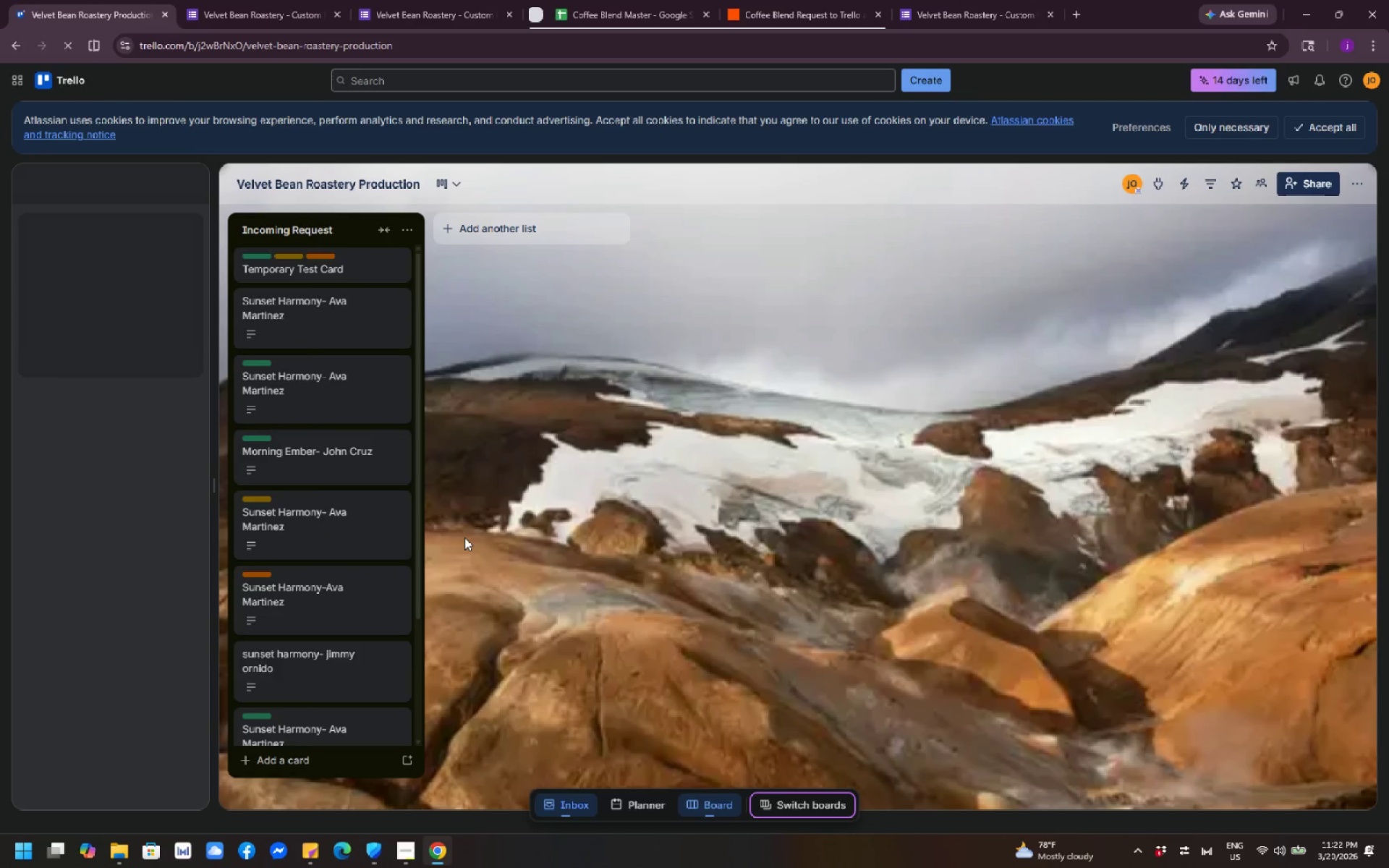 
scroll: coordinate [379, 611], scroll_direction: down, amount: 9.0
 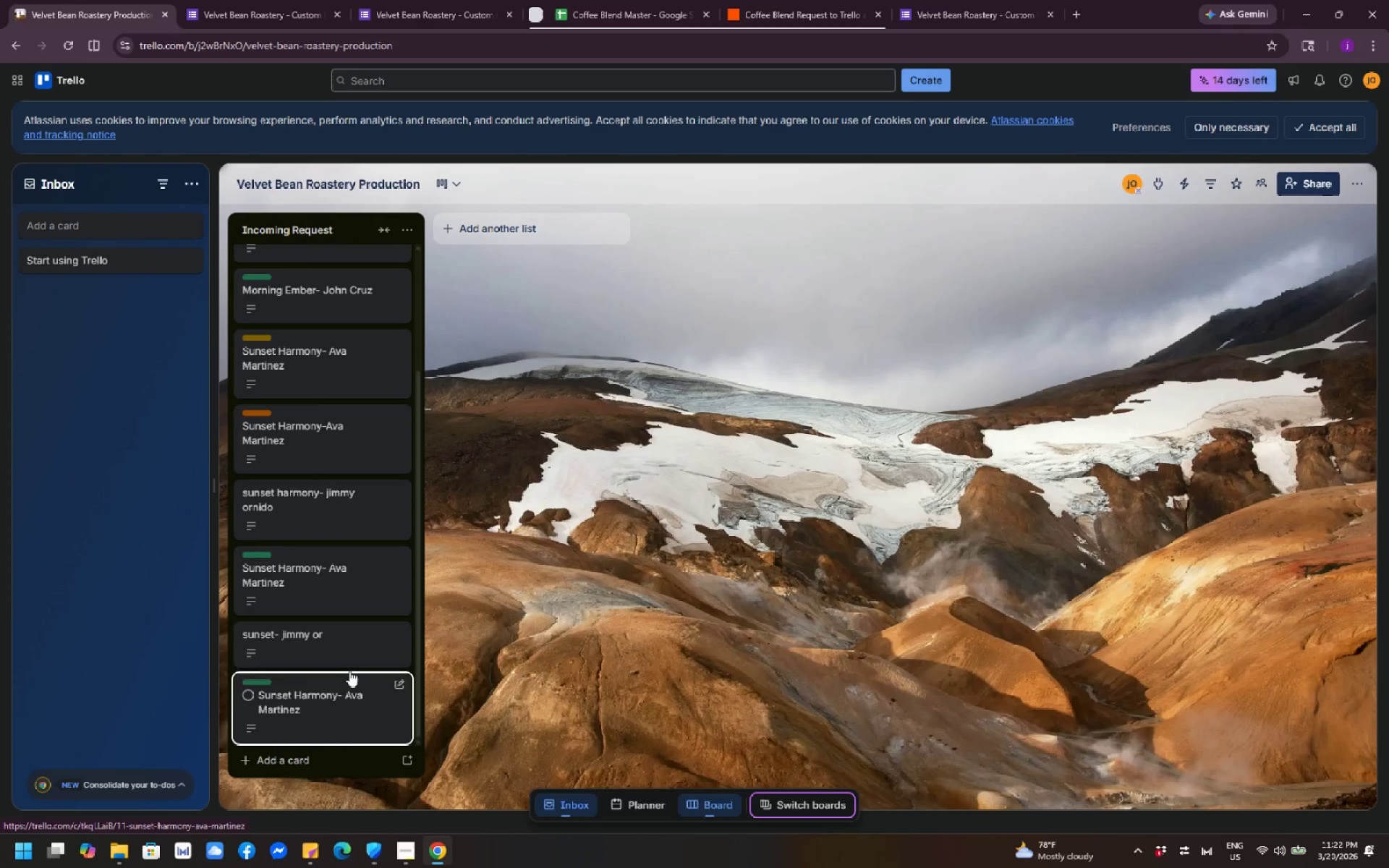 
left_click([357, 637])
 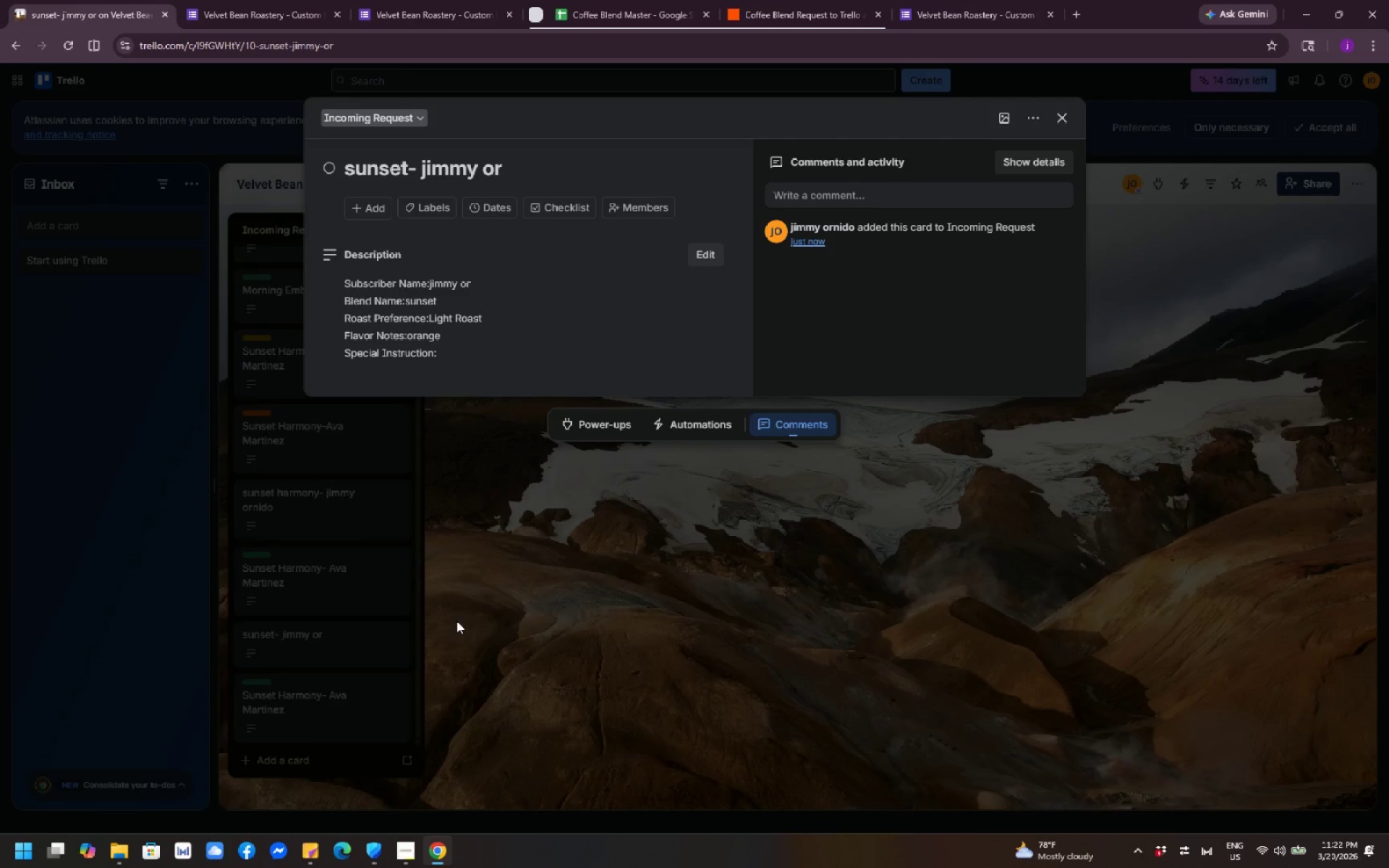 
wait(8.56)
 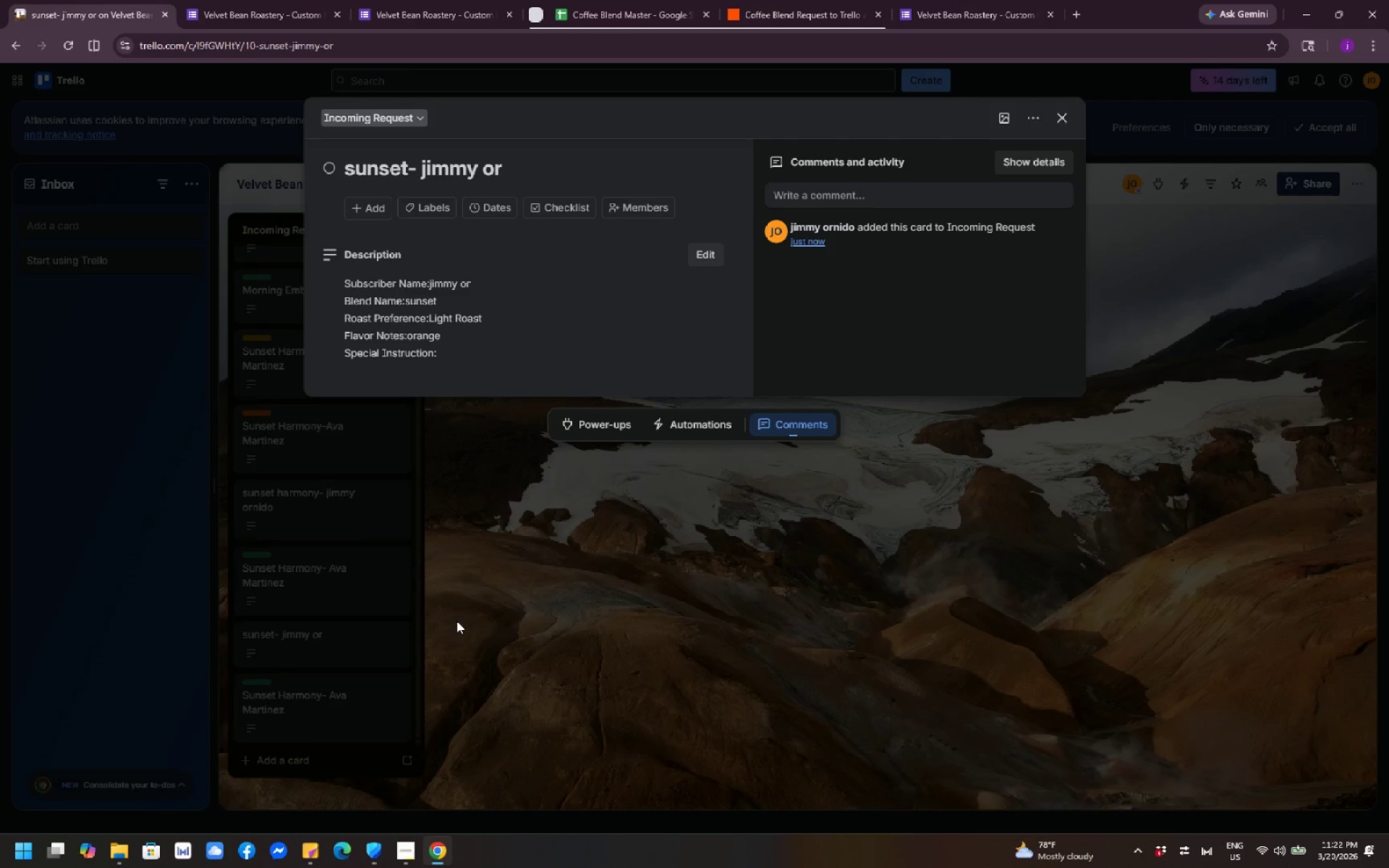 
left_click([1063, 122])
 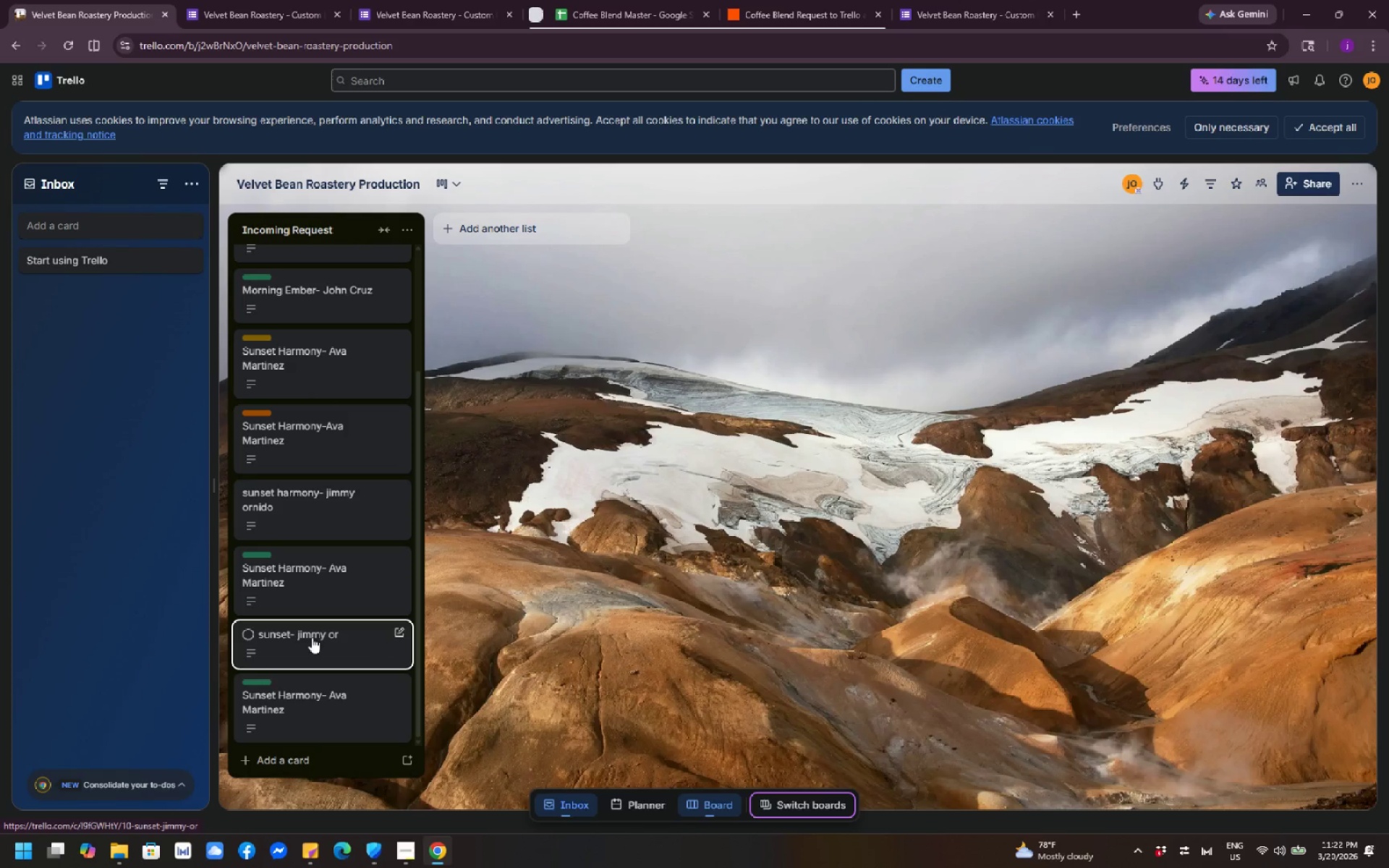 
left_click([249, 630])
 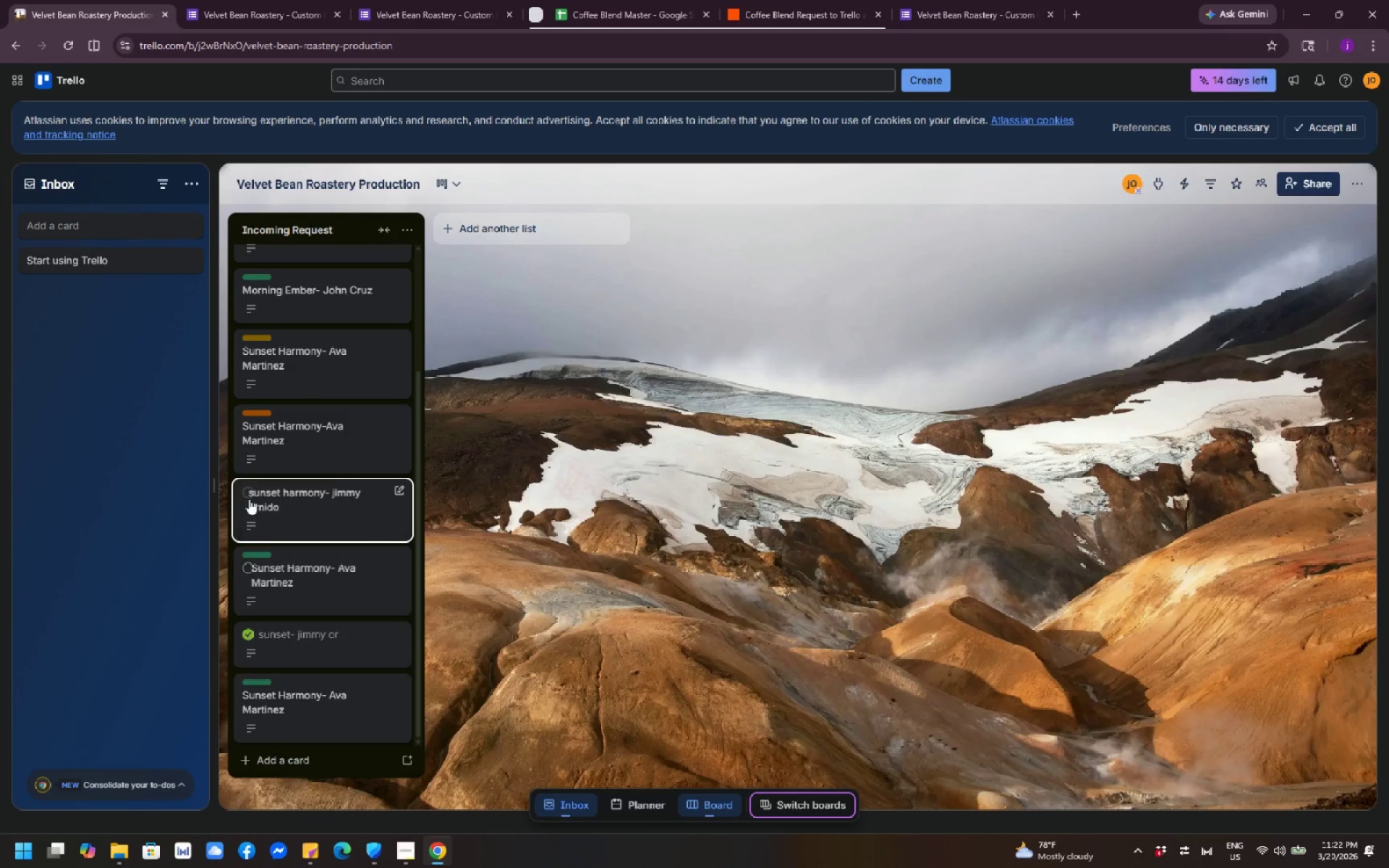 
left_click([244, 494])
 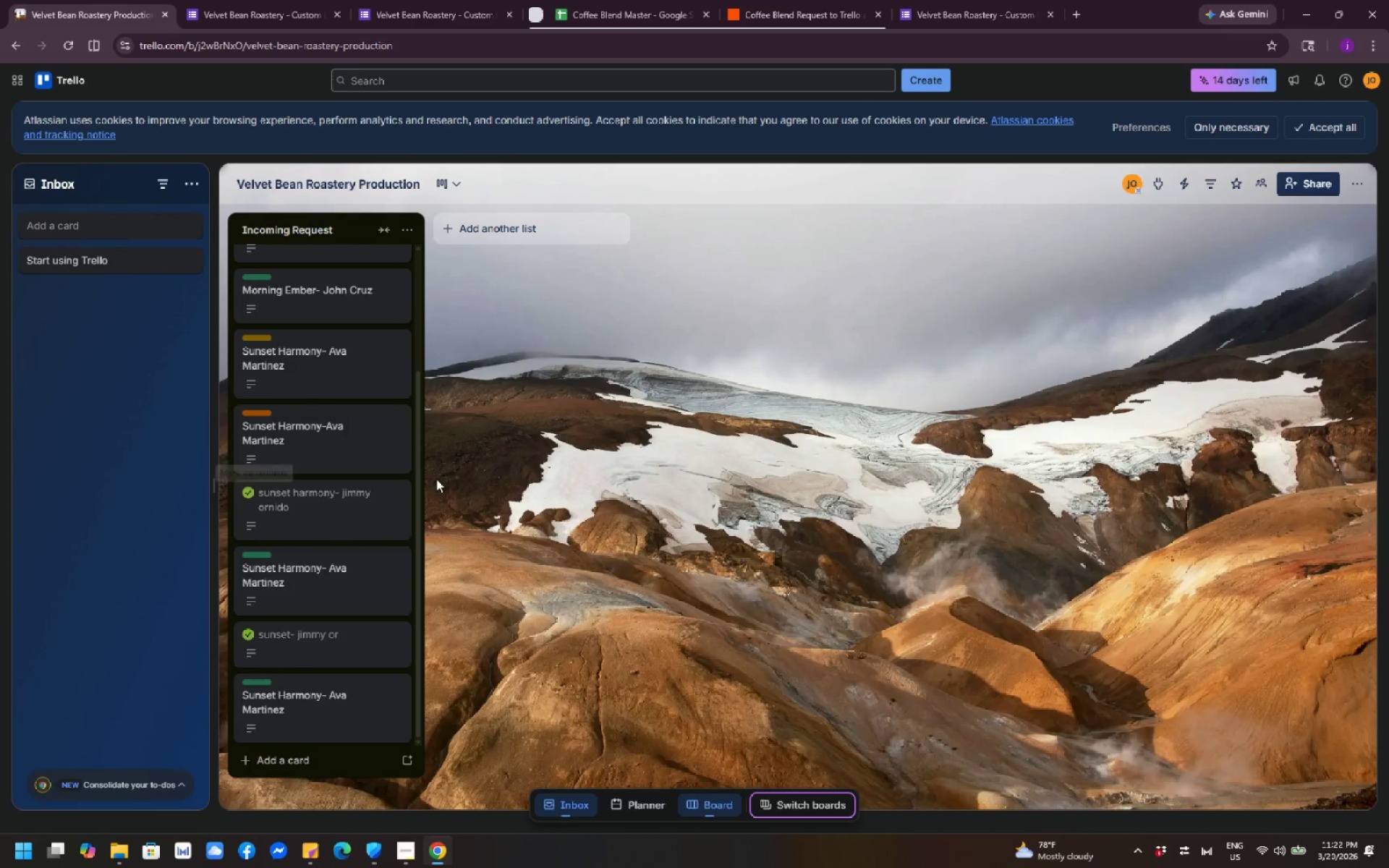 
right_click([528, 472])
 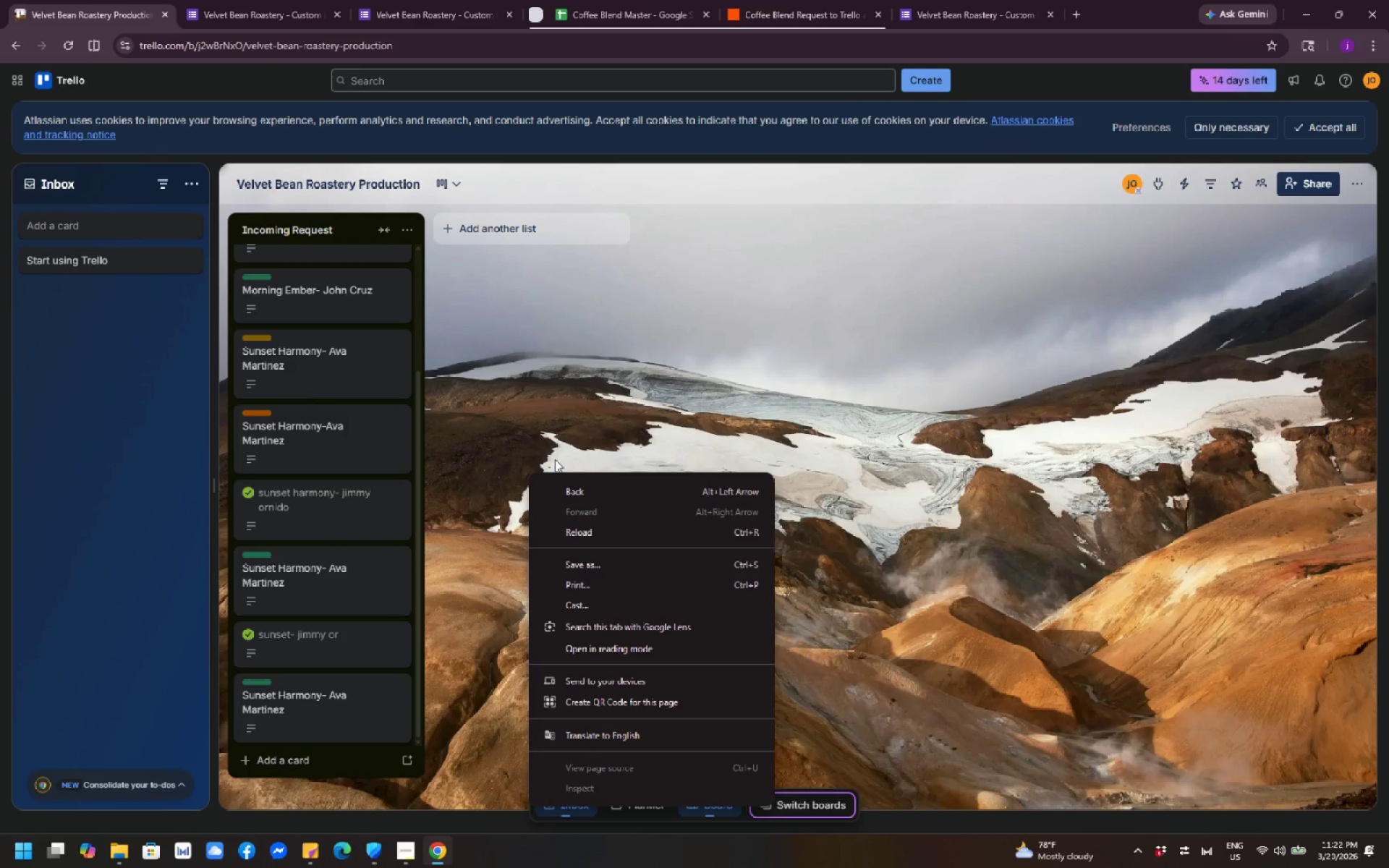 
left_click([660, 364])
 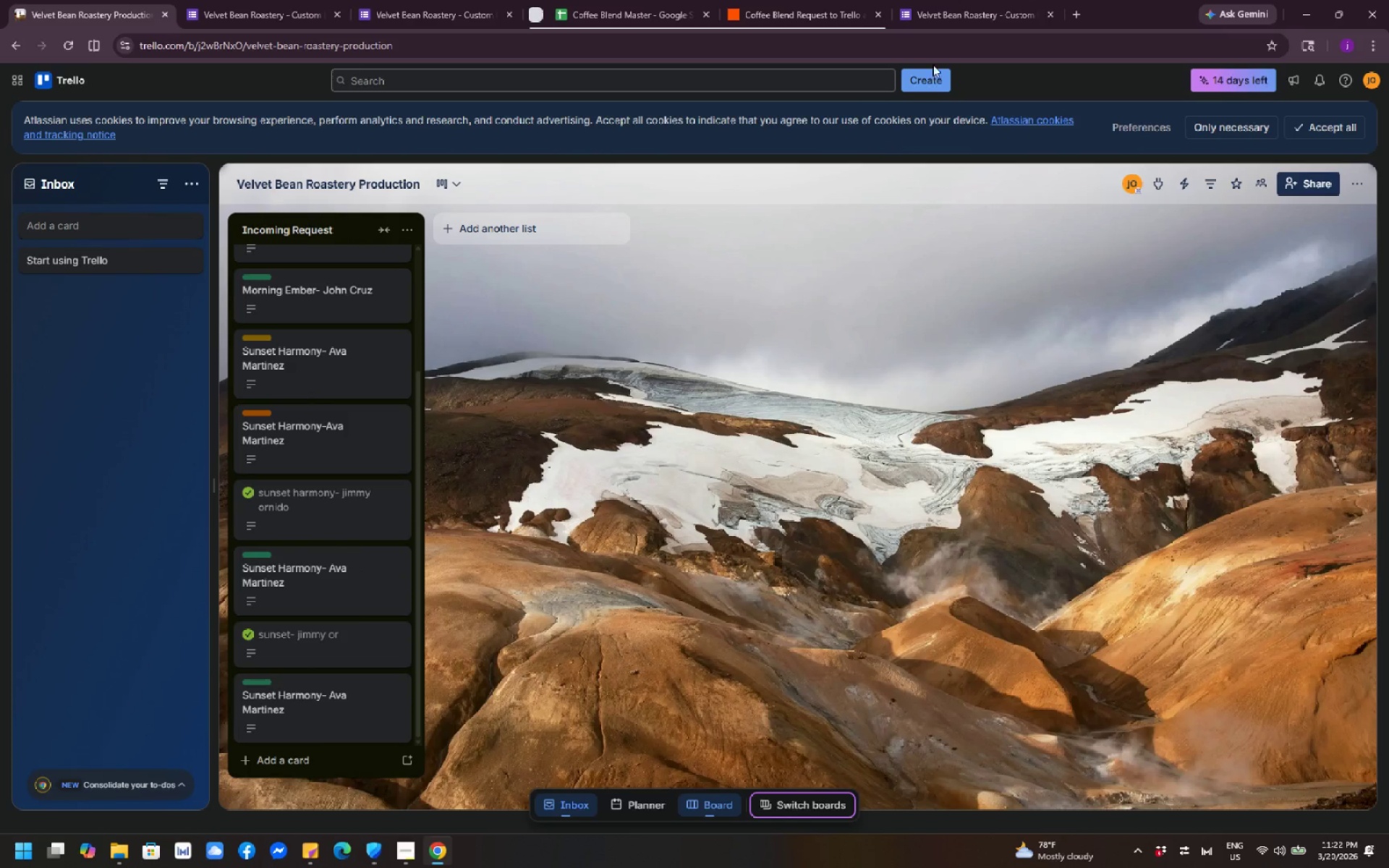 
left_click([827, 6])
 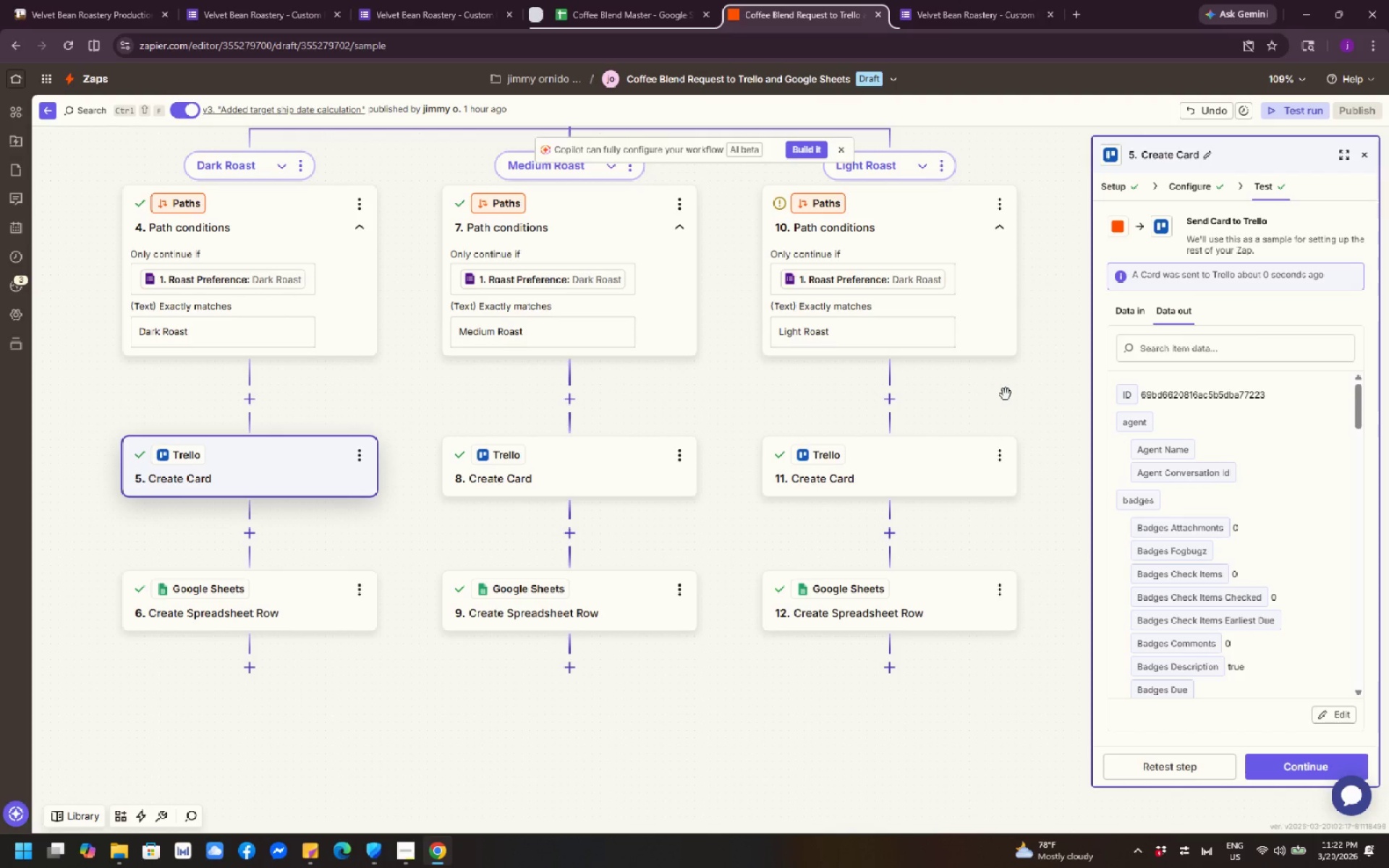 
scroll: coordinate [1265, 492], scroll_direction: down, amount: 5.0
 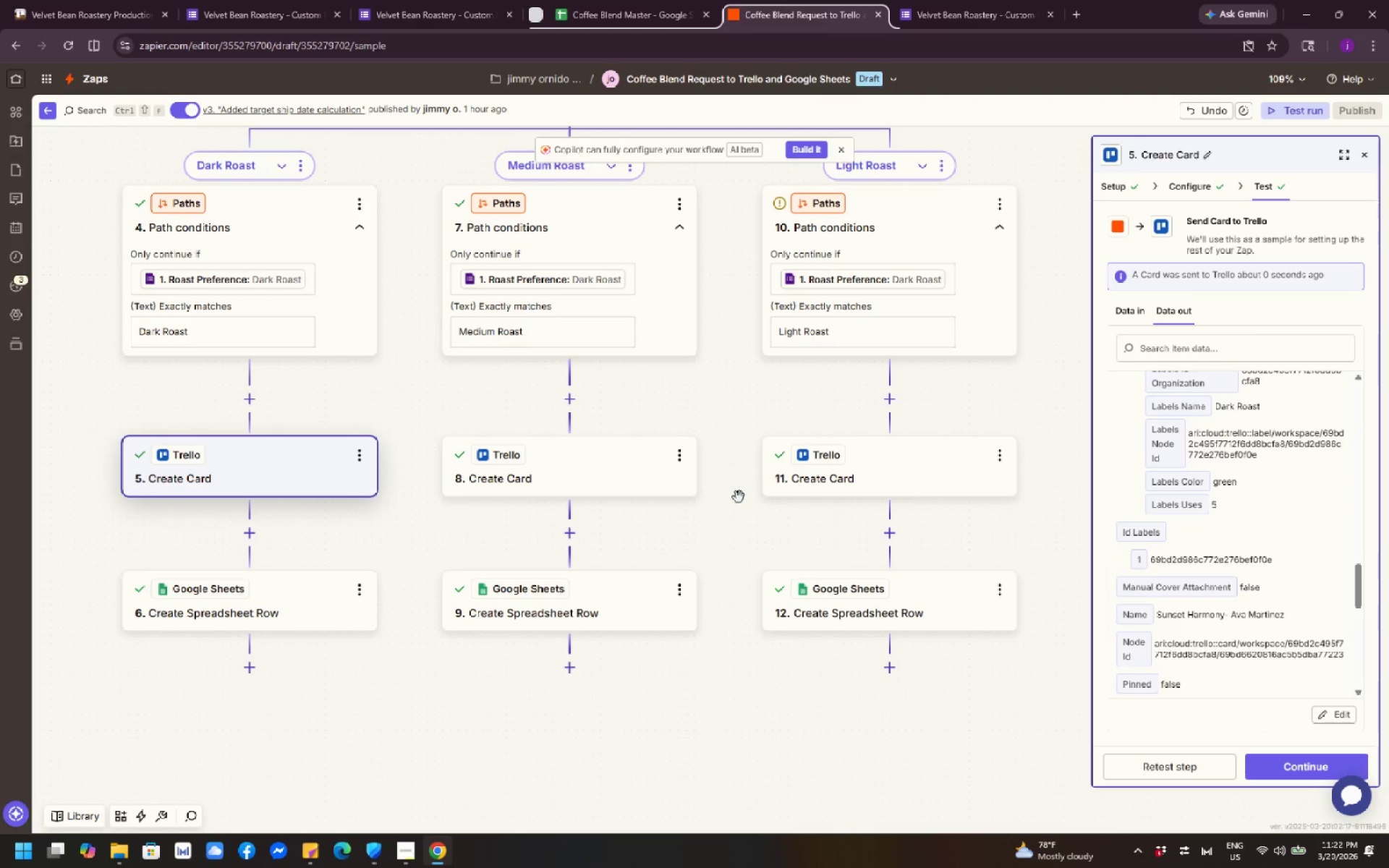 
left_click([576, 462])
 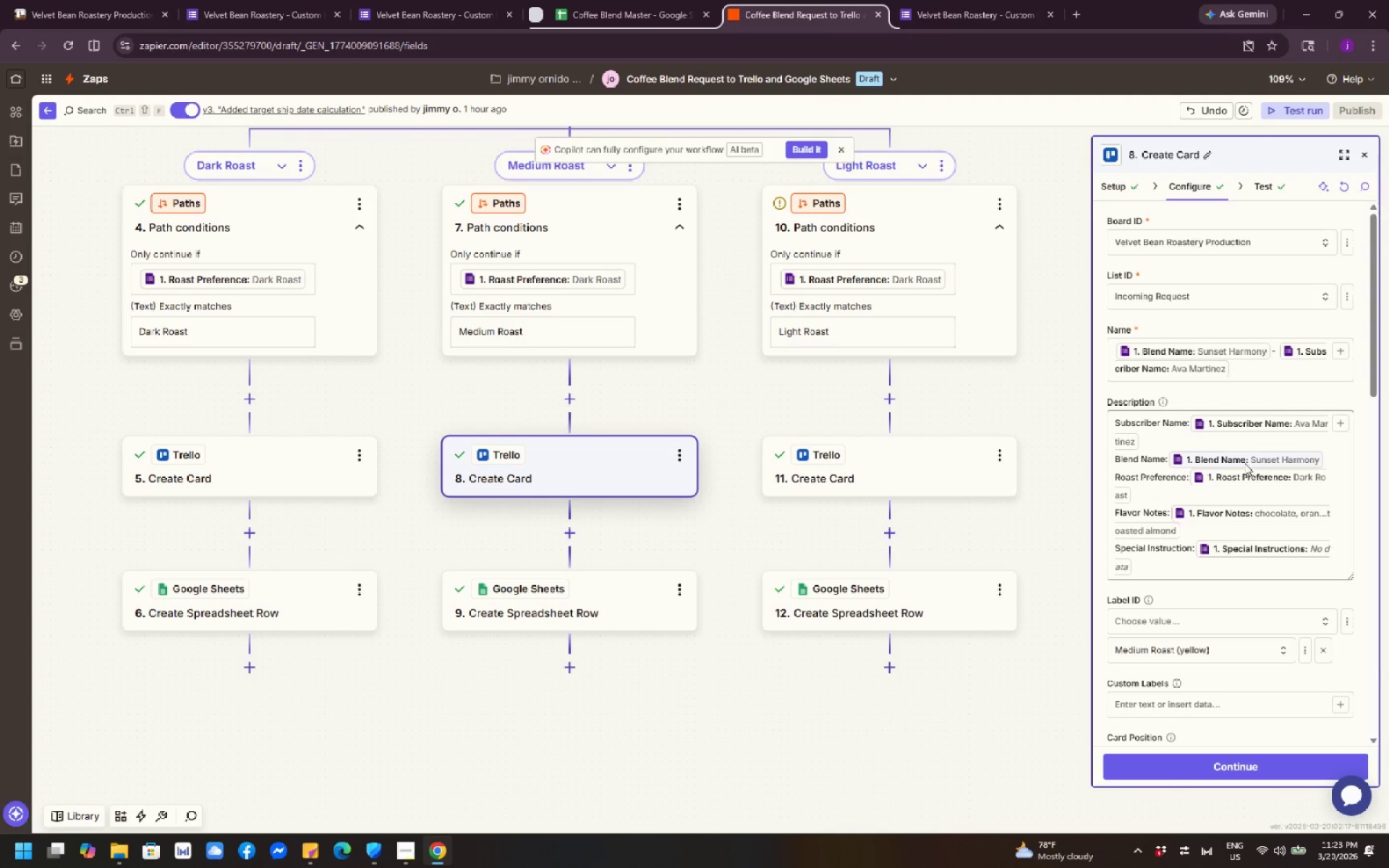 
scroll: coordinate [1231, 561], scroll_direction: down, amount: 1.0
 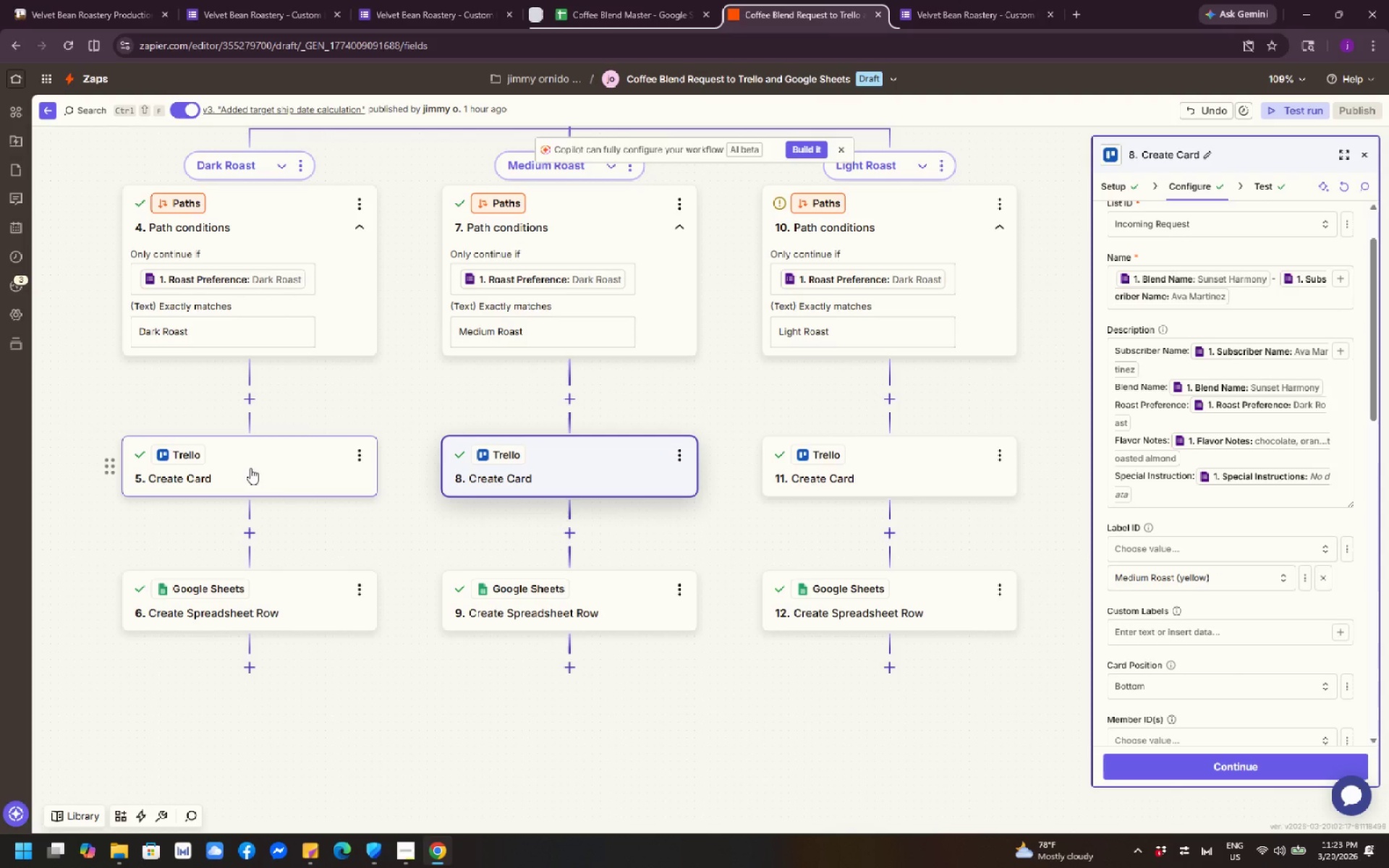 
wait(7.46)
 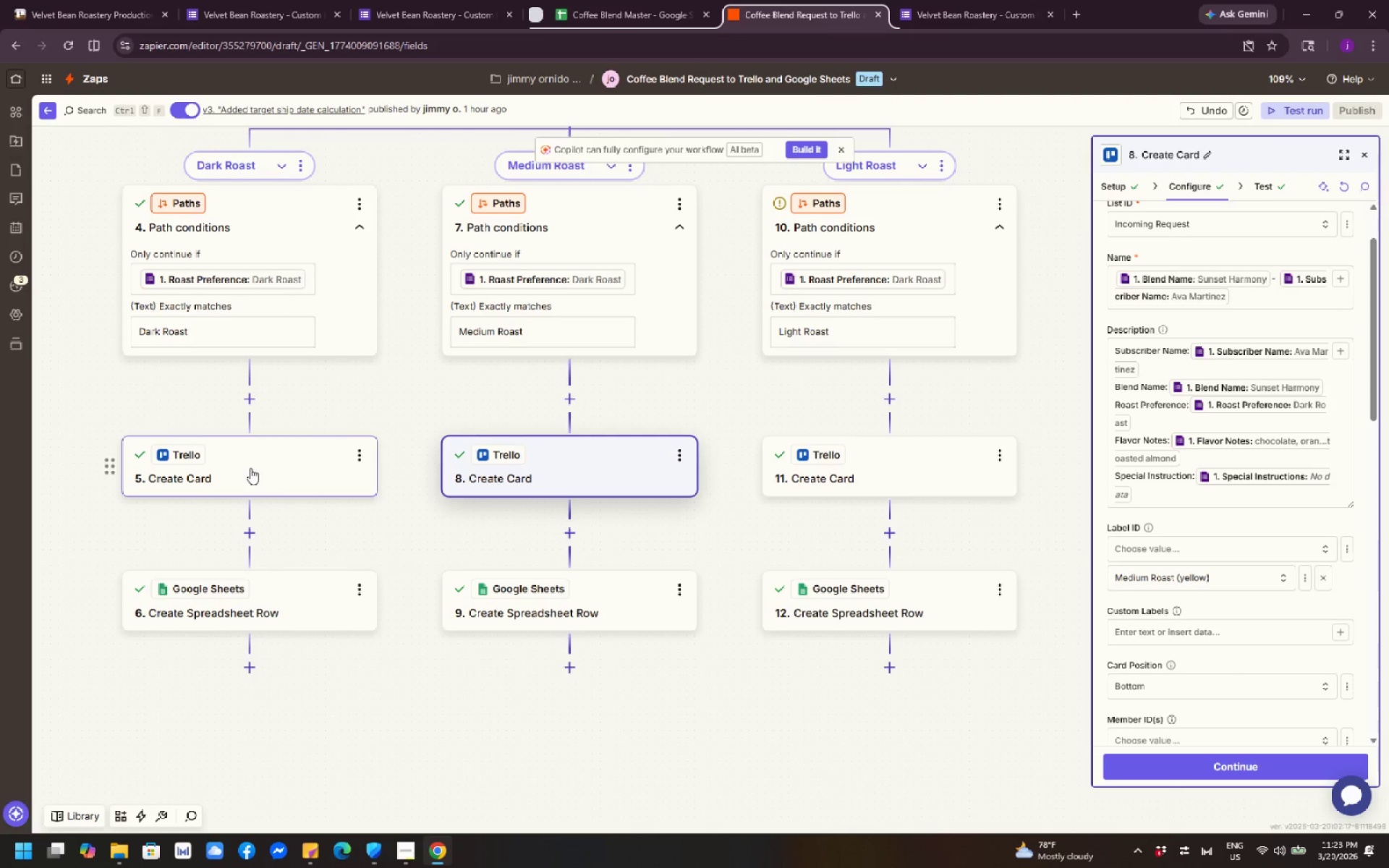 
left_click([619, 475])
 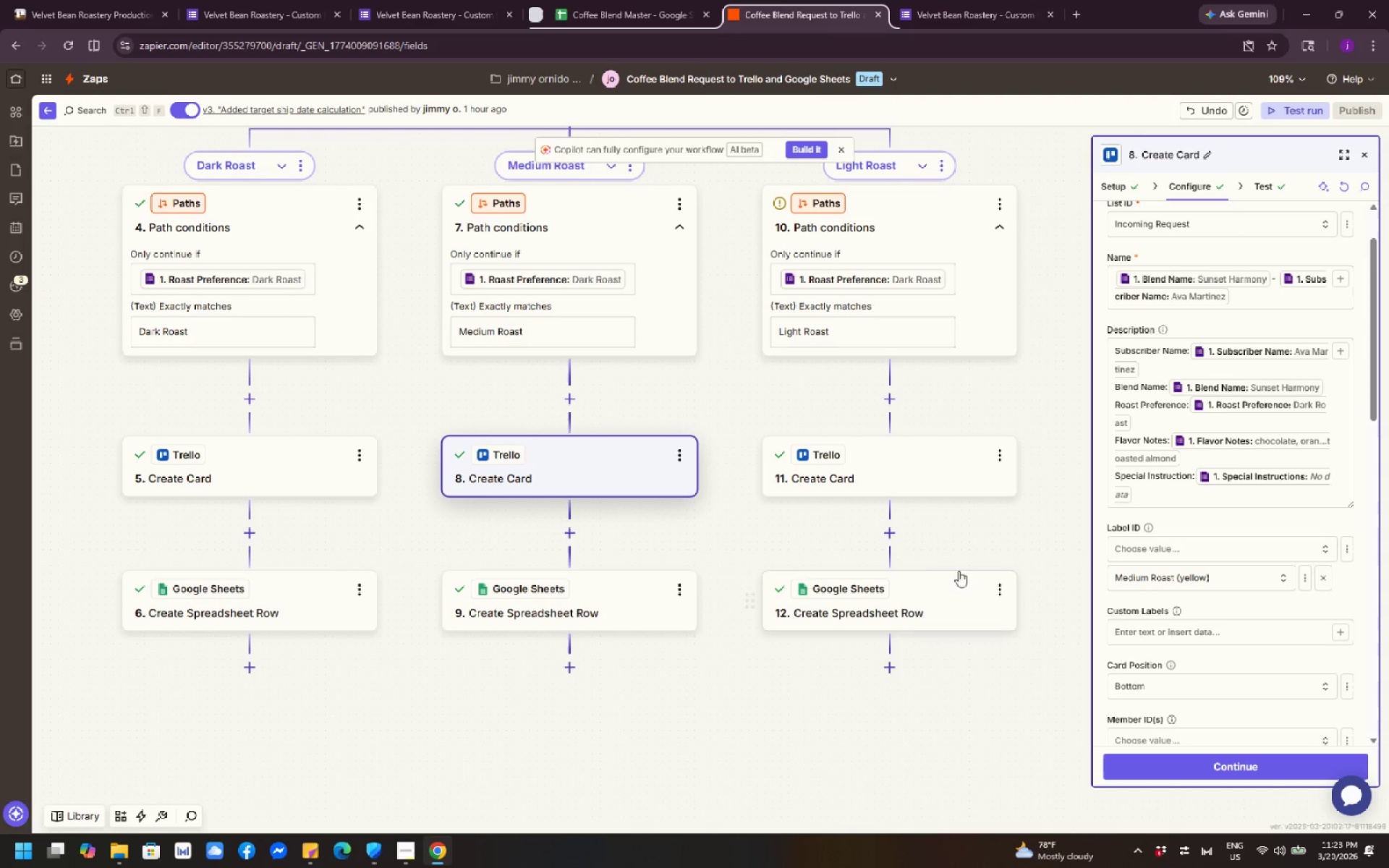 
left_click([879, 465])
 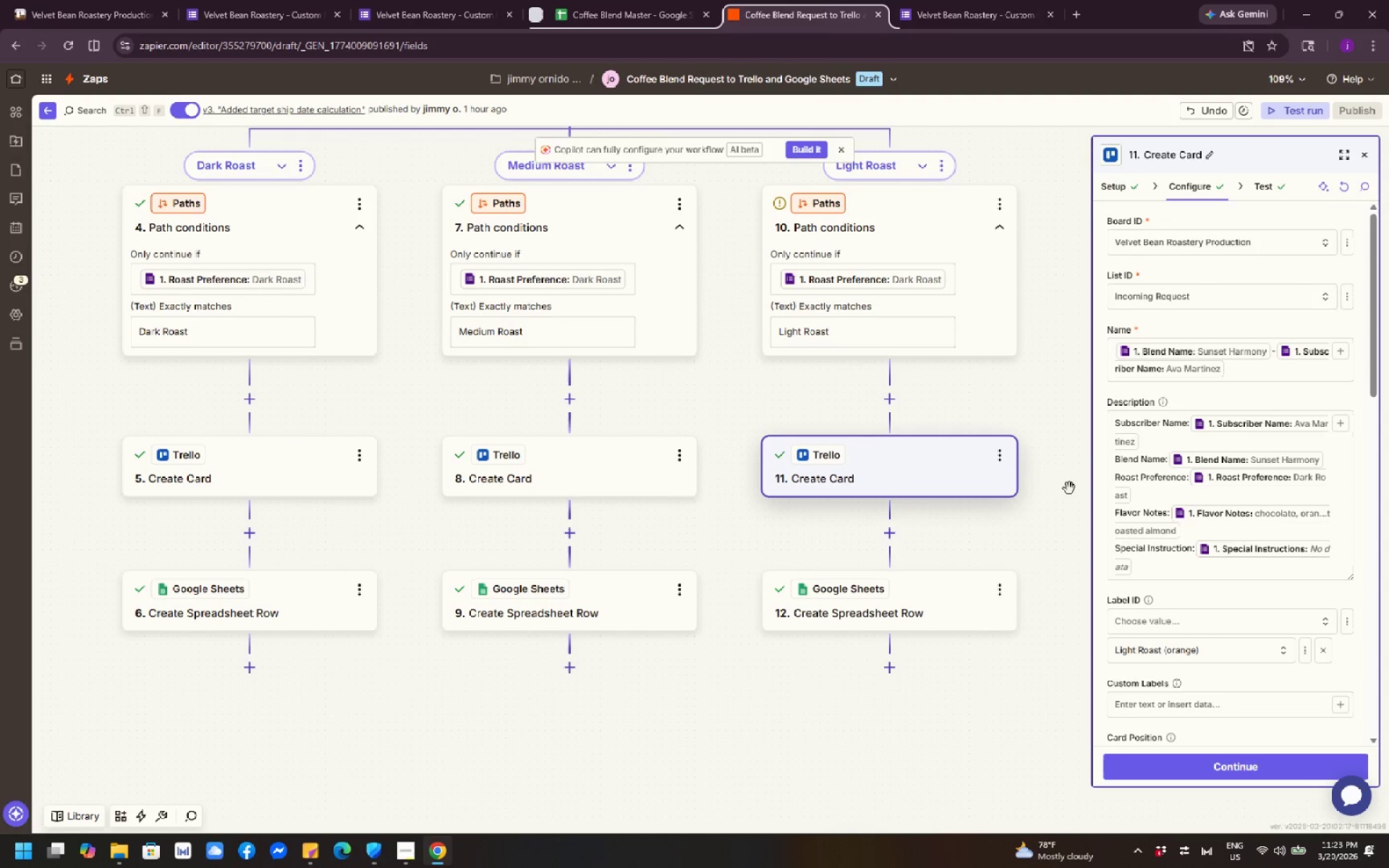 
scroll: coordinate [1196, 576], scroll_direction: down, amount: 1.0
 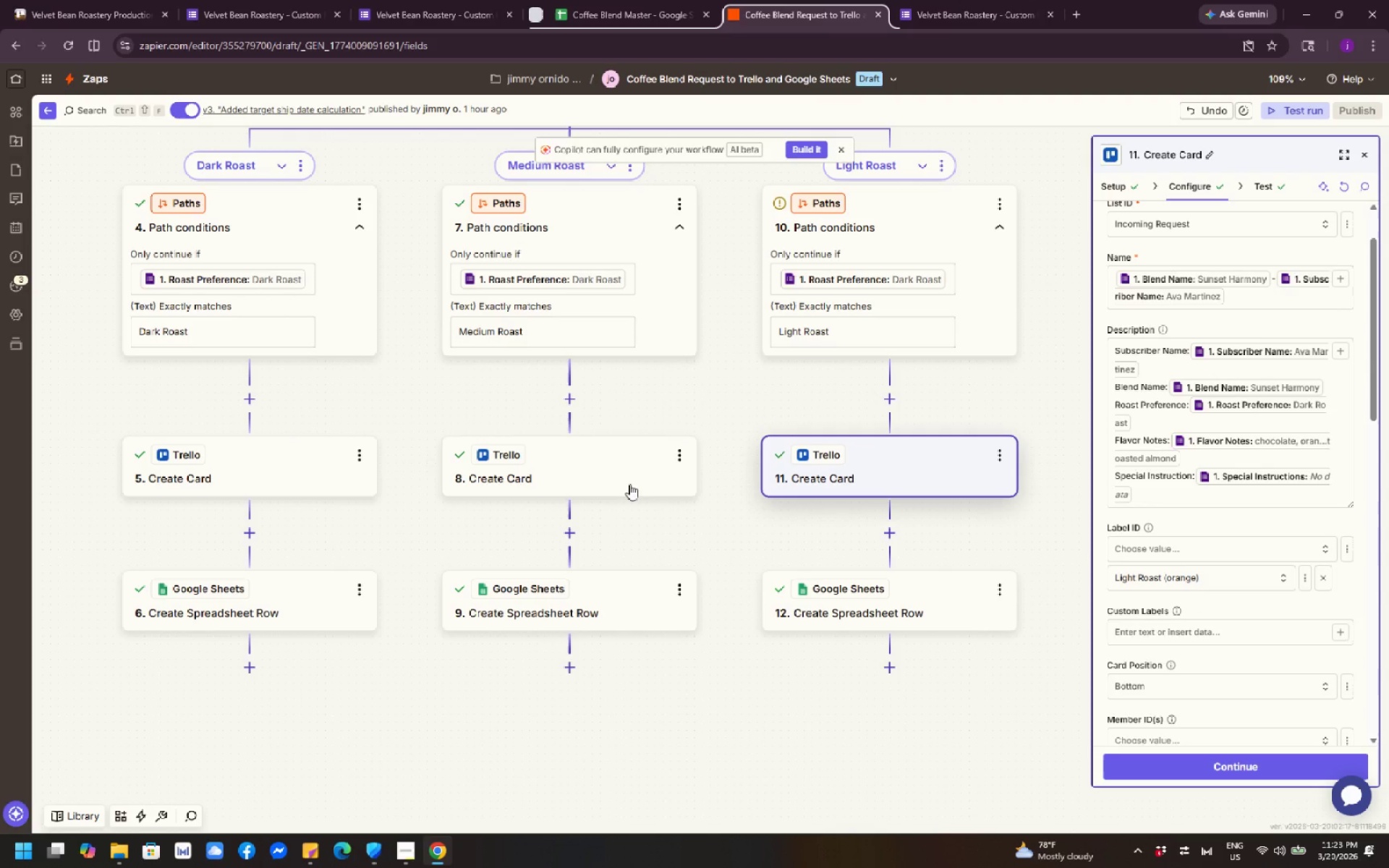 
left_click([625, 477])
 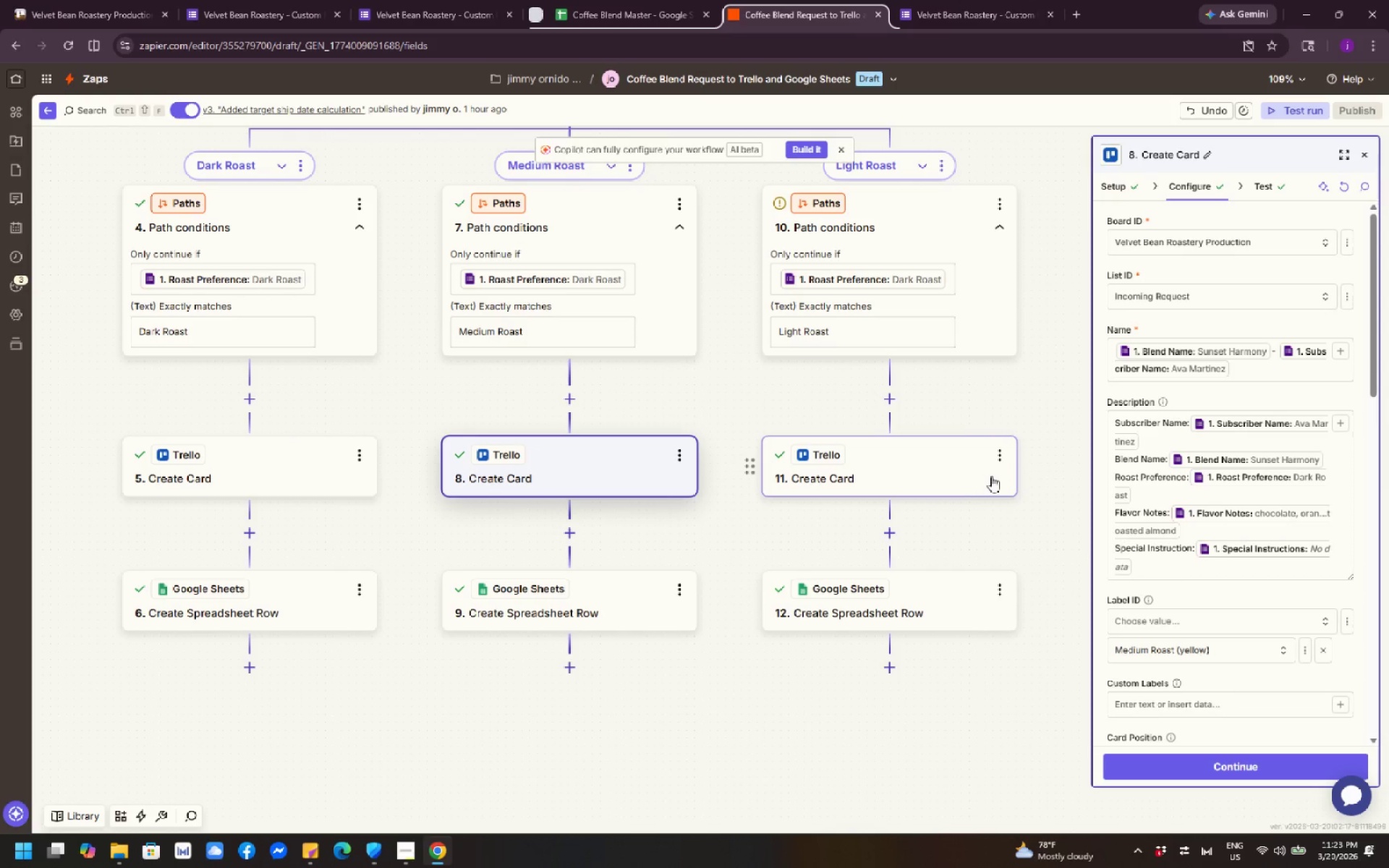 
scroll: coordinate [1201, 438], scroll_direction: down, amount: 3.0
 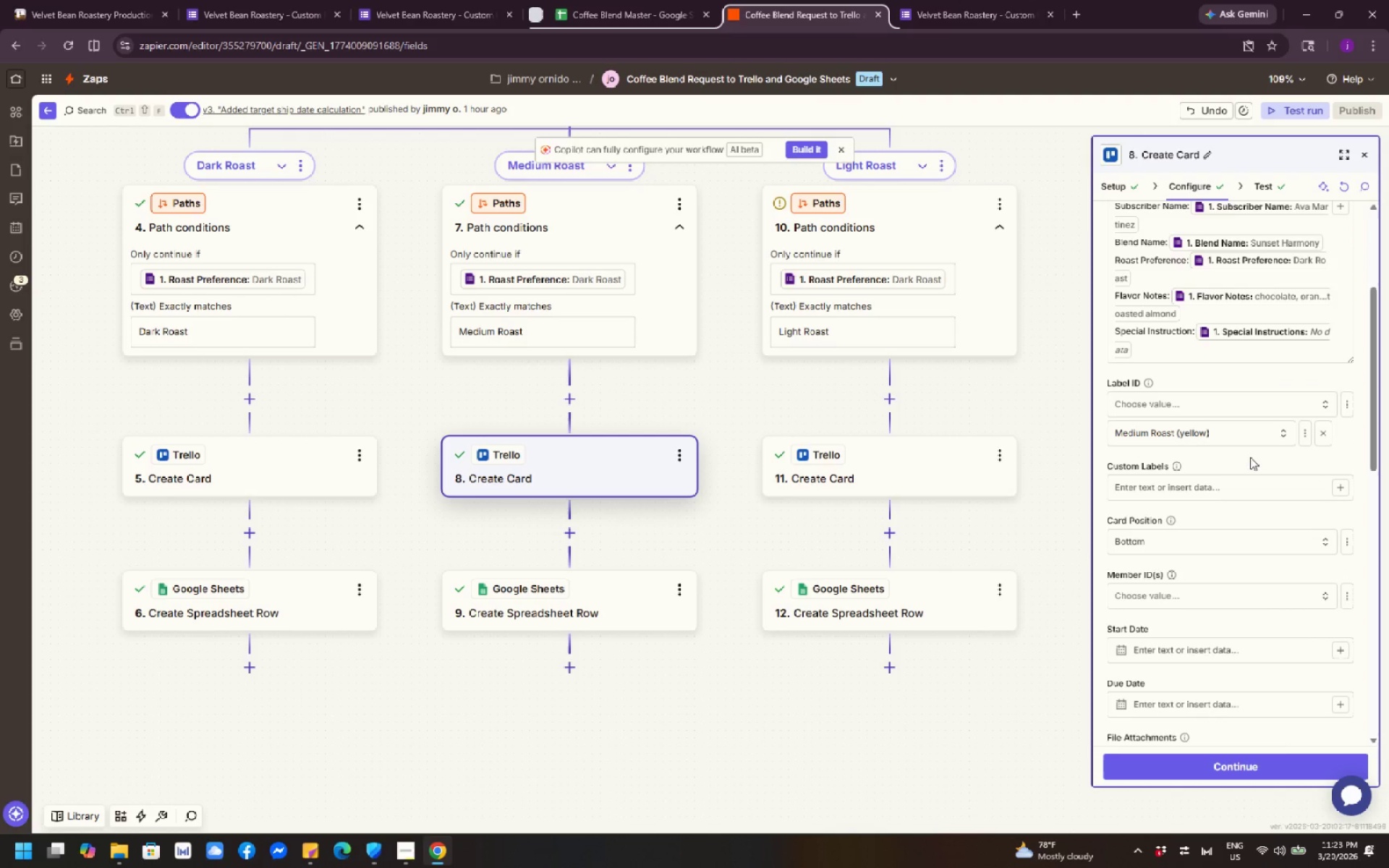 
left_click([906, 472])
 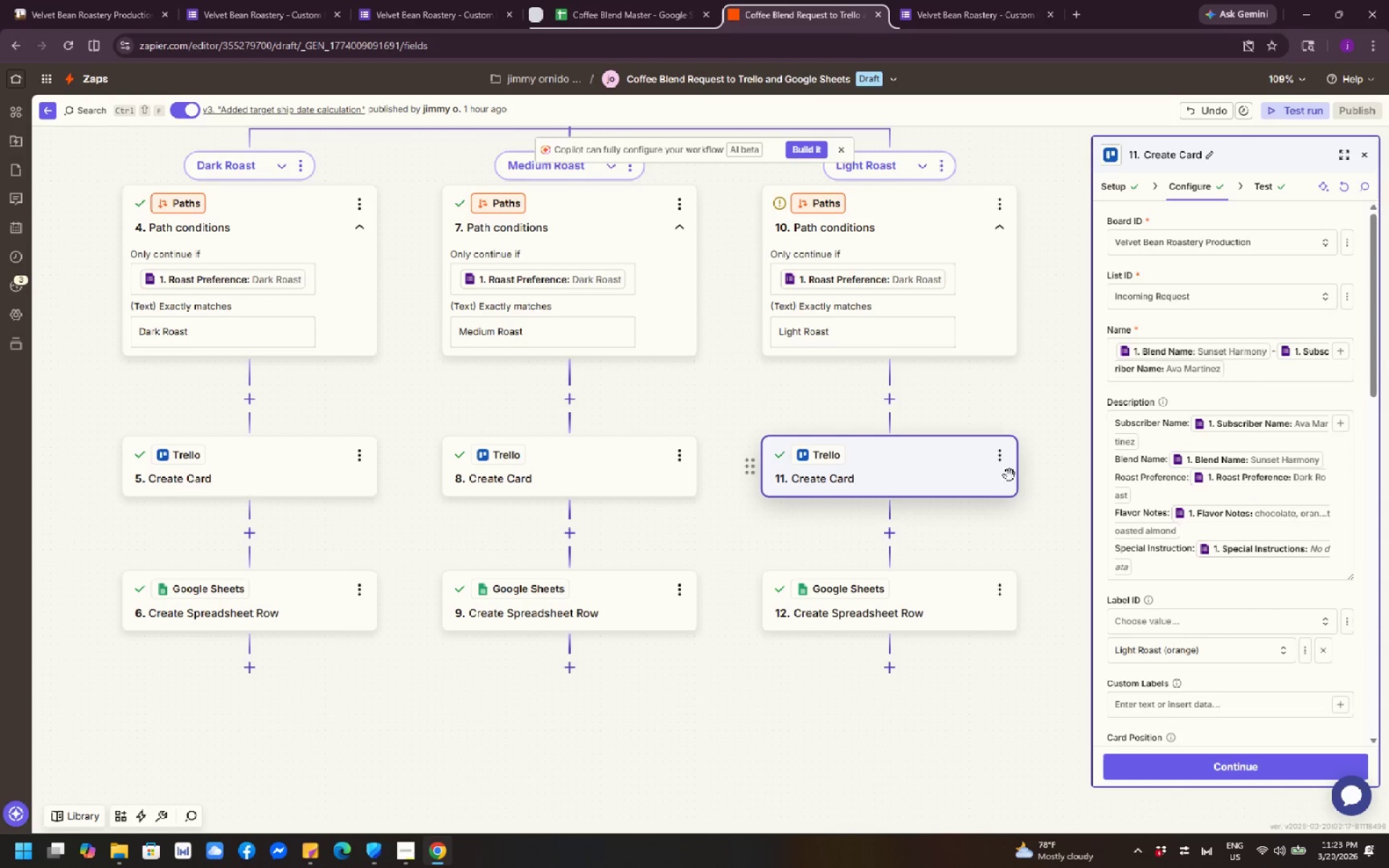 
scroll: coordinate [1148, 476], scroll_direction: down, amount: 3.0
 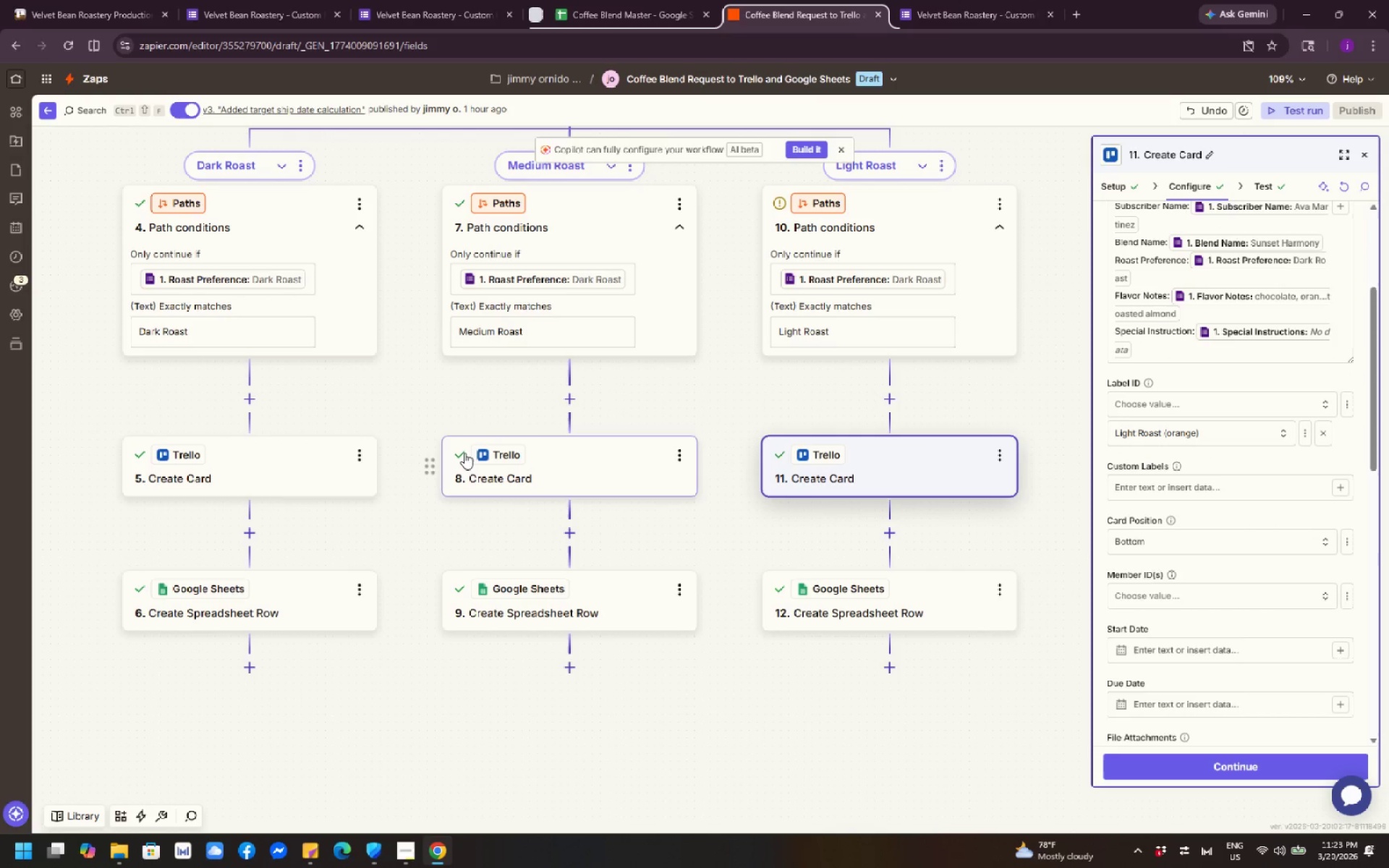 
left_click([259, 453])
 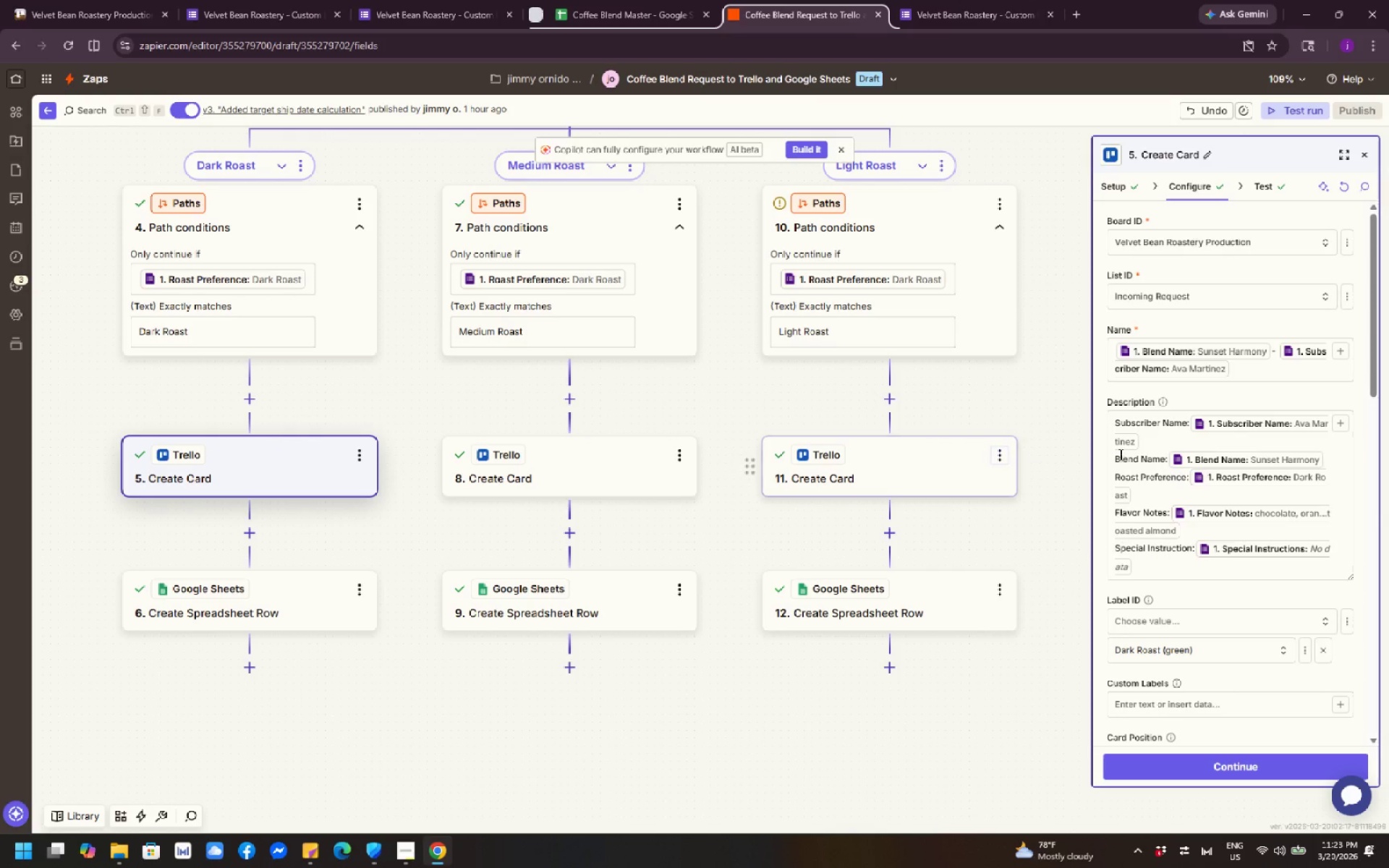 
scroll: coordinate [1165, 454], scroll_direction: down, amount: 2.0
 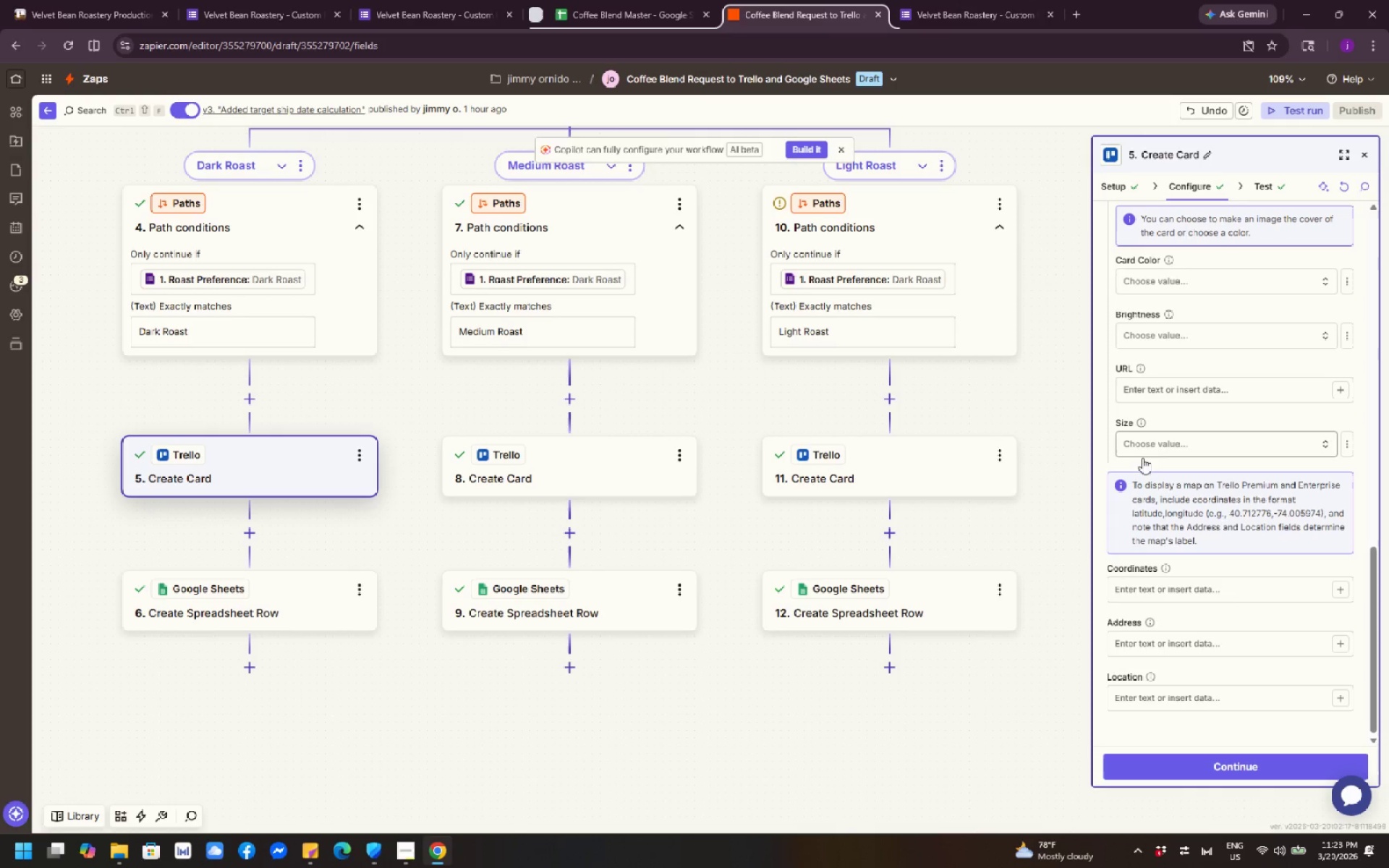 
scroll: coordinate [645, 472], scroll_direction: up, amount: 13.0
 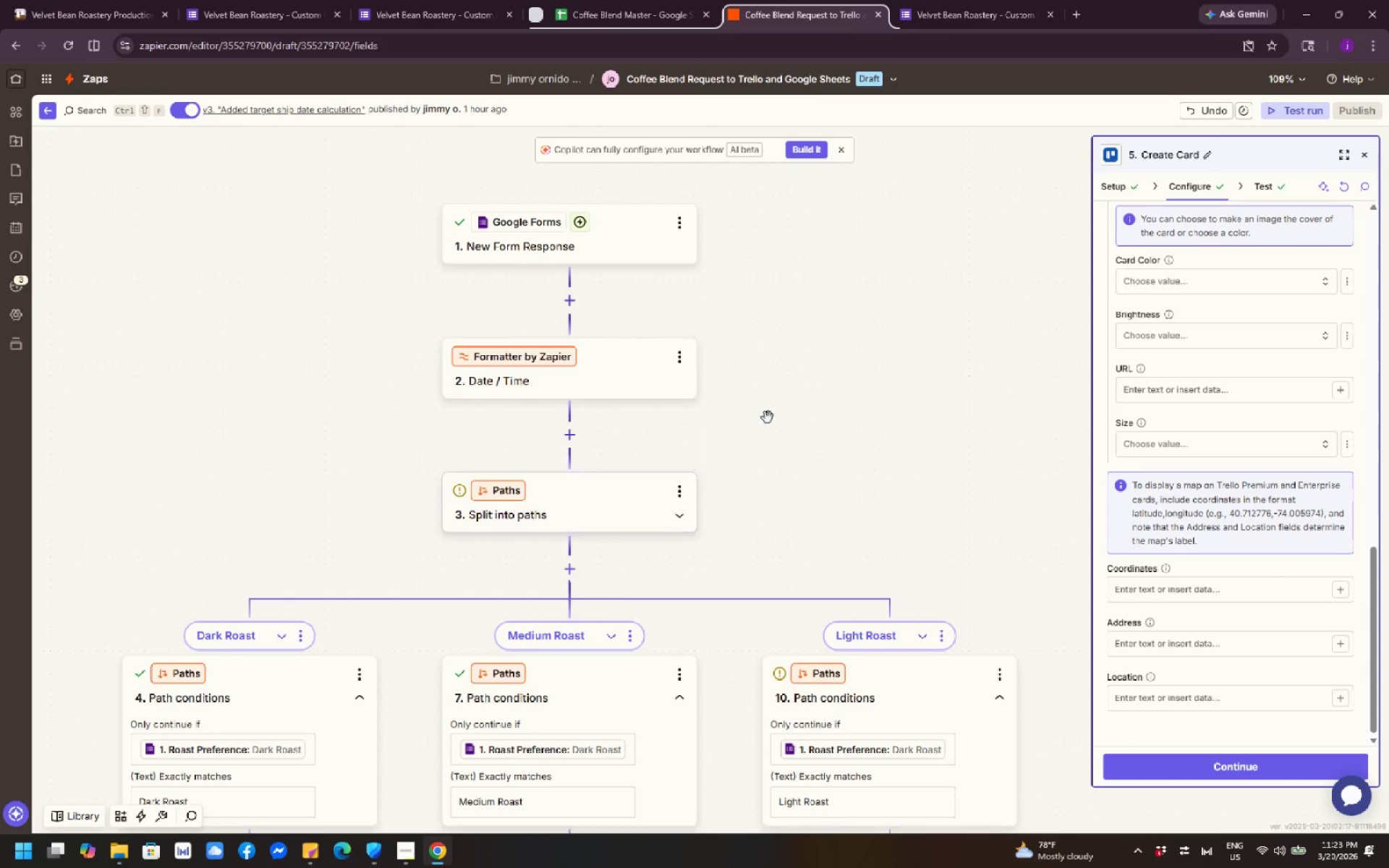 
scroll: coordinate [773, 414], scroll_direction: down, amount: 11.0
 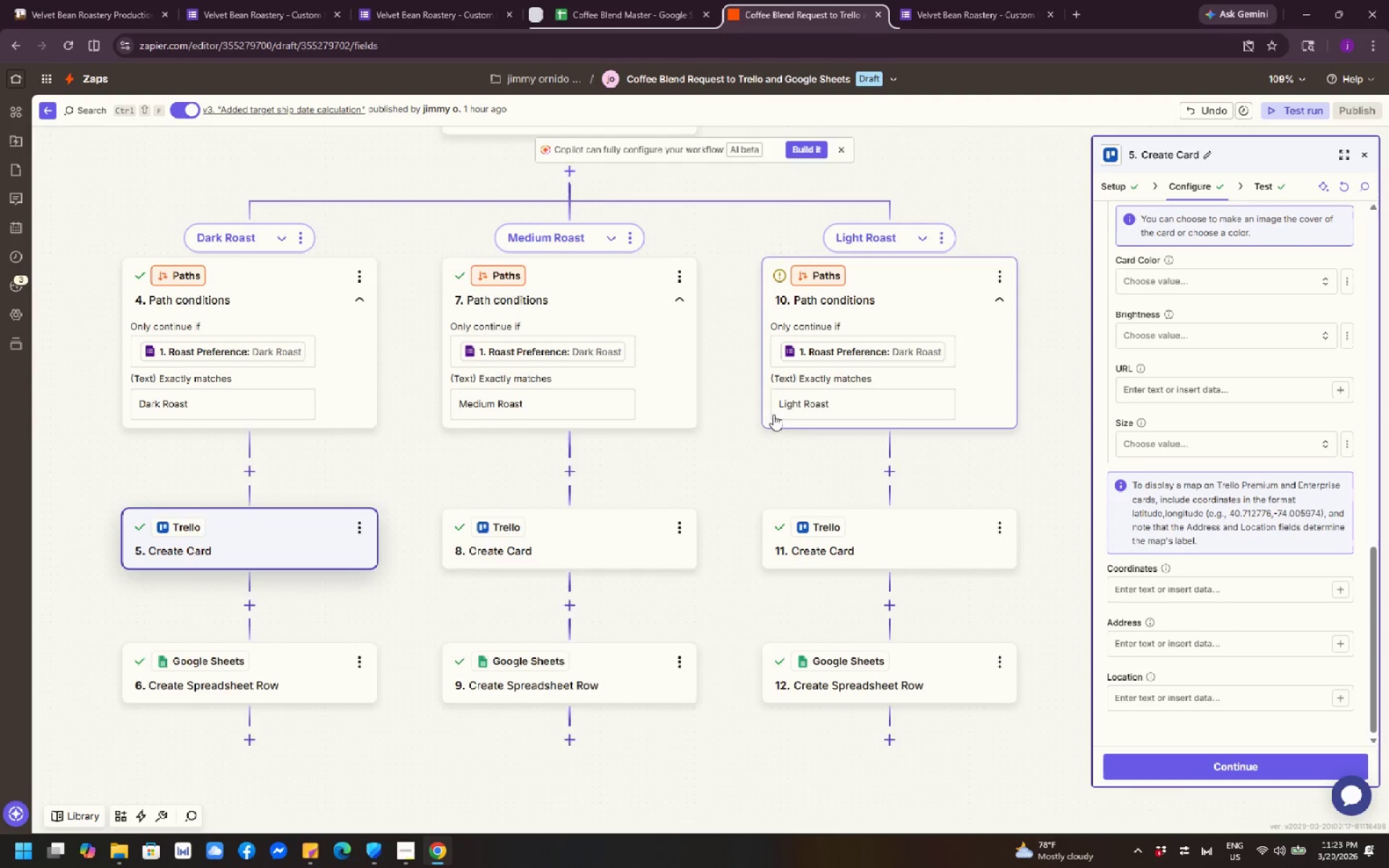 
scroll: coordinate [726, 433], scroll_direction: up, amount: 10.0
 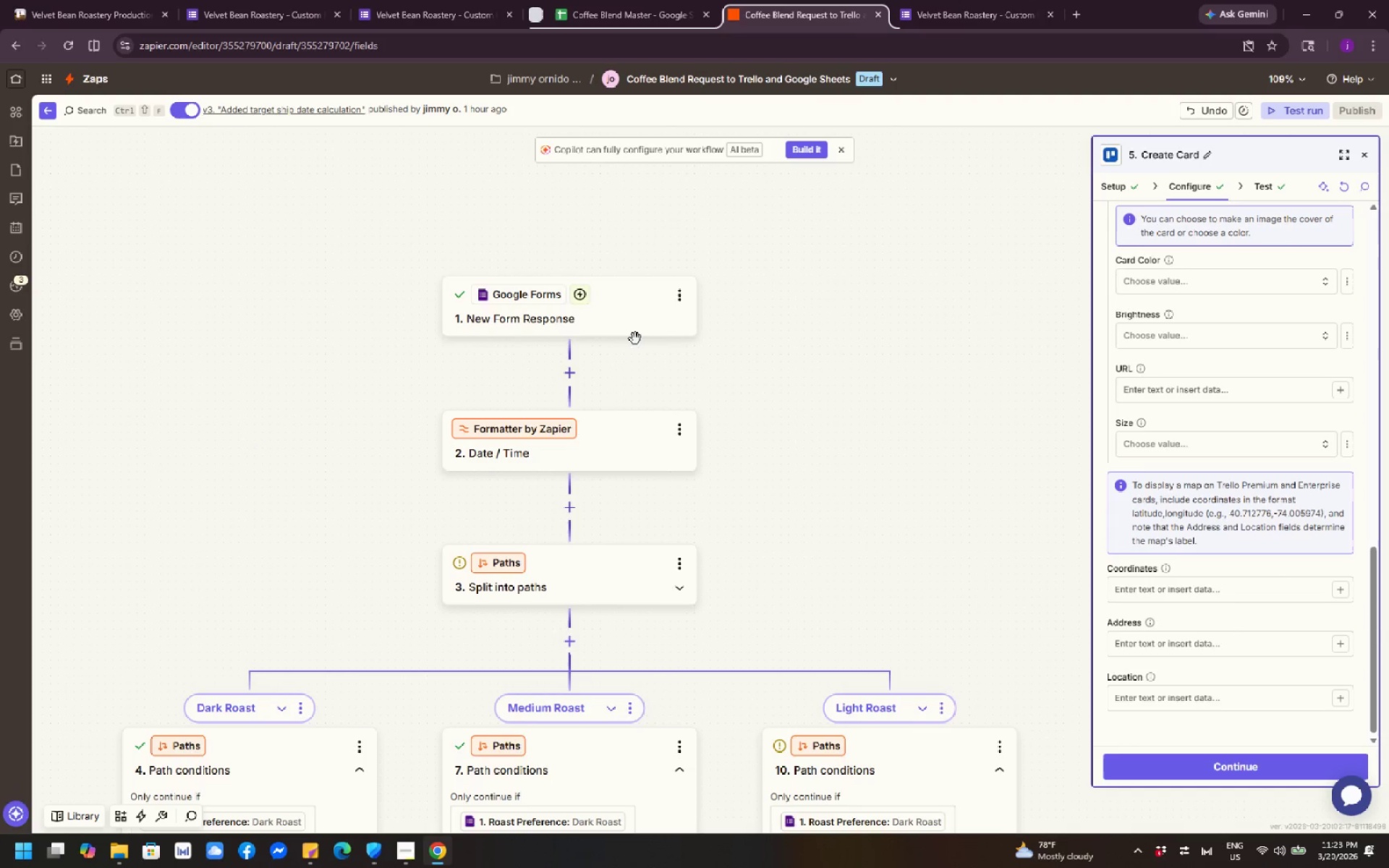 
left_click([632, 331])
 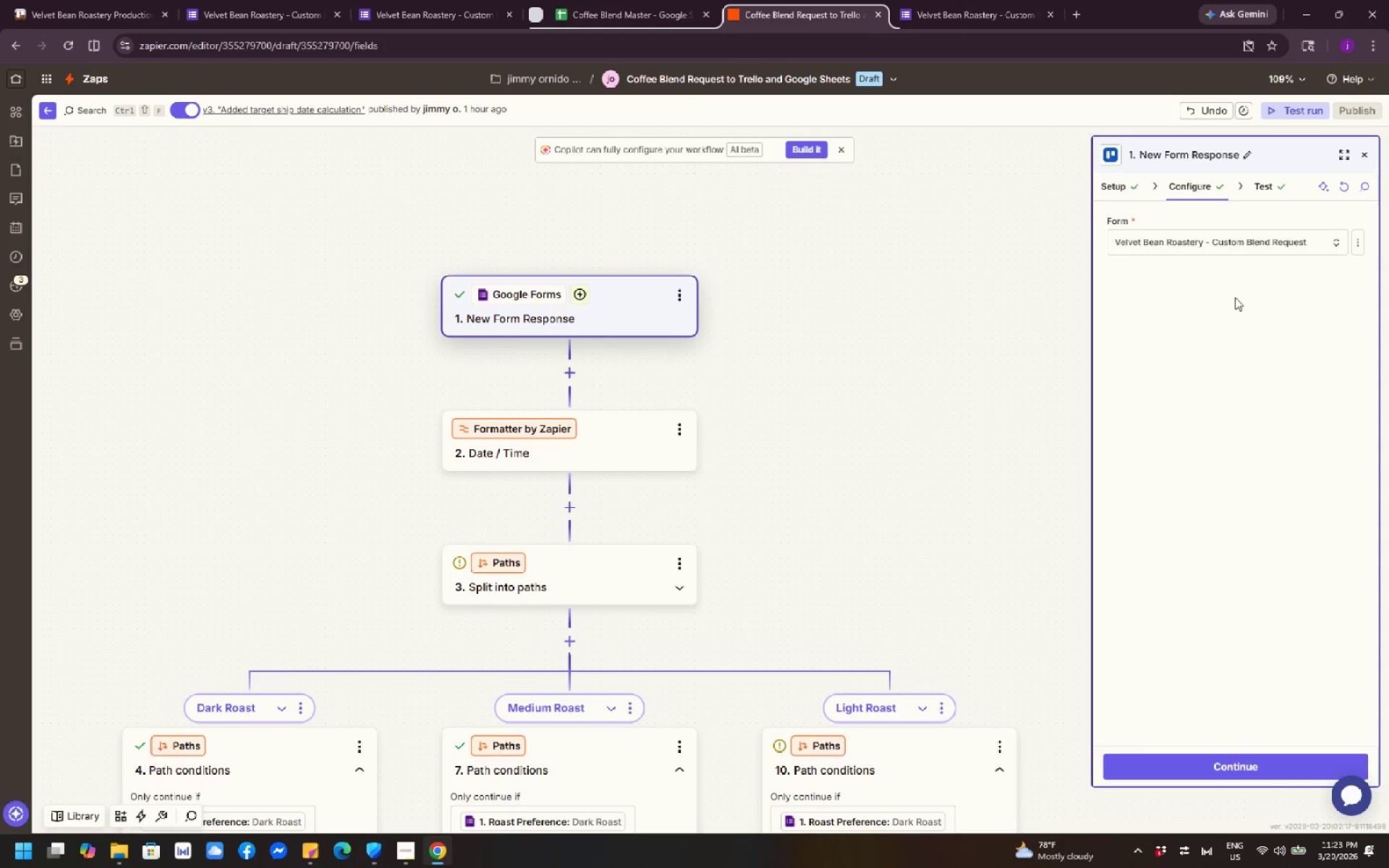 
left_click([1266, 250])
 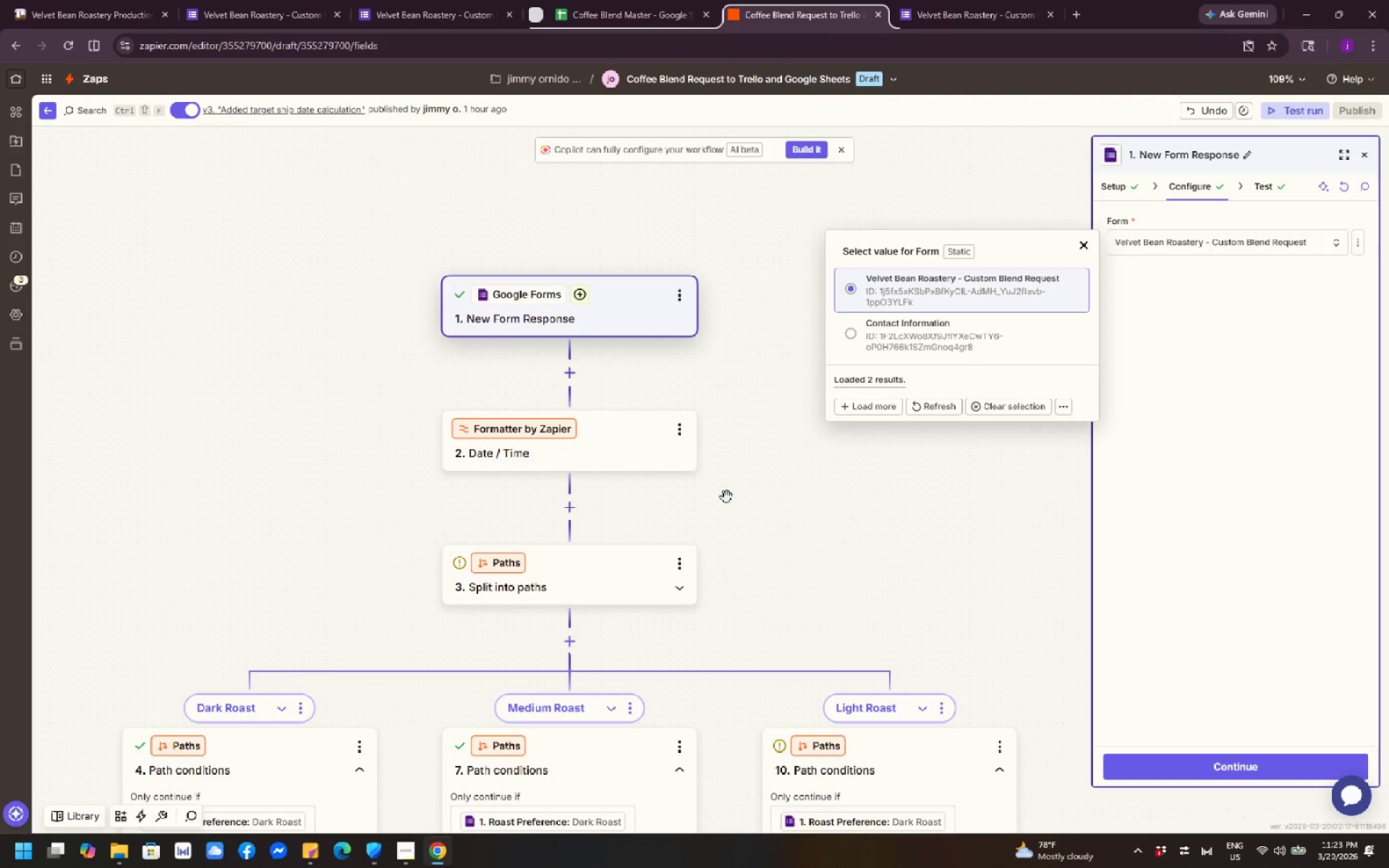 
left_click([620, 445])
 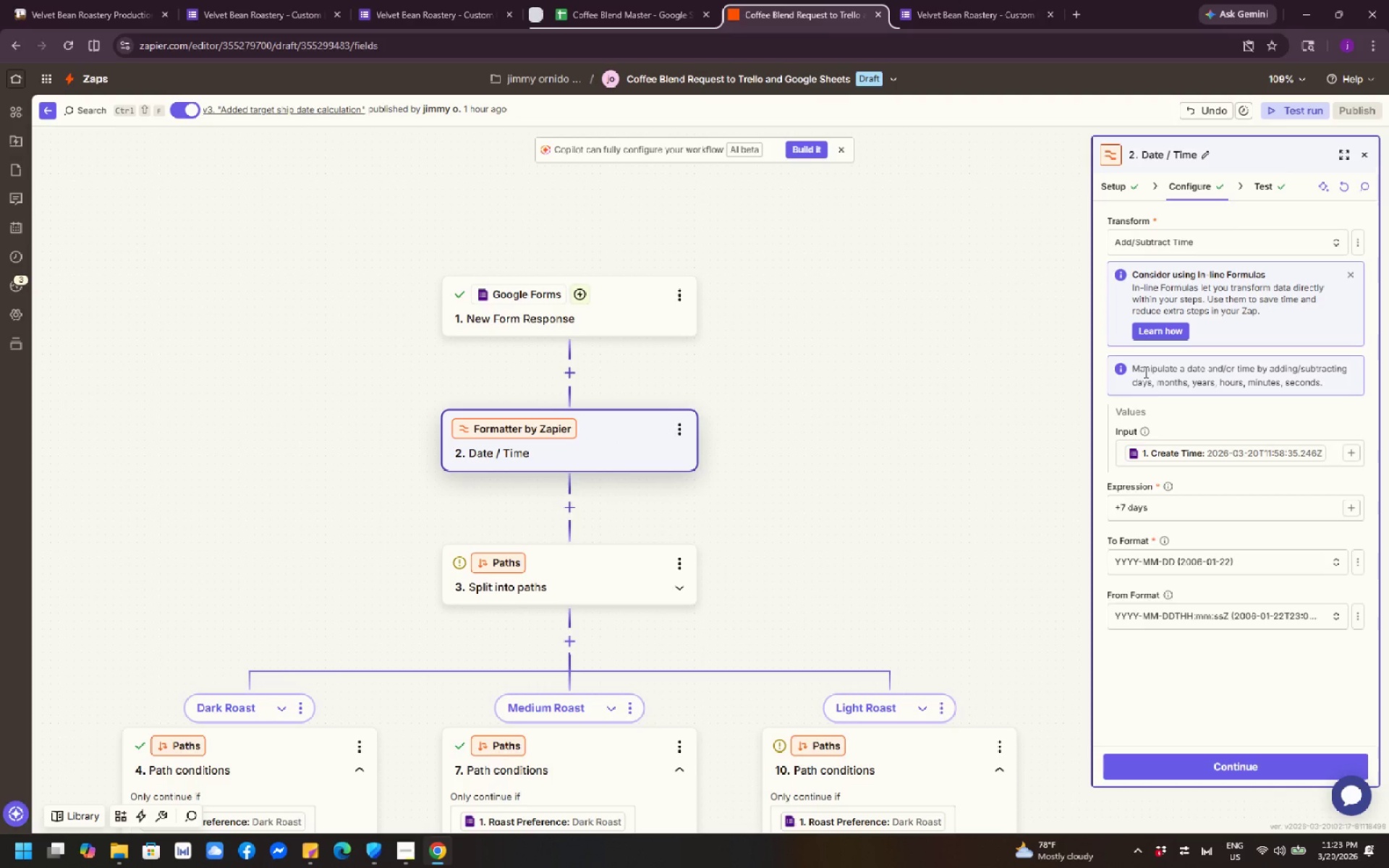 
scroll: coordinate [887, 408], scroll_direction: down, amount: 2.0
 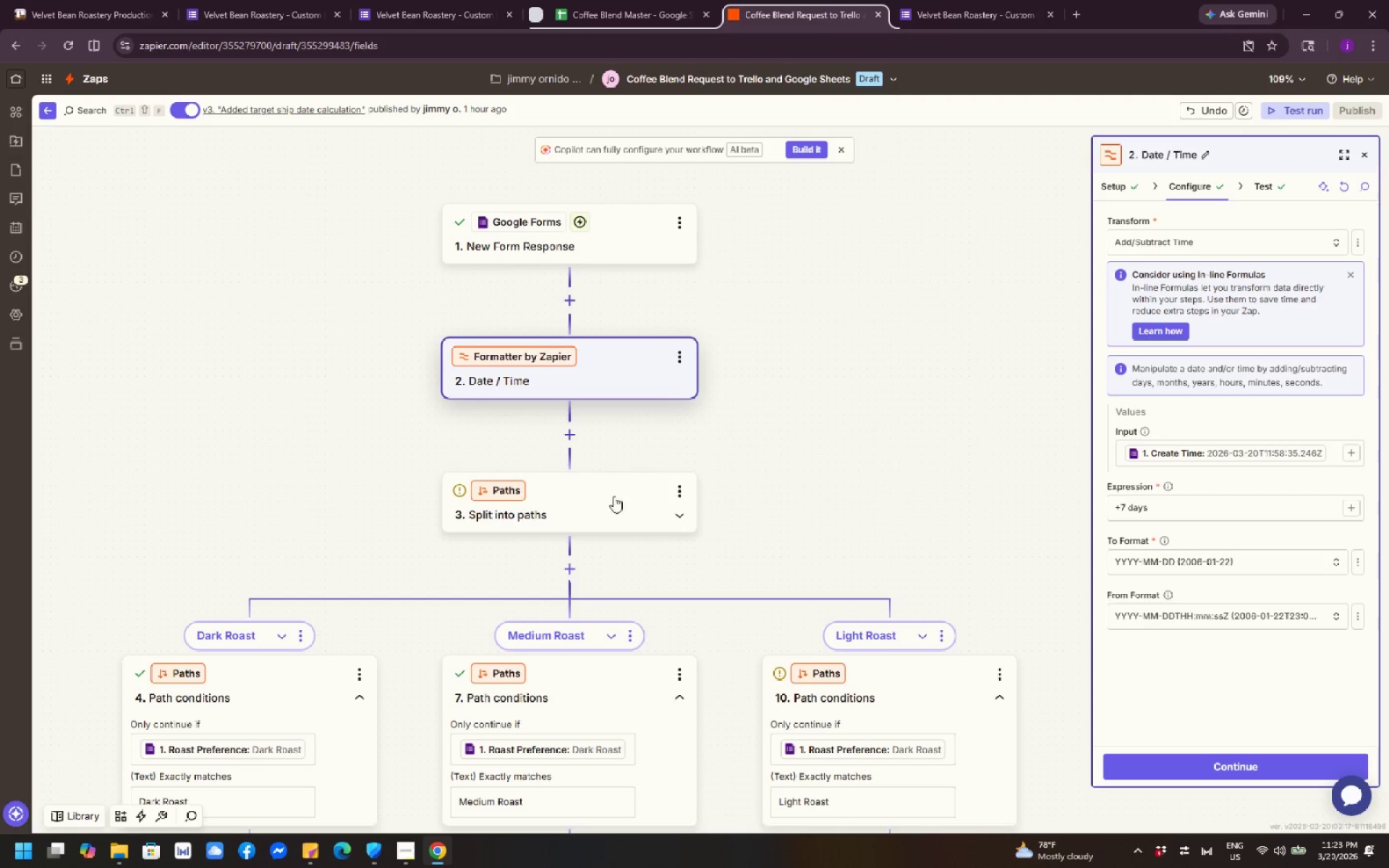 
left_click([599, 516])
 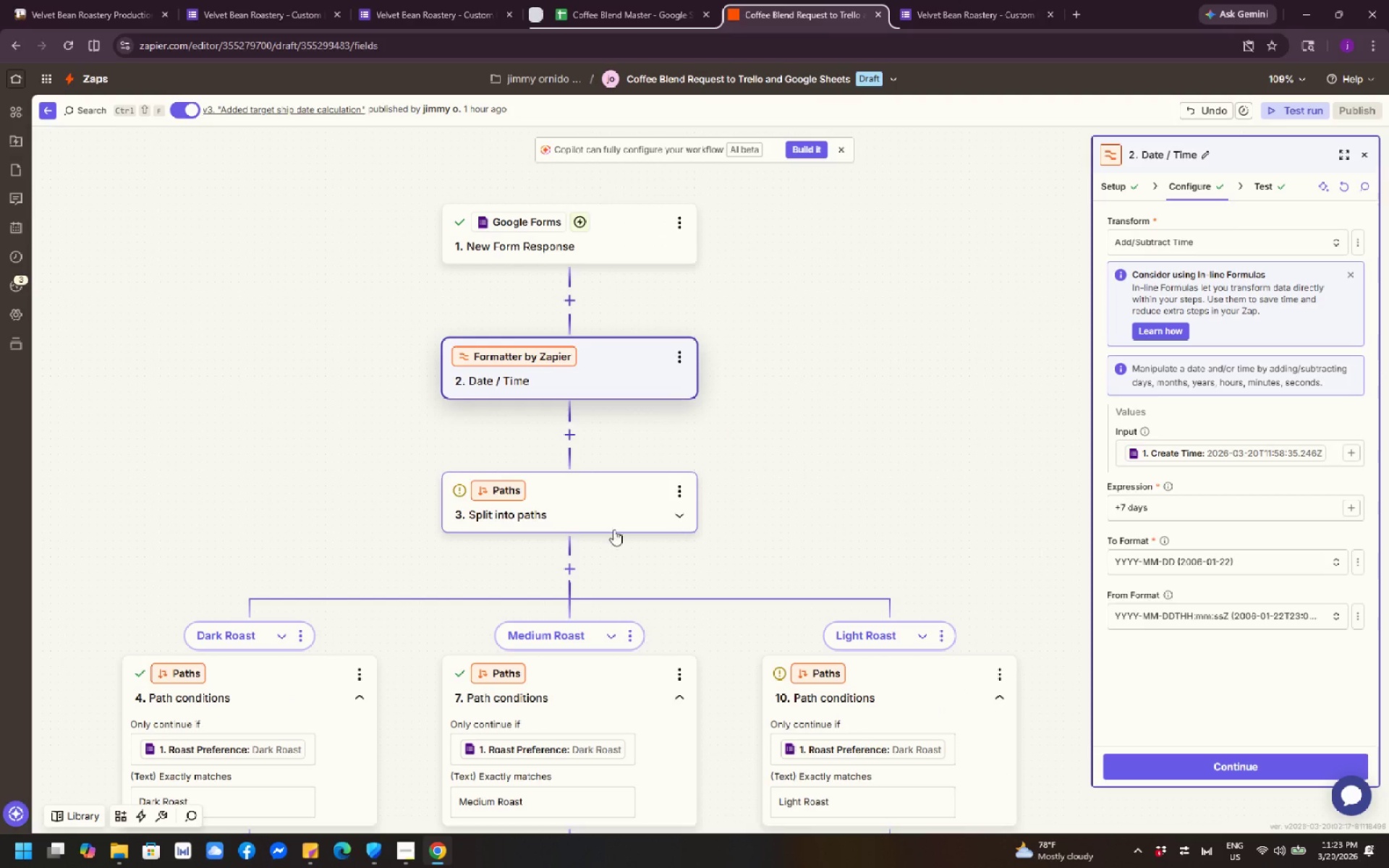 
left_click([614, 511])
 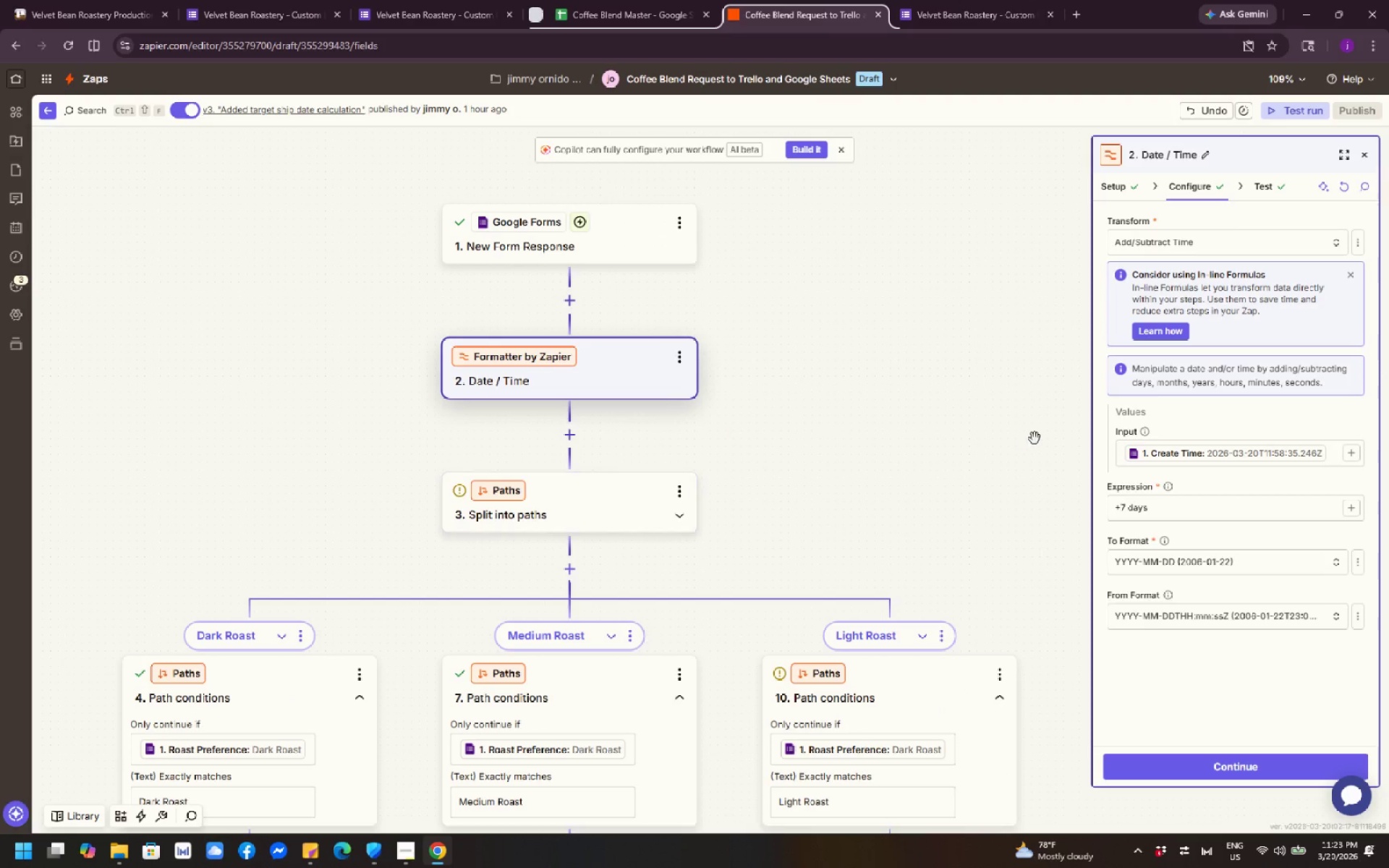 
scroll: coordinate [1035, 438], scroll_direction: down, amount: 13.0
 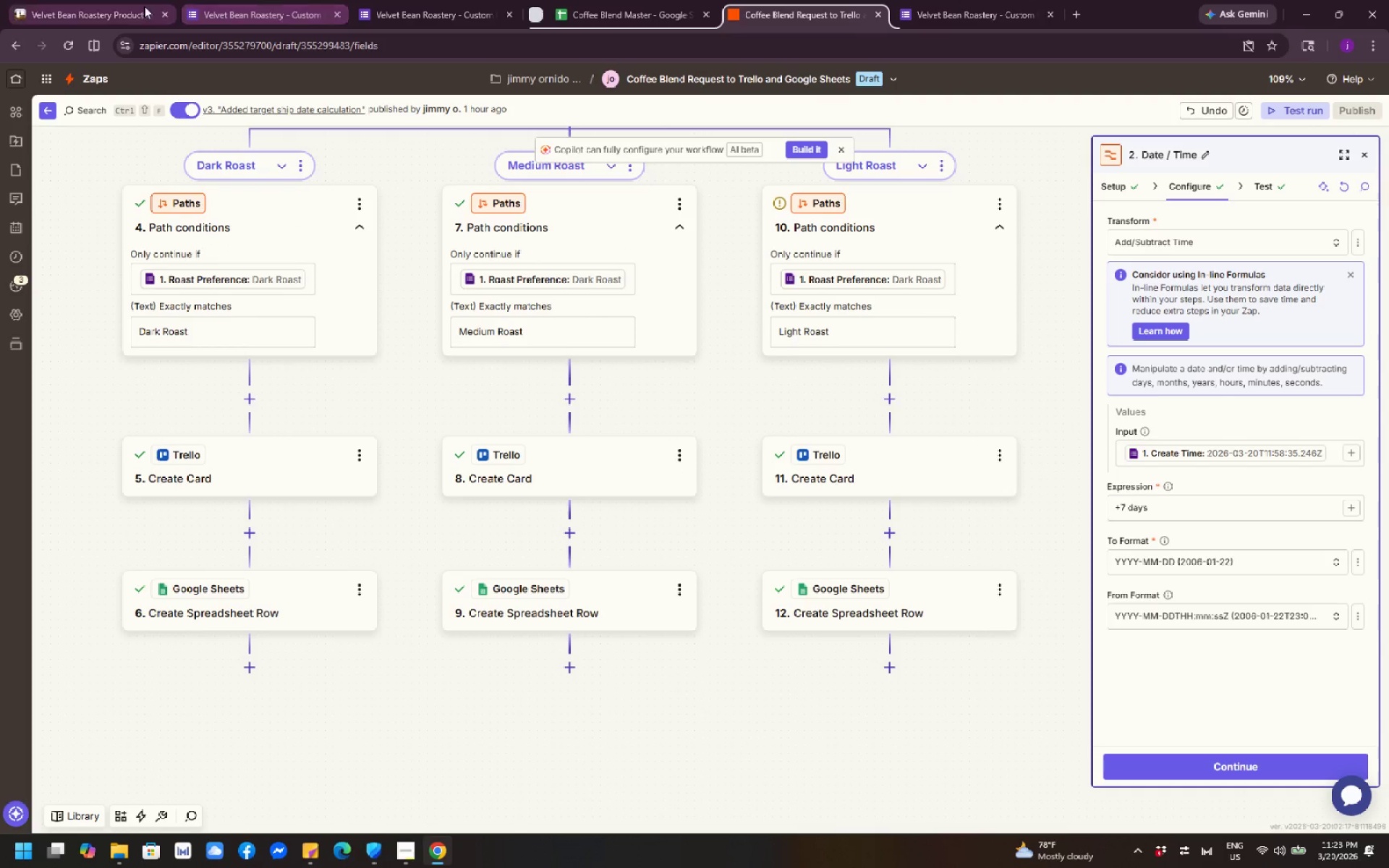 
left_click([114, 12])
 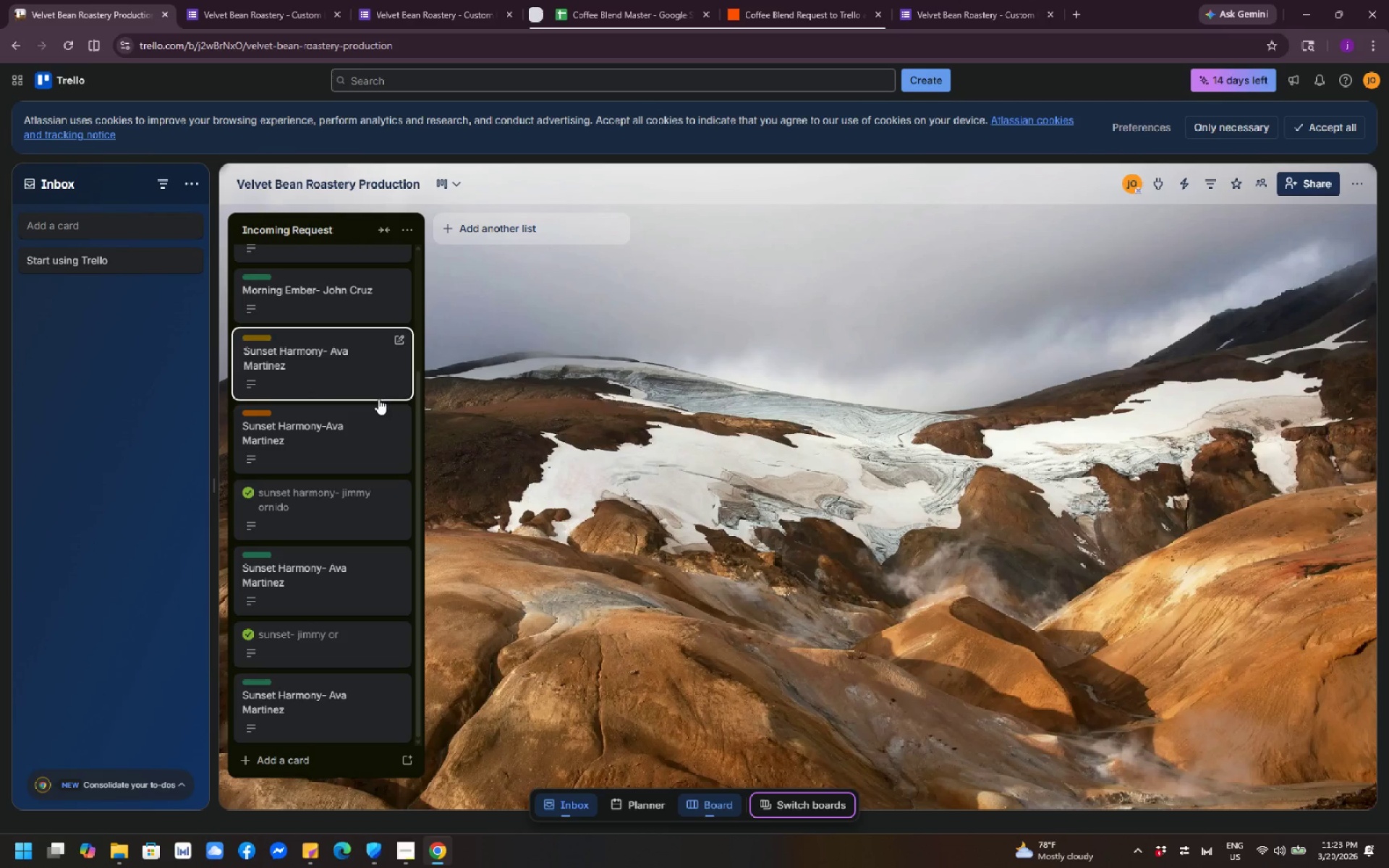 
scroll: coordinate [371, 401], scroll_direction: down, amount: 3.0
 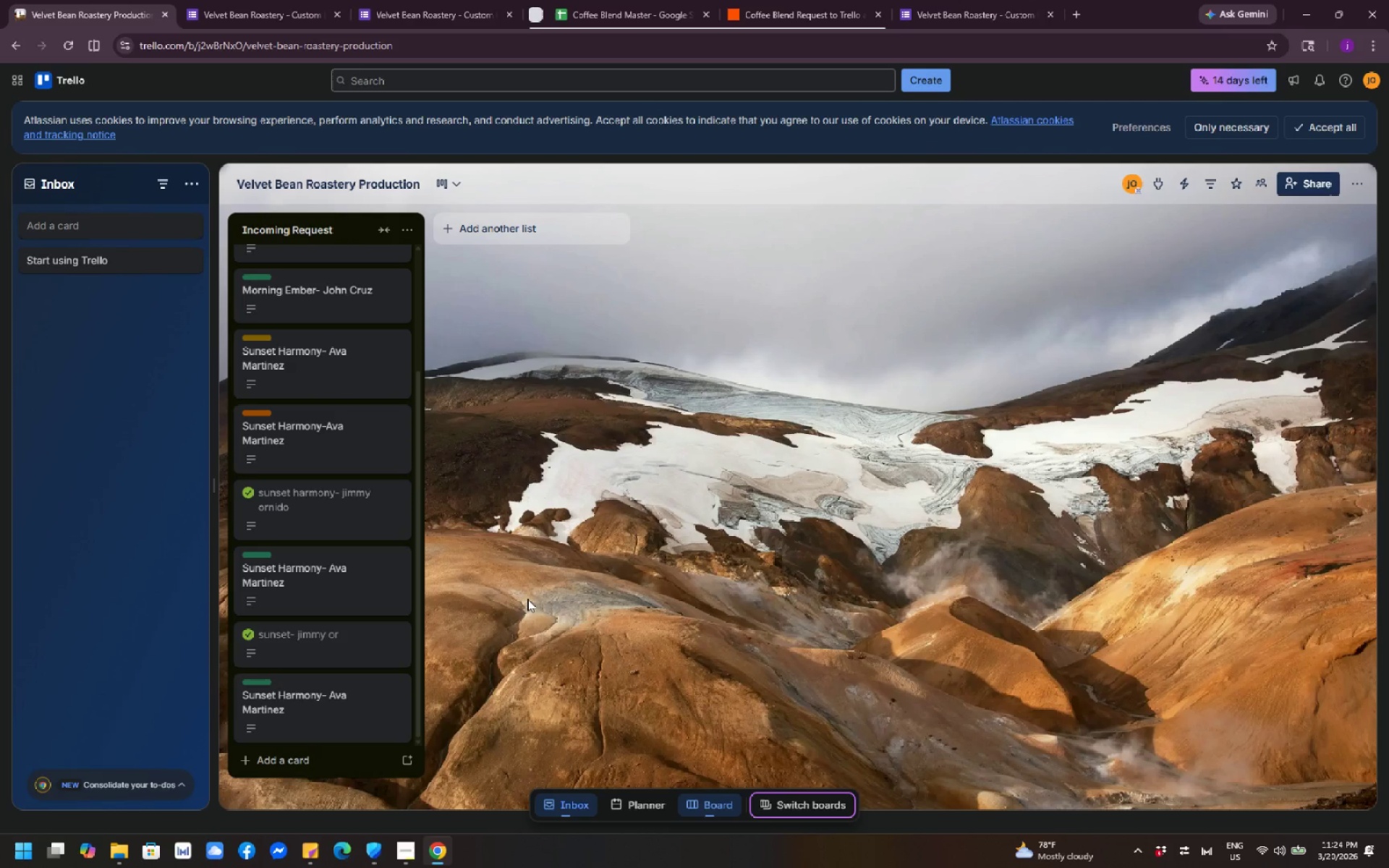 
wait(5.53)
 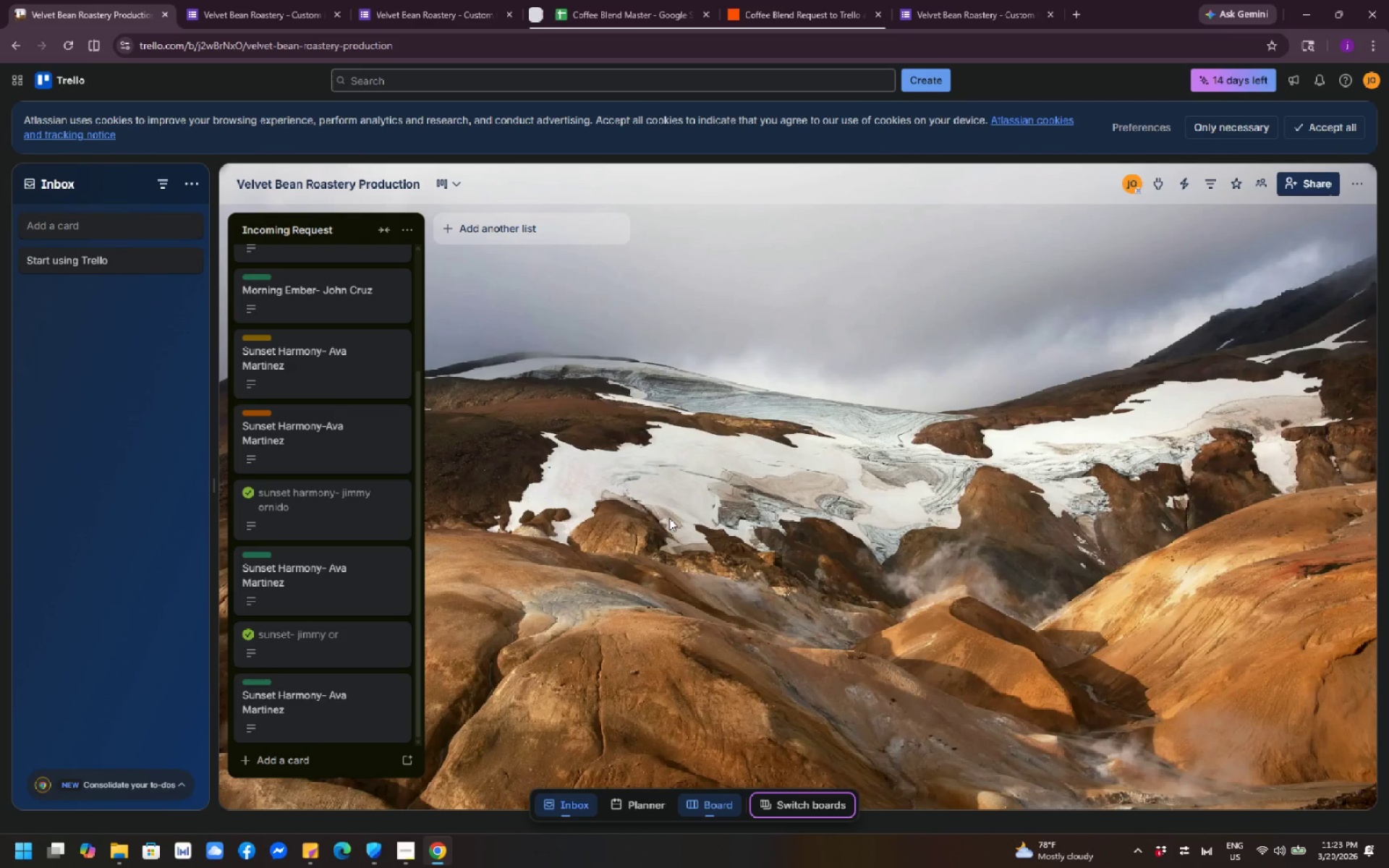 
scroll: coordinate [342, 386], scroll_direction: up, amount: 8.0
 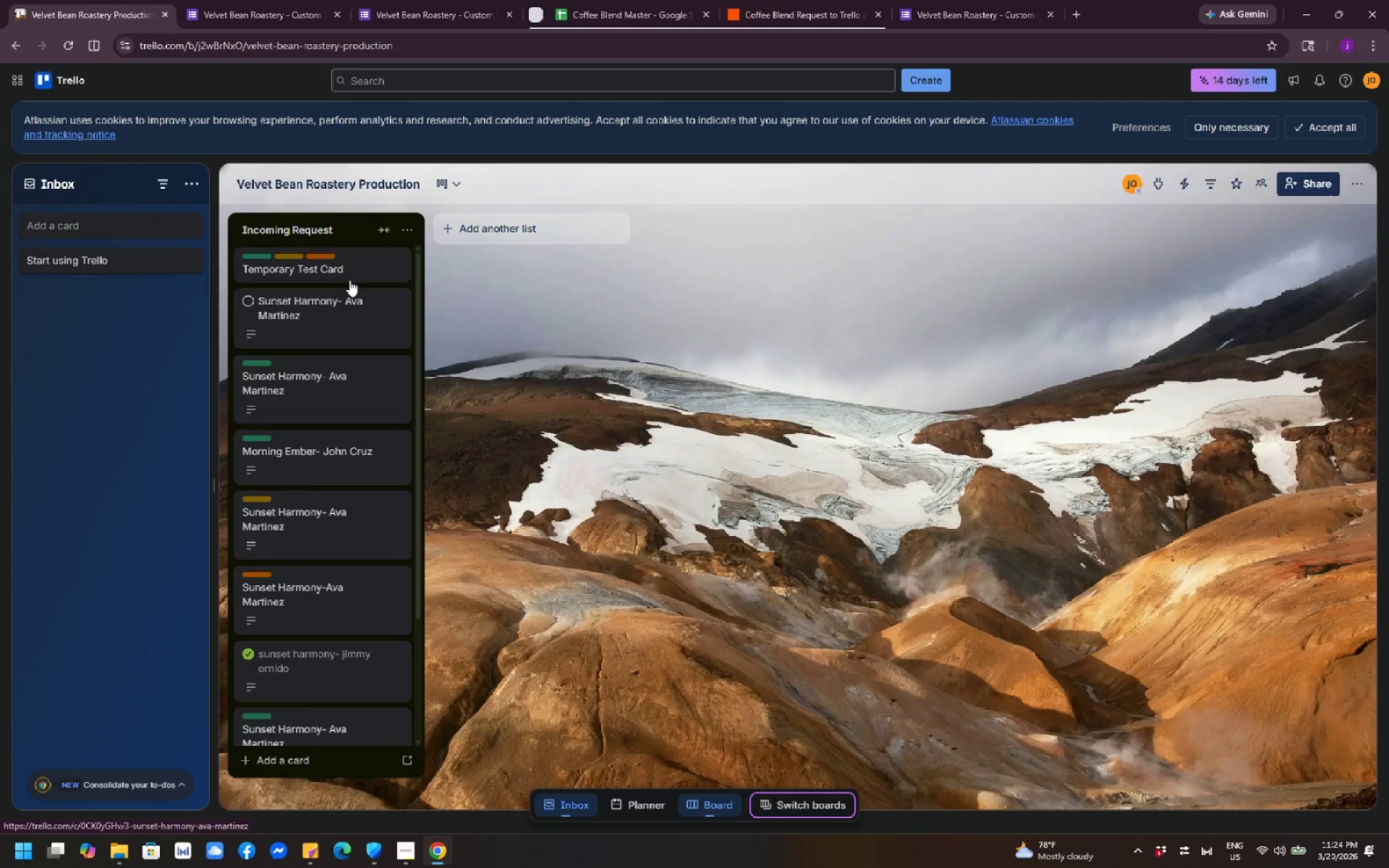 
left_click([352, 266])
 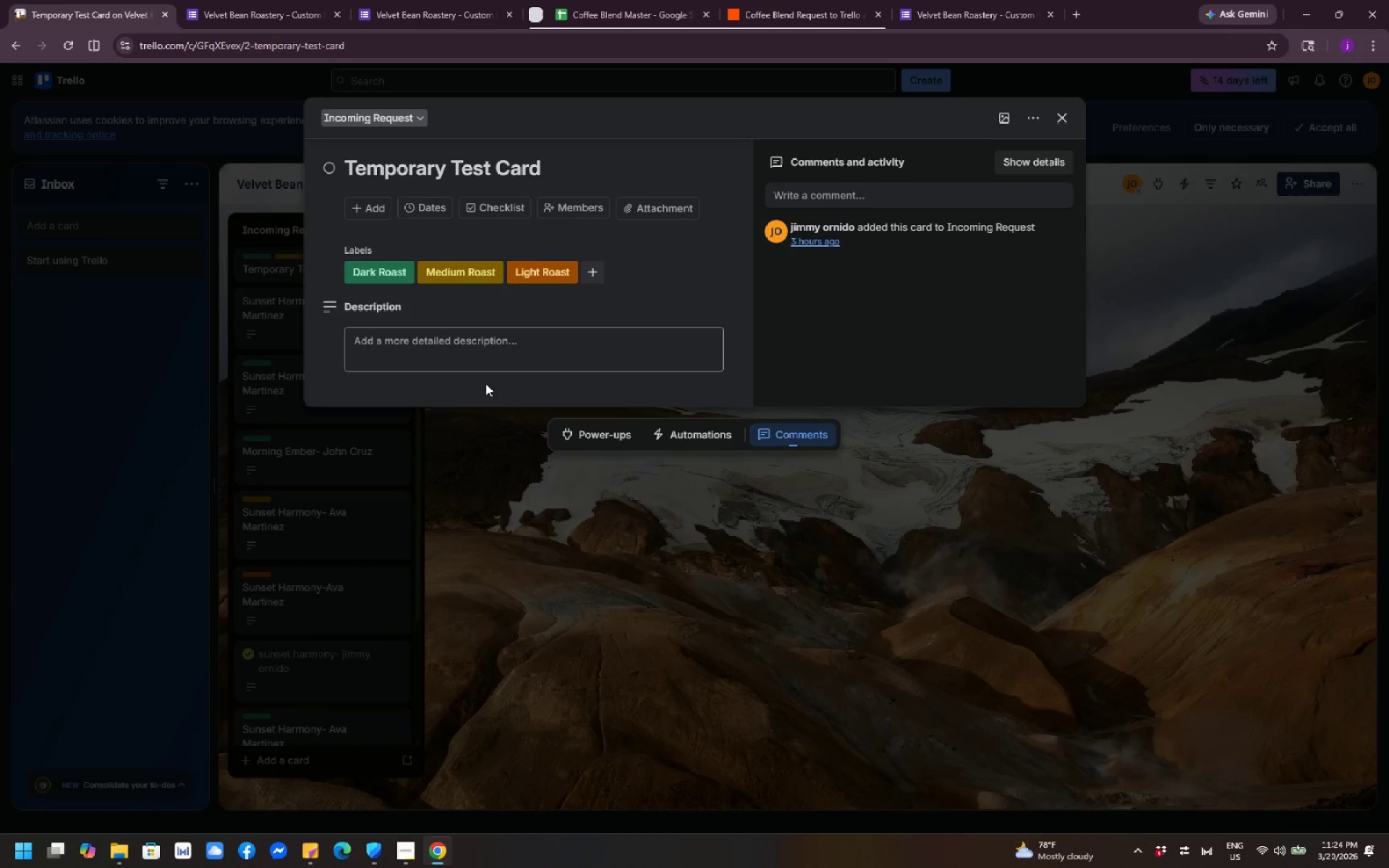 
wait(6.59)
 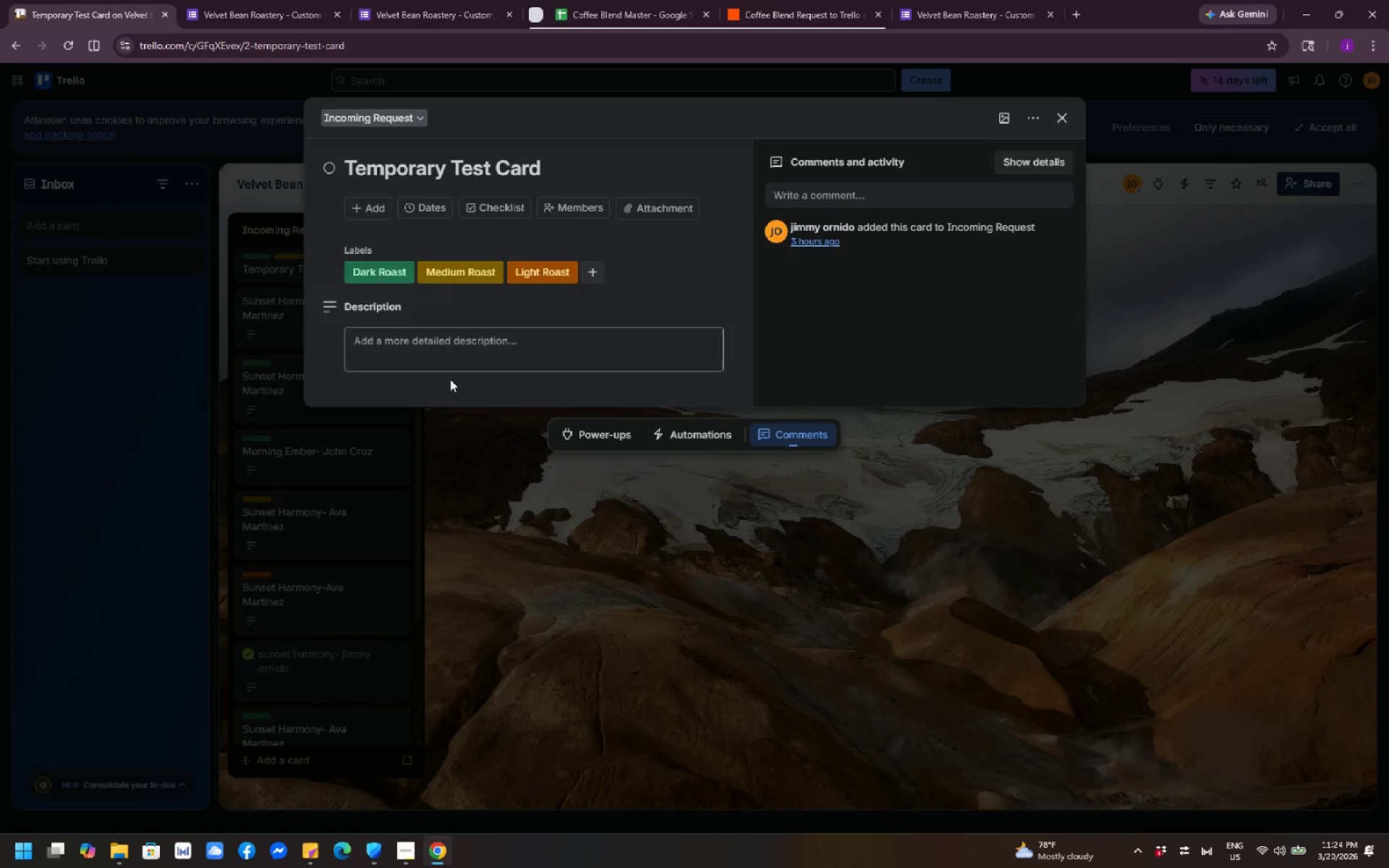 
left_click([506, 534])
 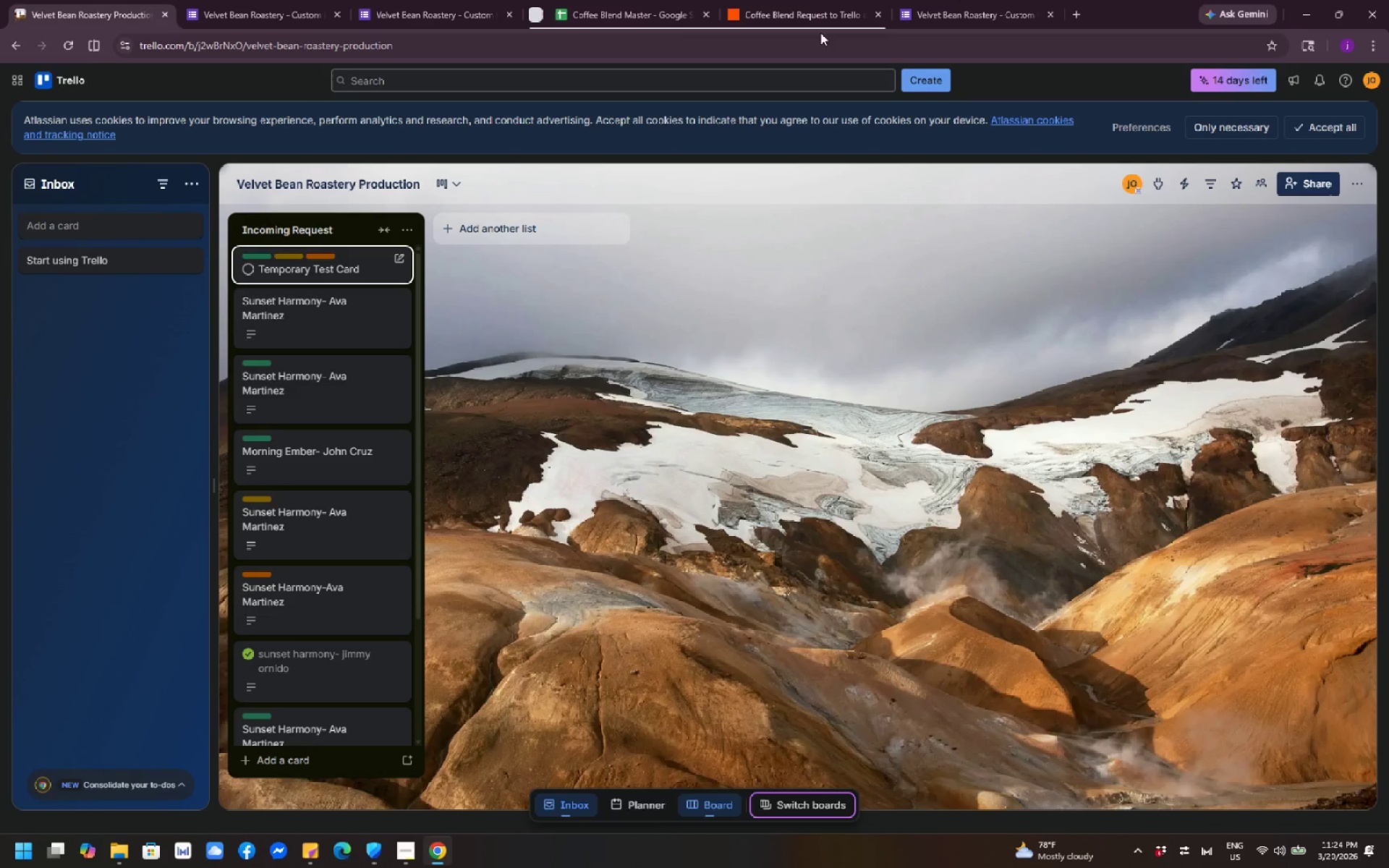 
left_click([820, 26])
 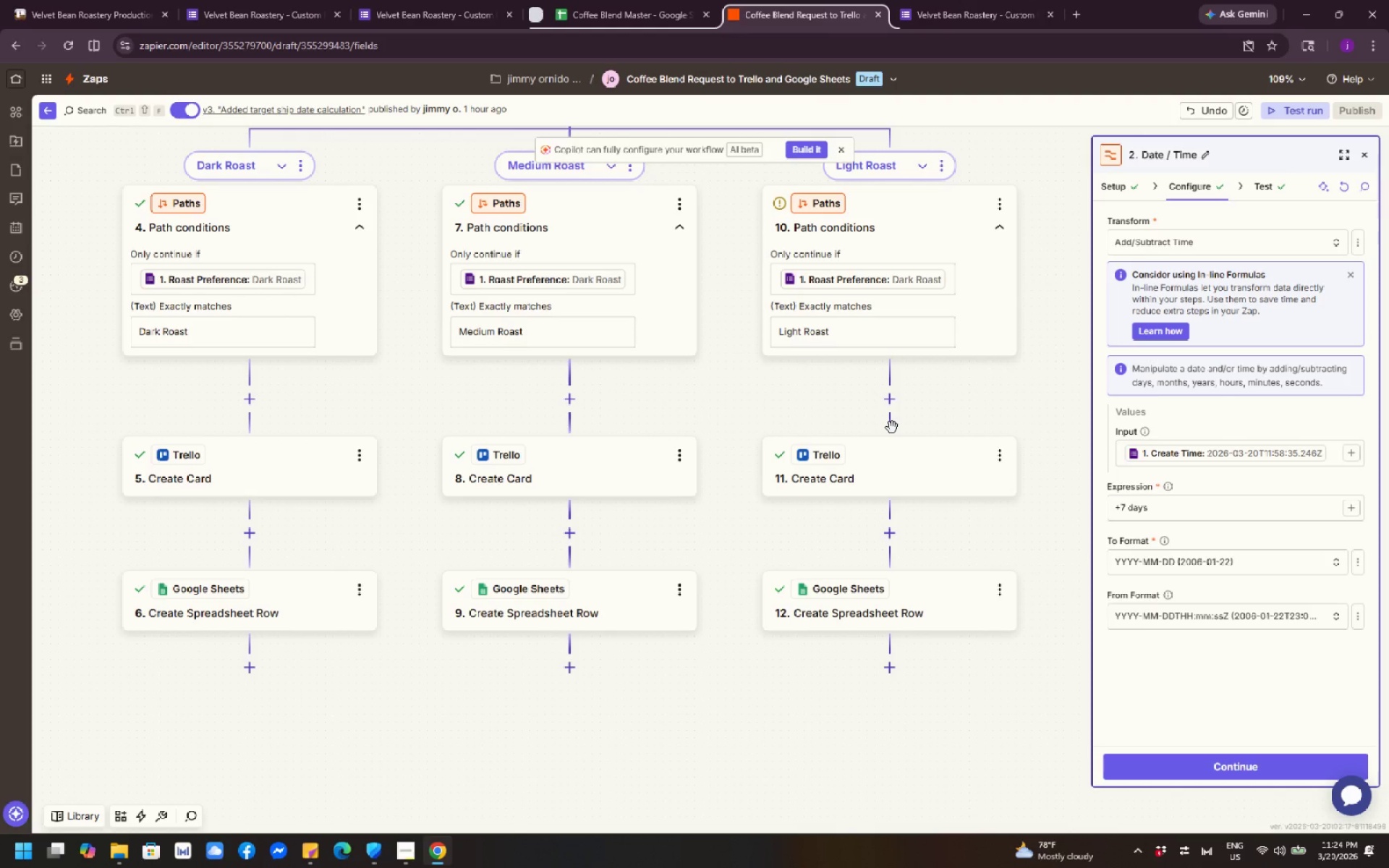 
scroll: coordinate [890, 427], scroll_direction: up, amount: 20.0
 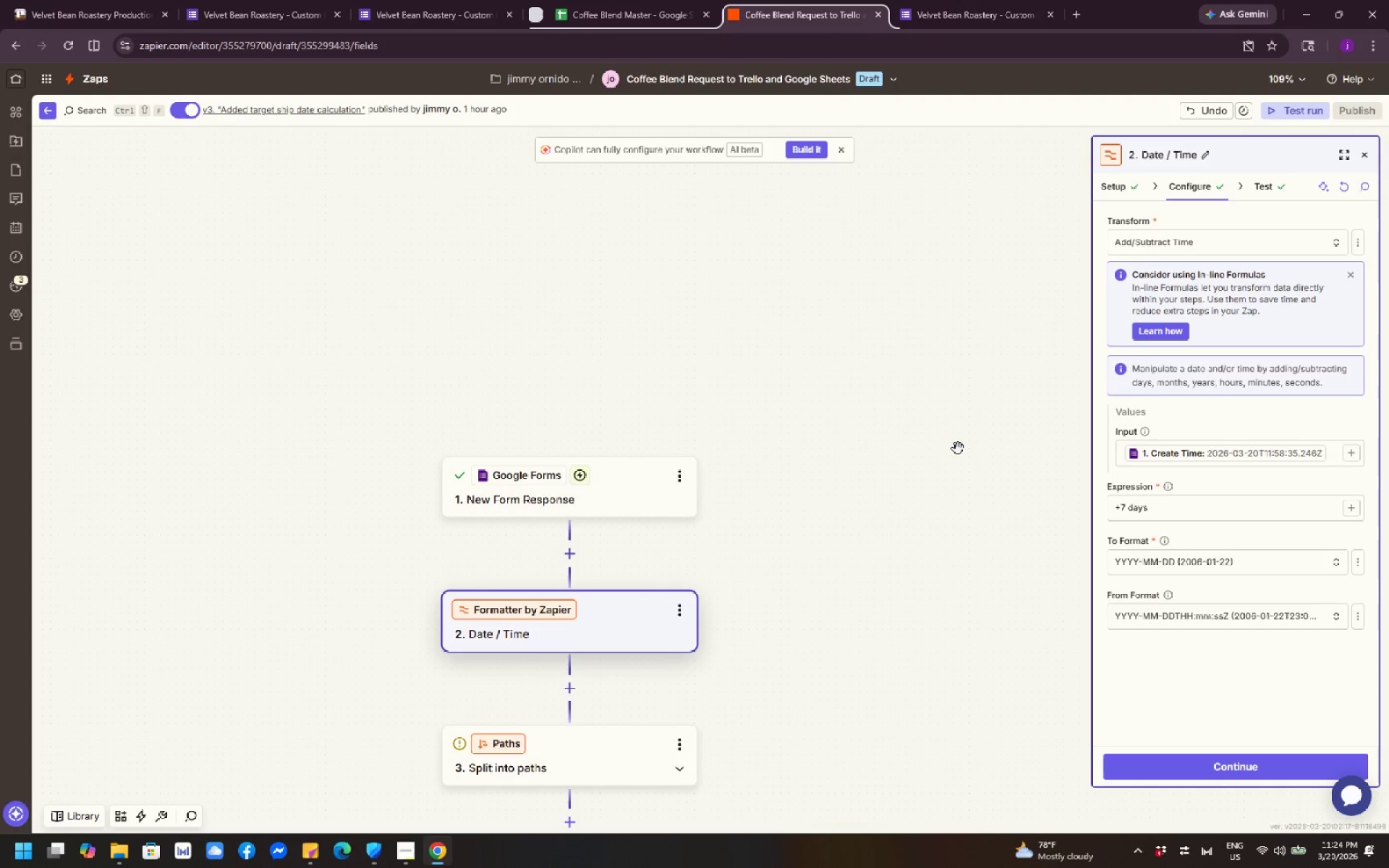 
scroll: coordinate [837, 466], scroll_direction: down, amount: 16.0
 